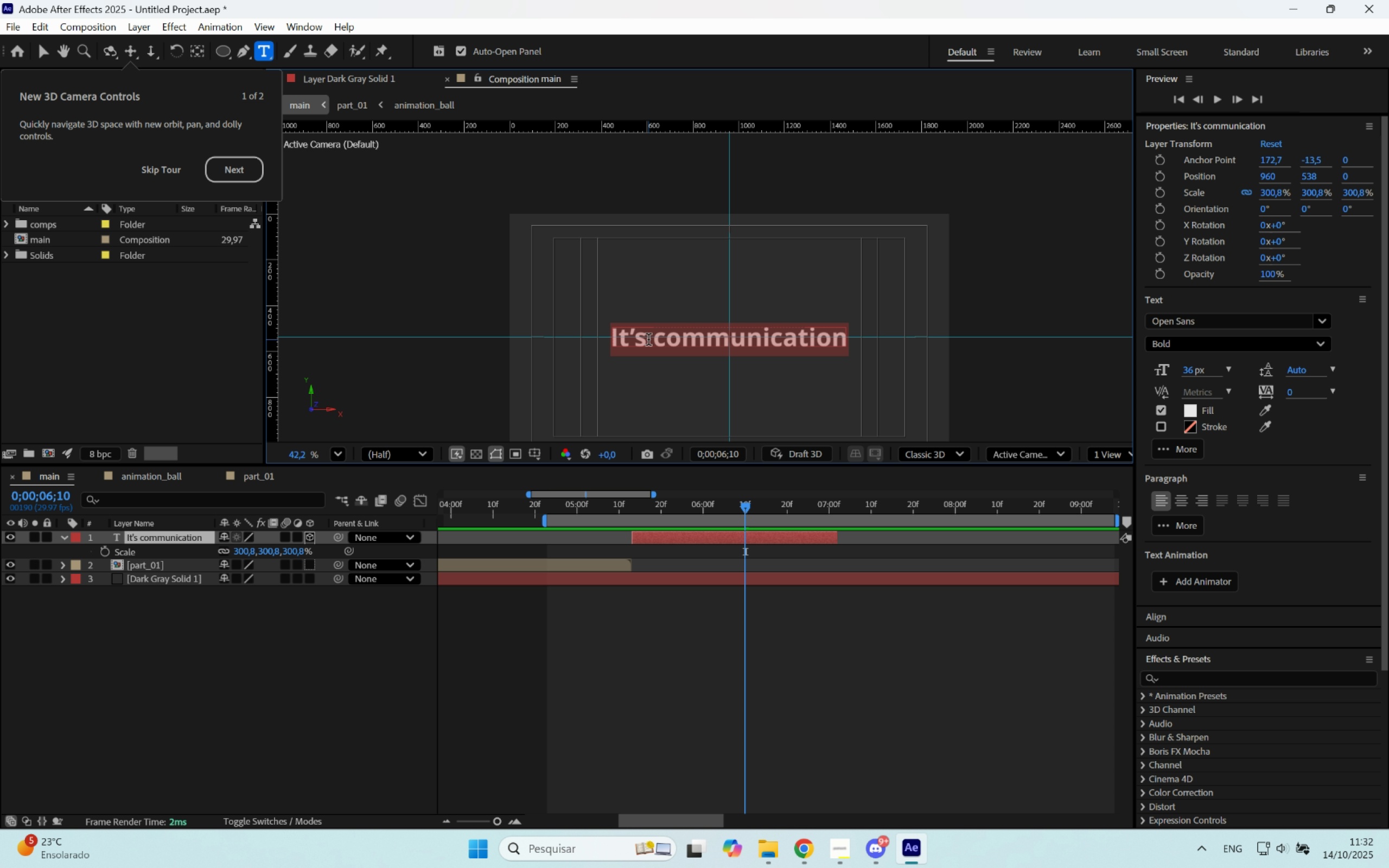 
triple_click([648, 339])
 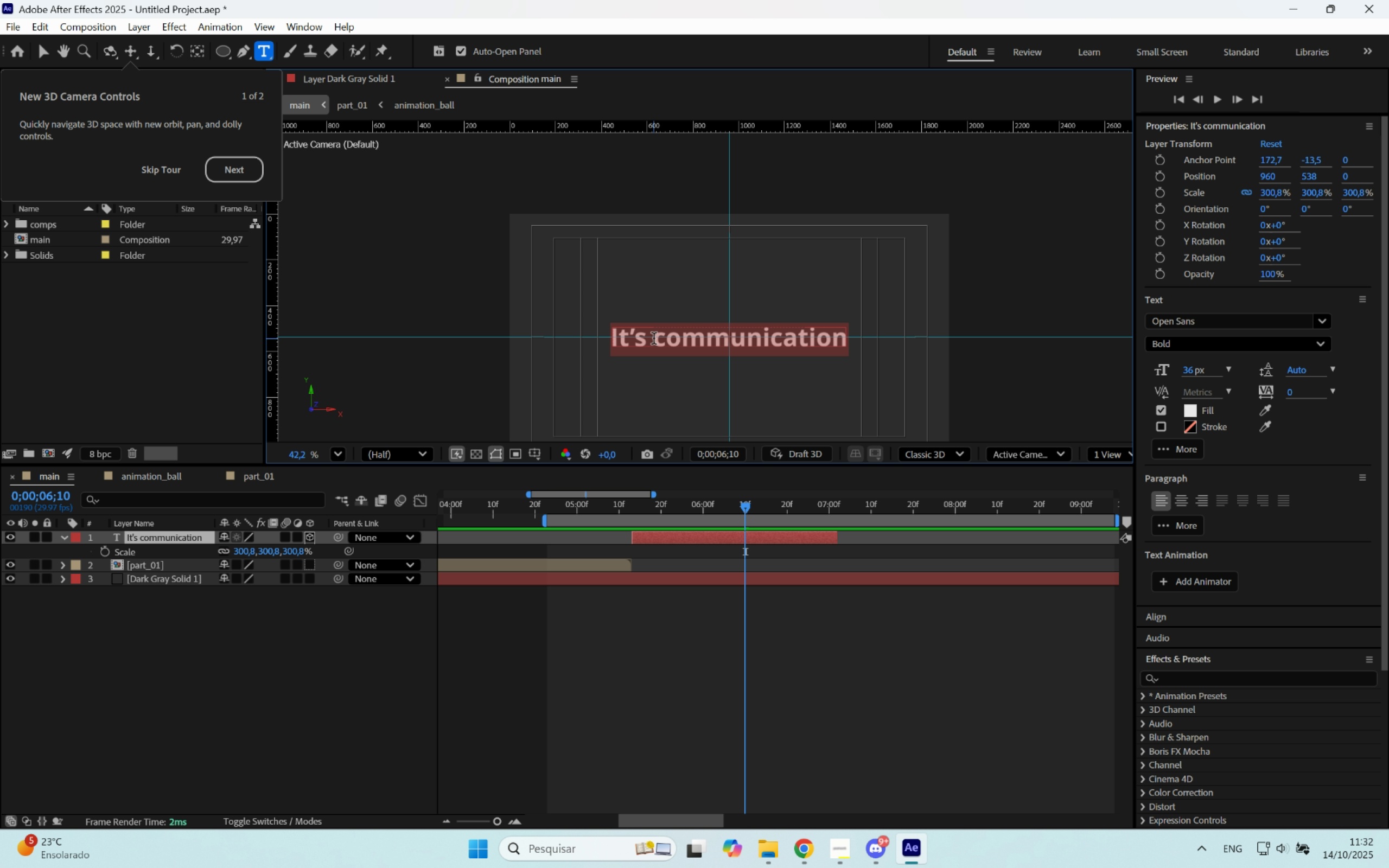 
triple_click([654, 338])
 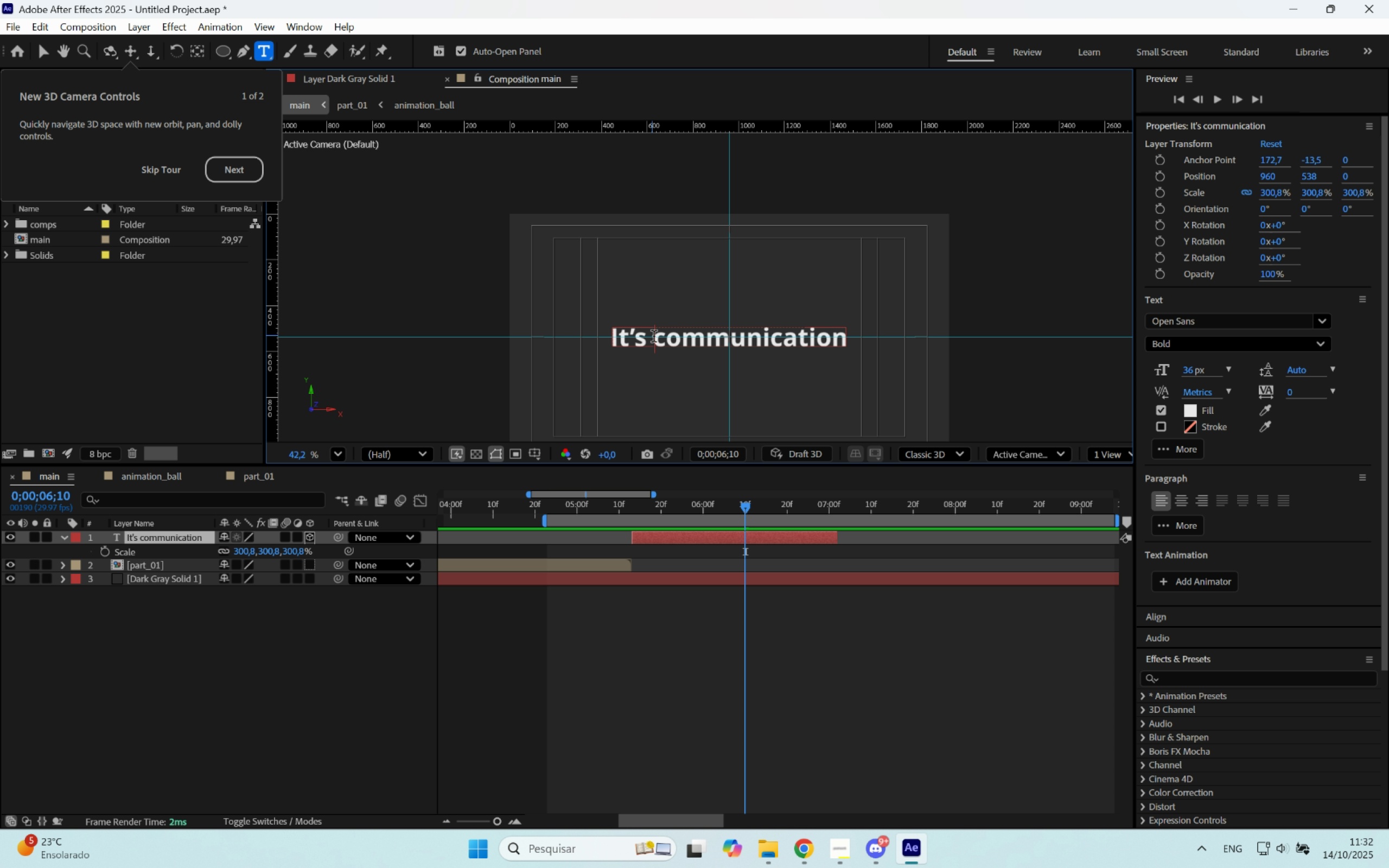 
left_click_drag(start_coordinate=[655, 336], to_coordinate=[889, 339])
 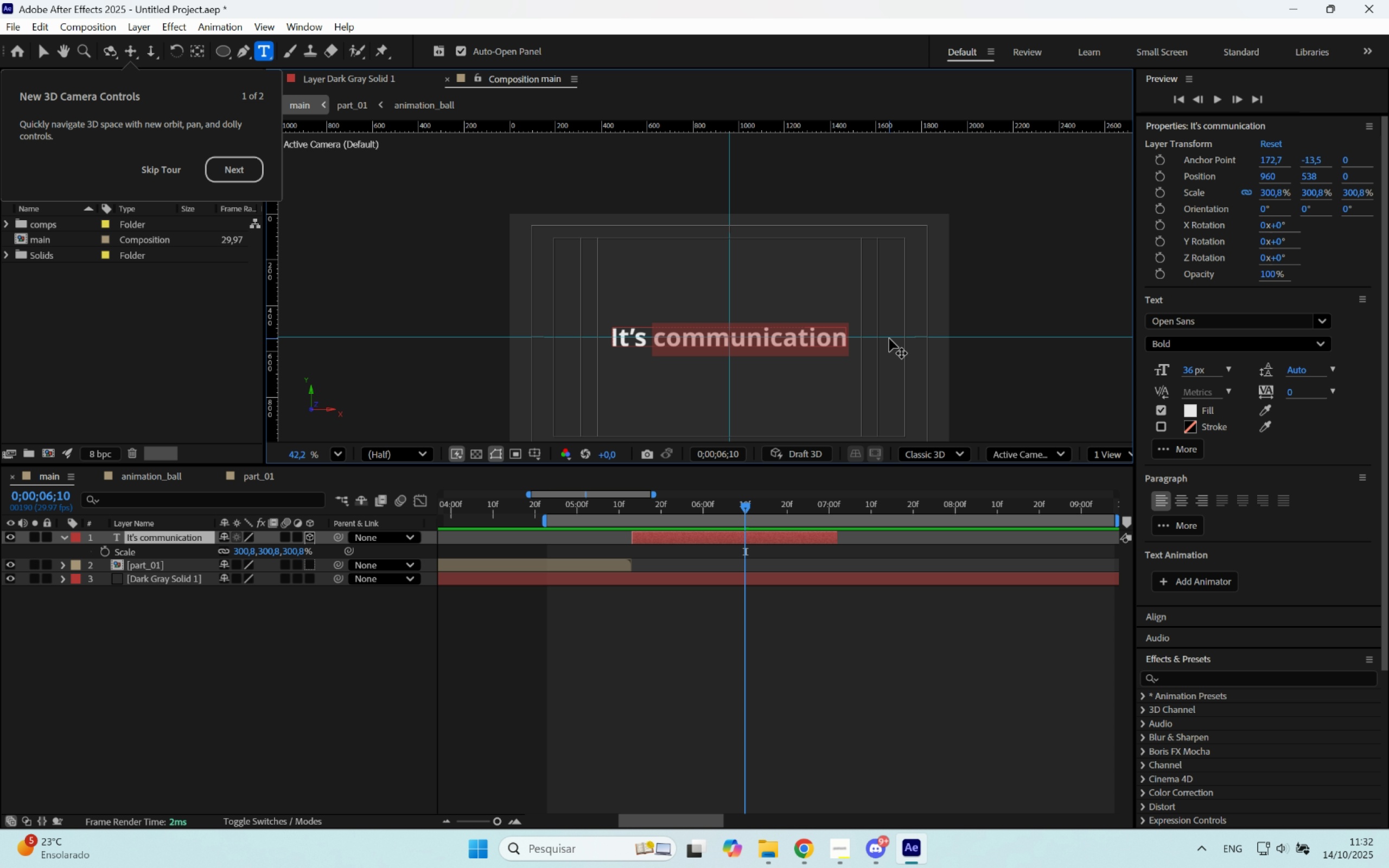 
type(about)
 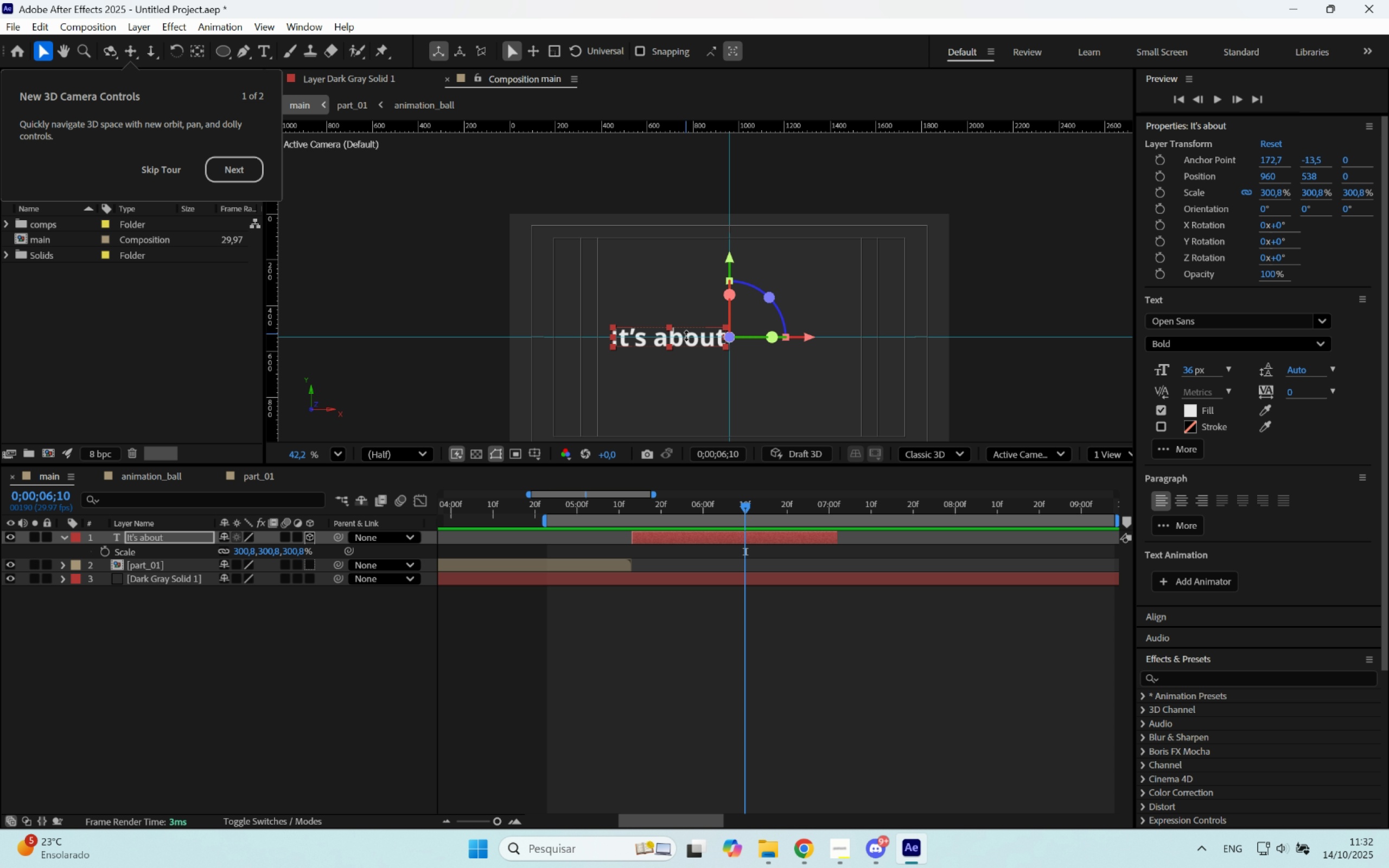 
key(Alt+Control+Home)
 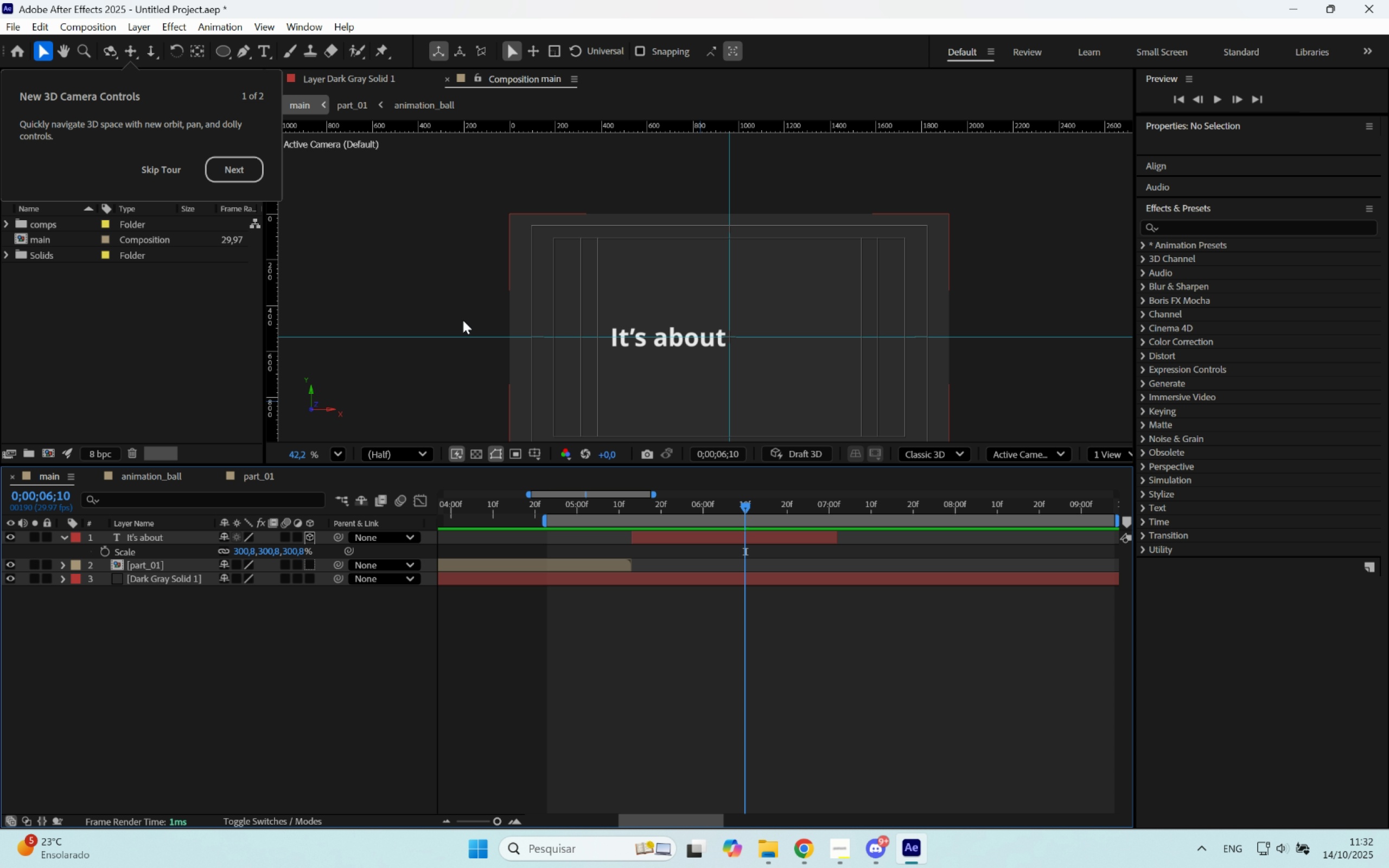 
left_click([157, 170])
 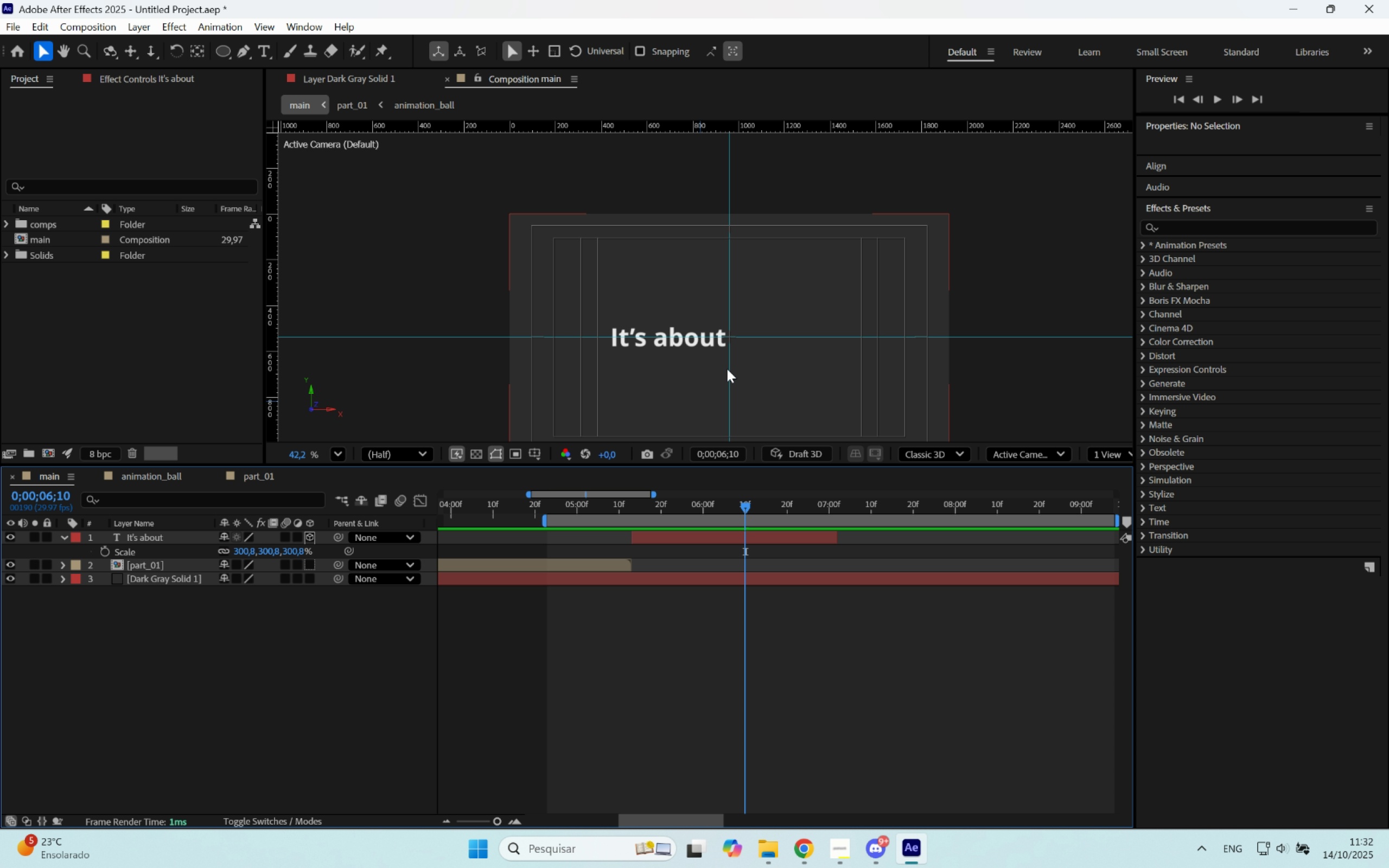 
key(Alt+AltLeft)
 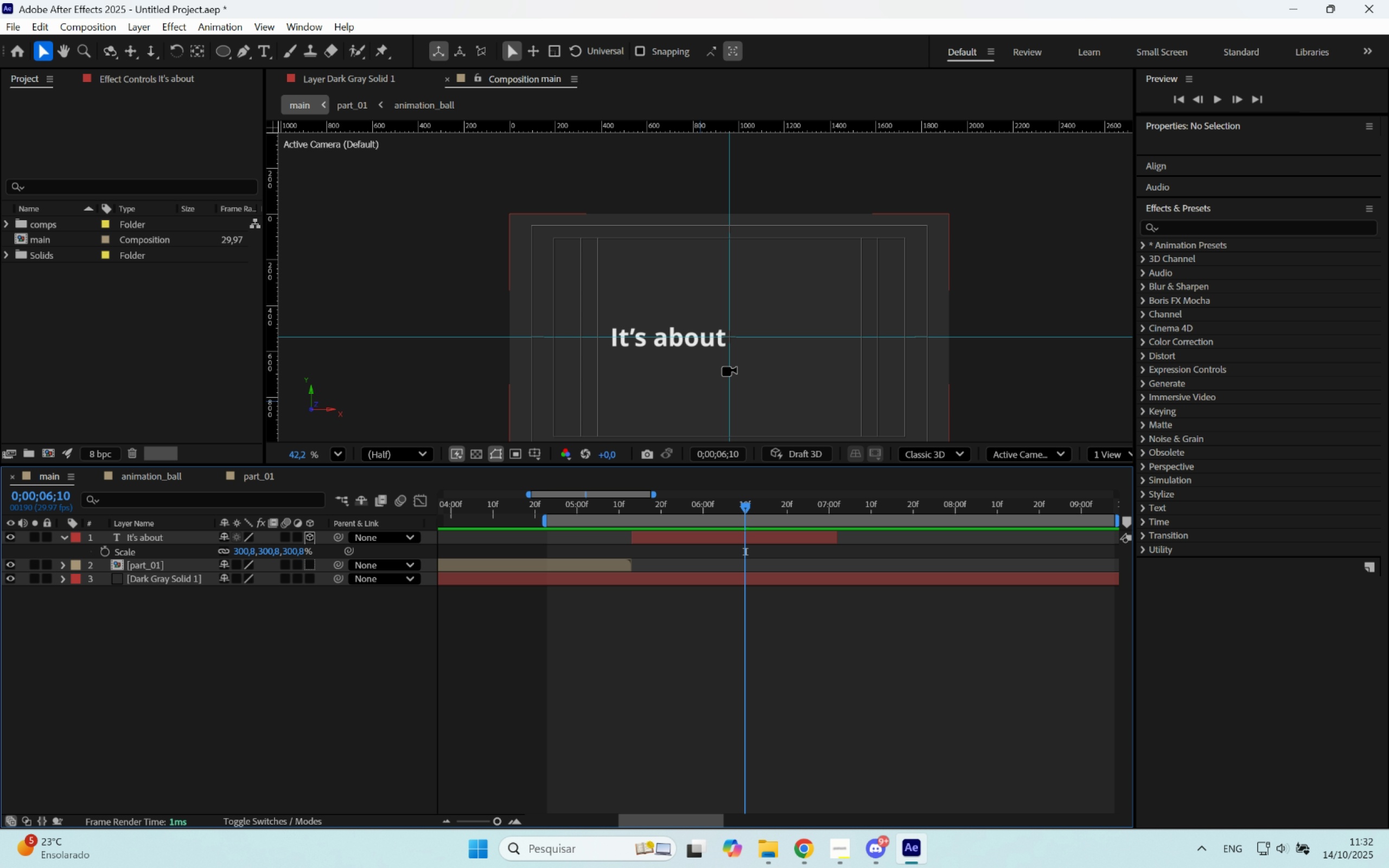 
scroll: coordinate [727, 371], scroll_direction: up, amount: 2.0
 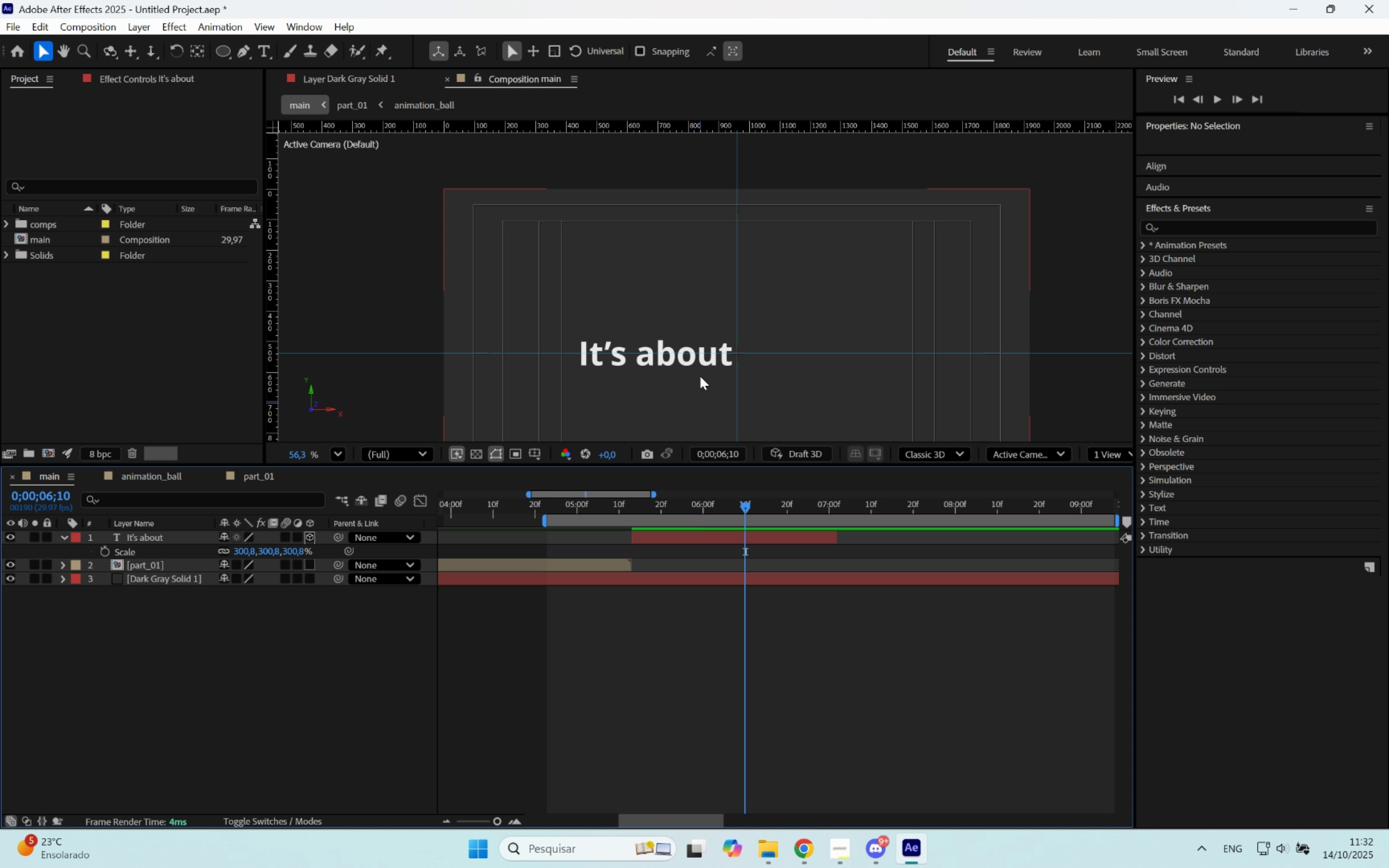 
hold_key(key=Space, duration=0.41)
 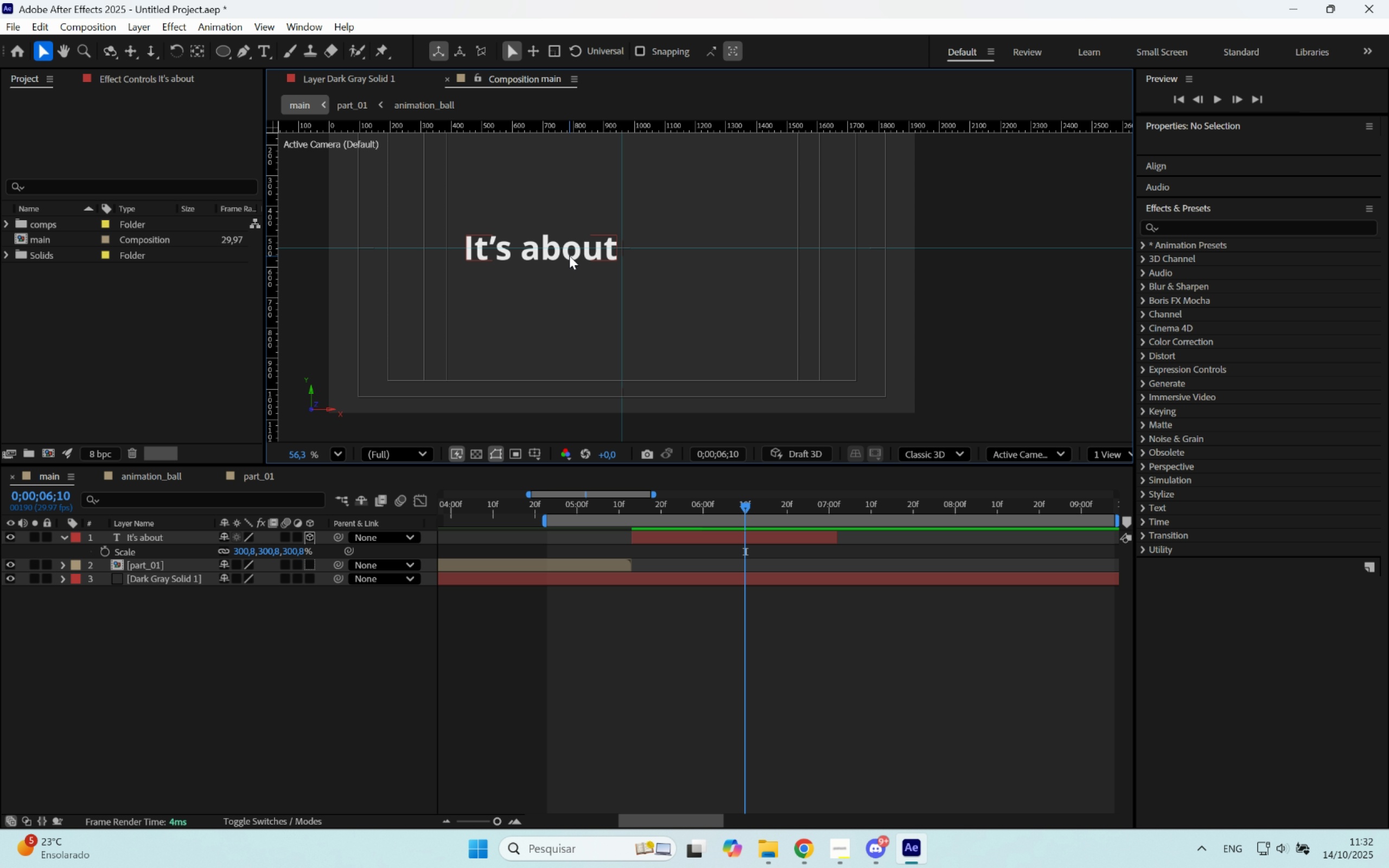 
left_click_drag(start_coordinate=[677, 385], to_coordinate=[562, 280])
 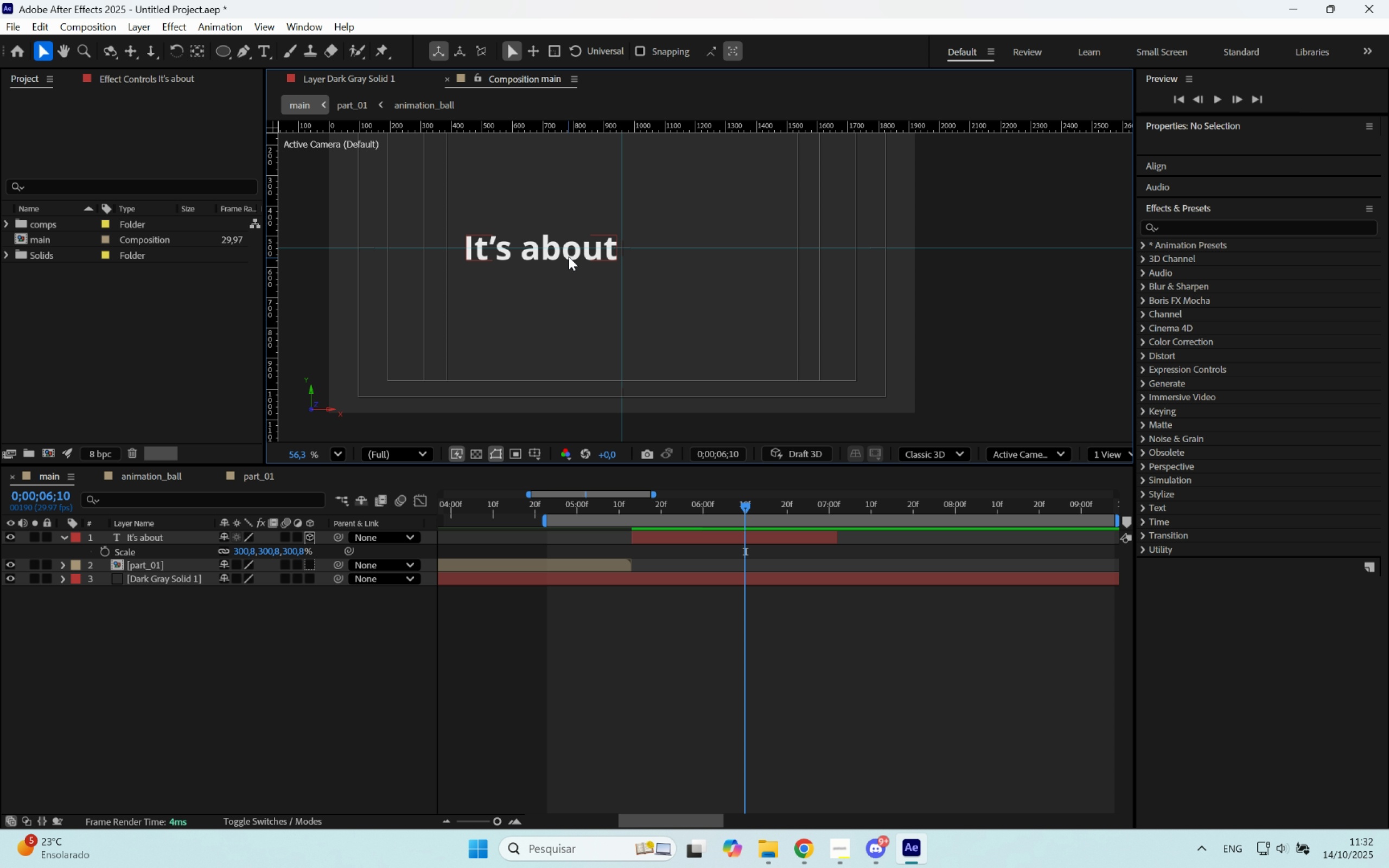 
left_click_drag(start_coordinate=[570, 255], to_coordinate=[655, 259])
 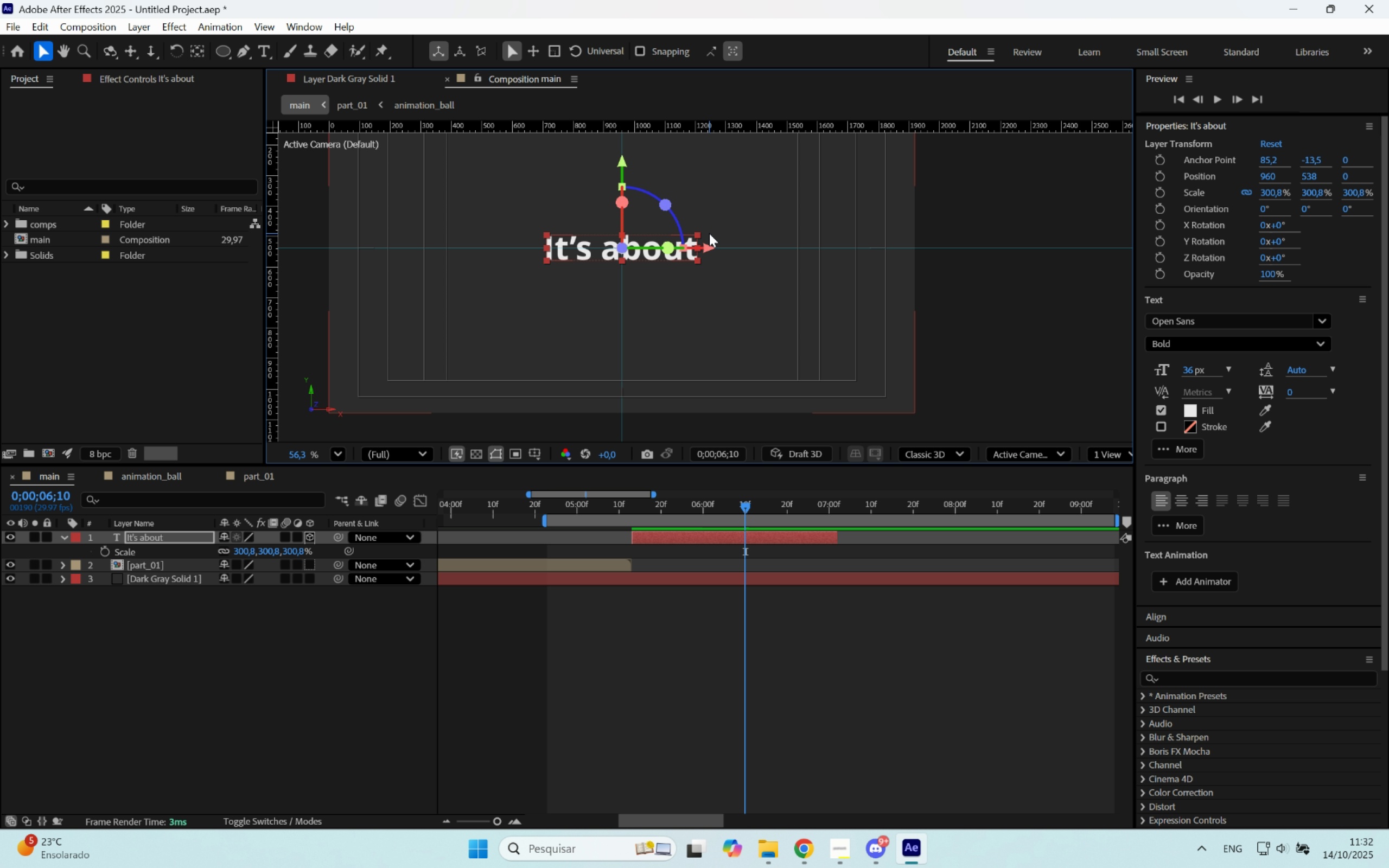 
hold_key(key=ShiftLeft, duration=0.93)
 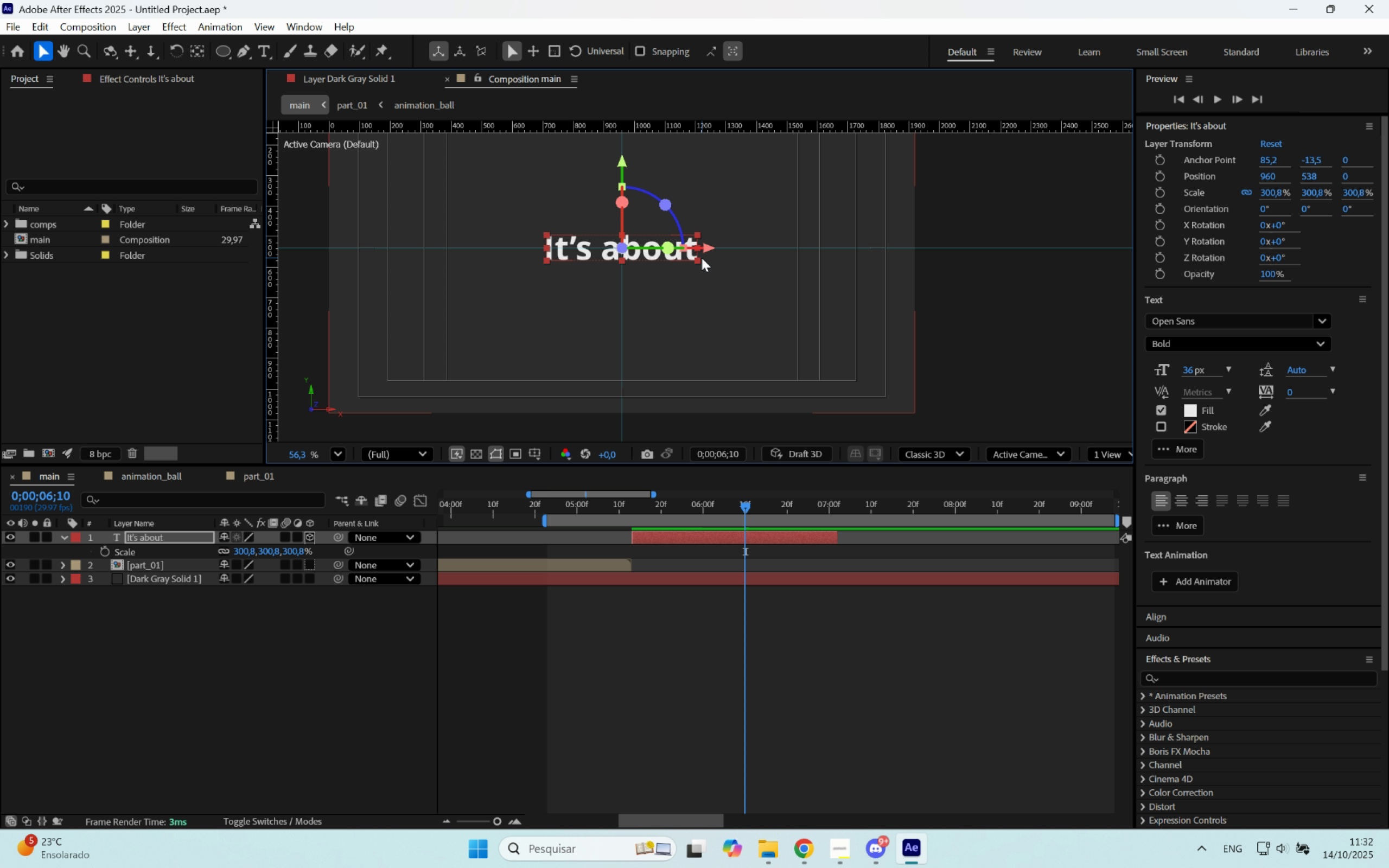 
left_click_drag(start_coordinate=[698, 260], to_coordinate=[778, 275])
 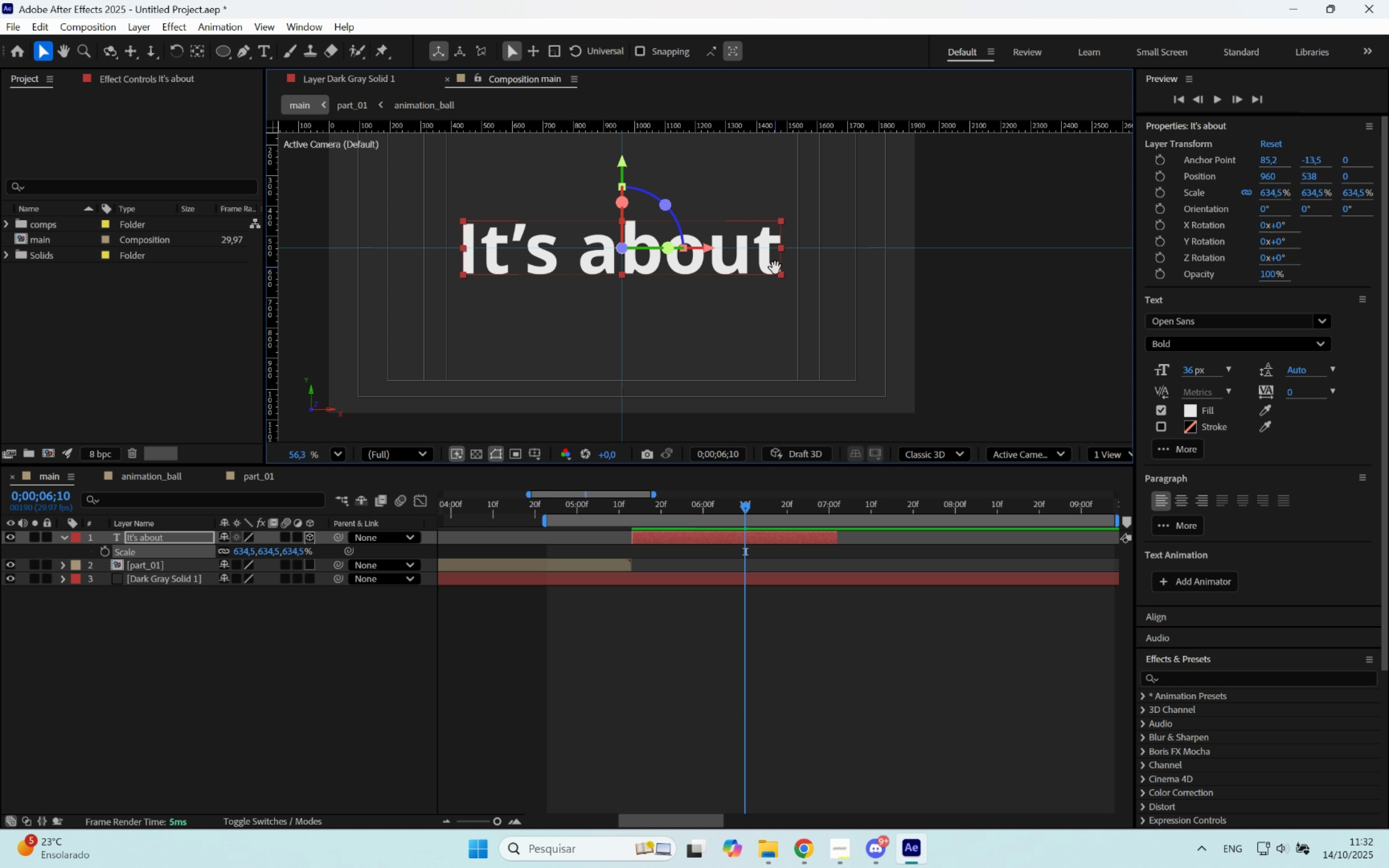 
hold_key(key=ShiftLeft, duration=1.5)
 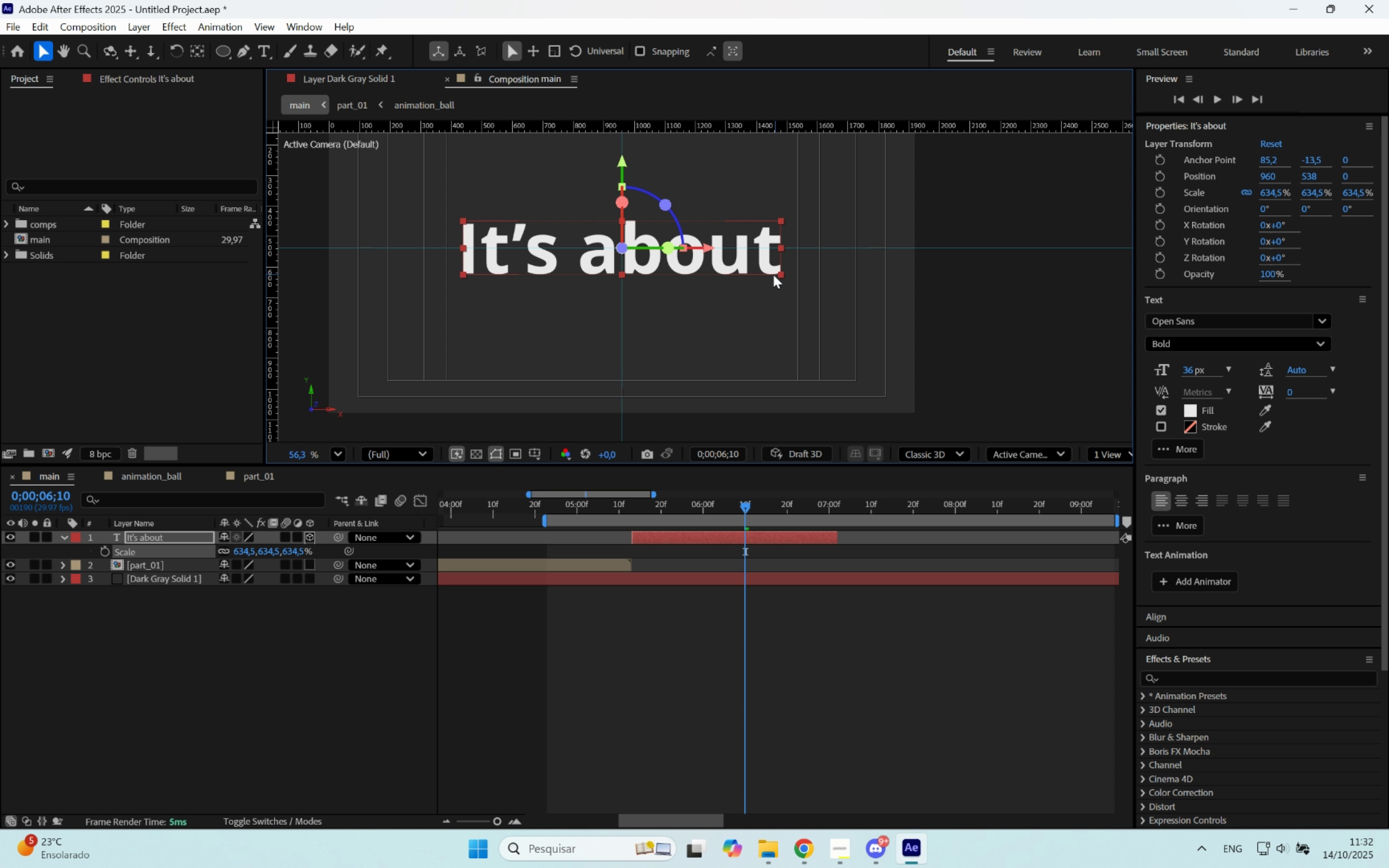 
hold_key(key=ShiftLeft, duration=0.59)
 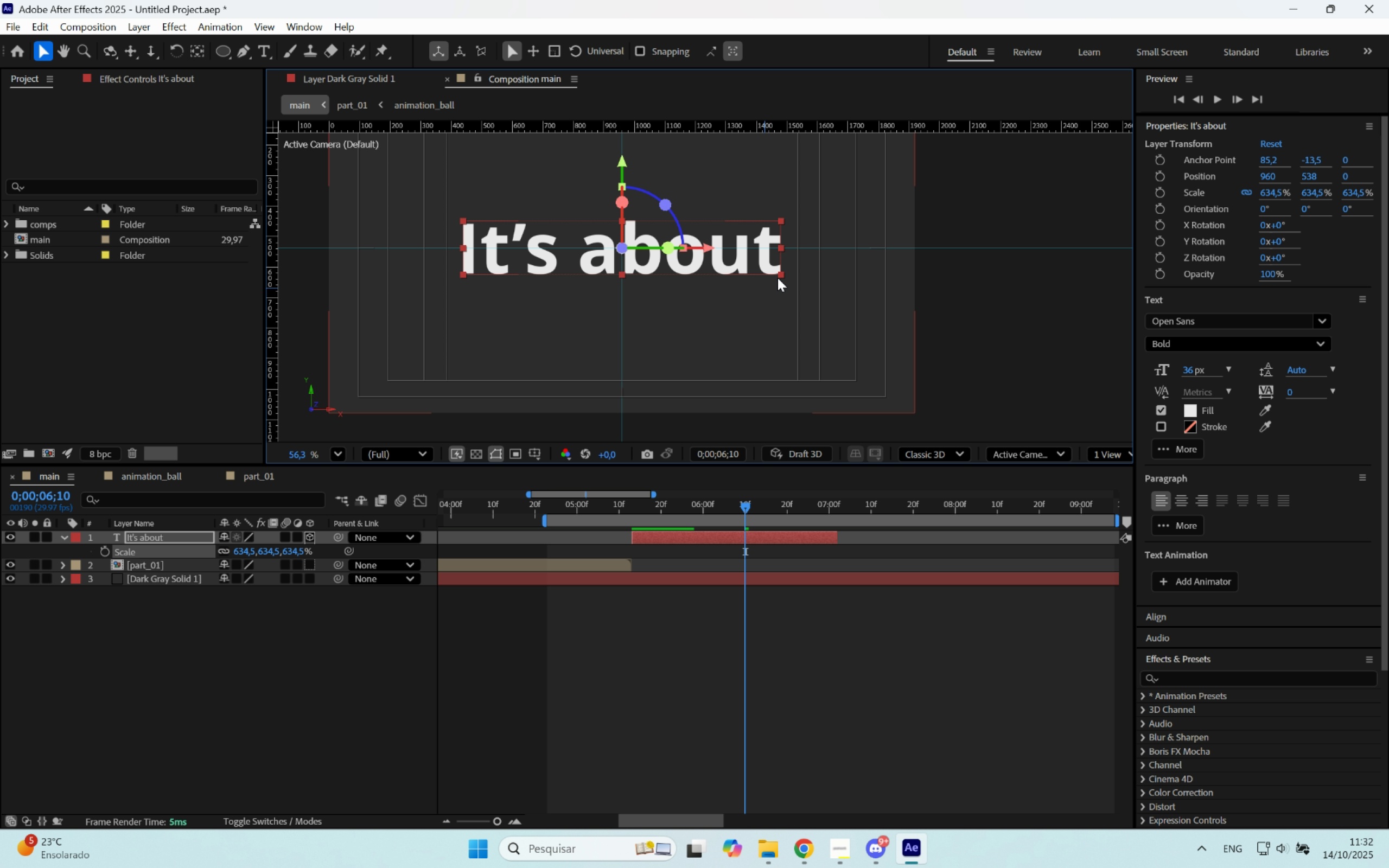 
hold_key(key=Space, duration=0.53)
 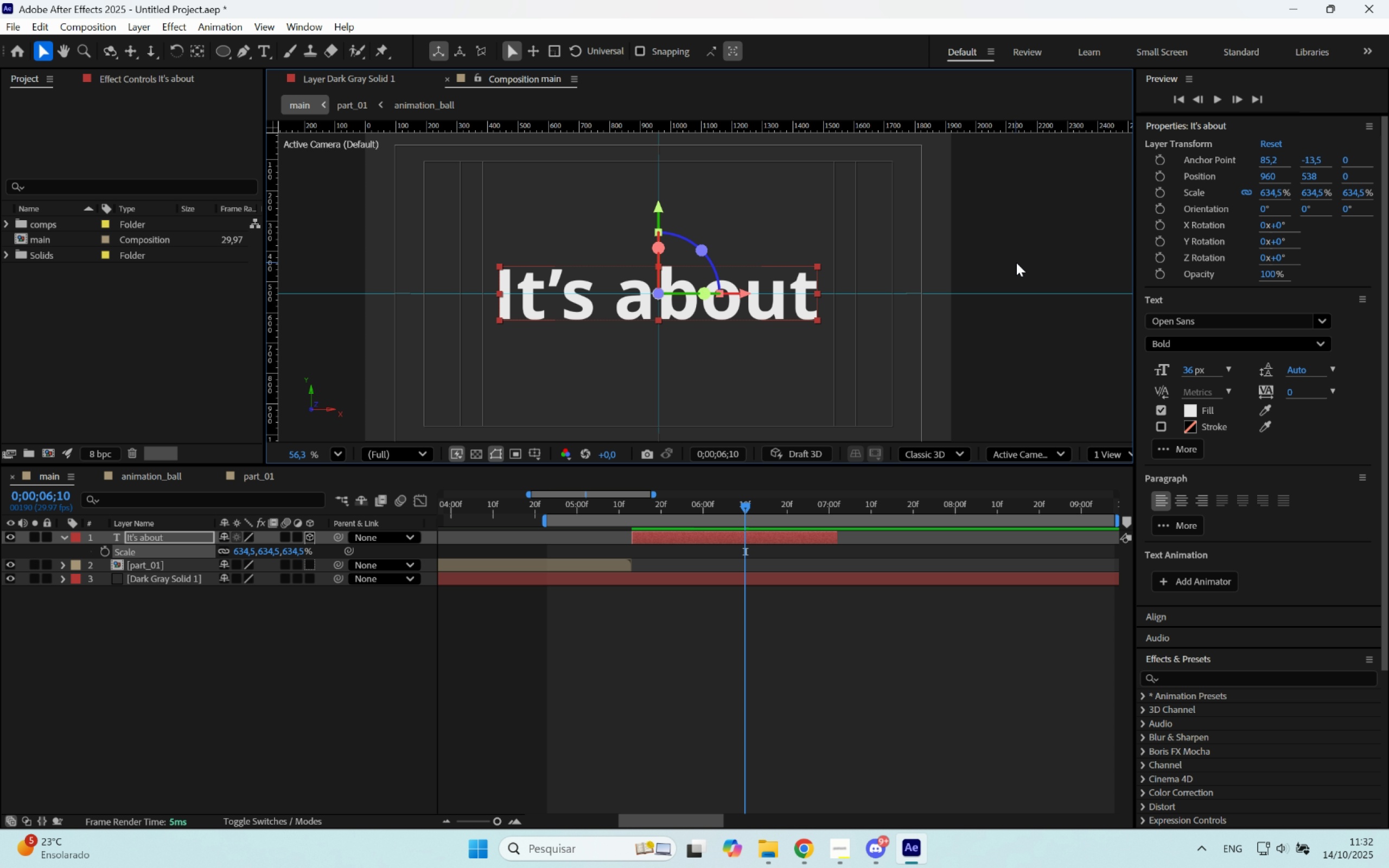 
left_click_drag(start_coordinate=[775, 268], to_coordinate=[812, 314])
 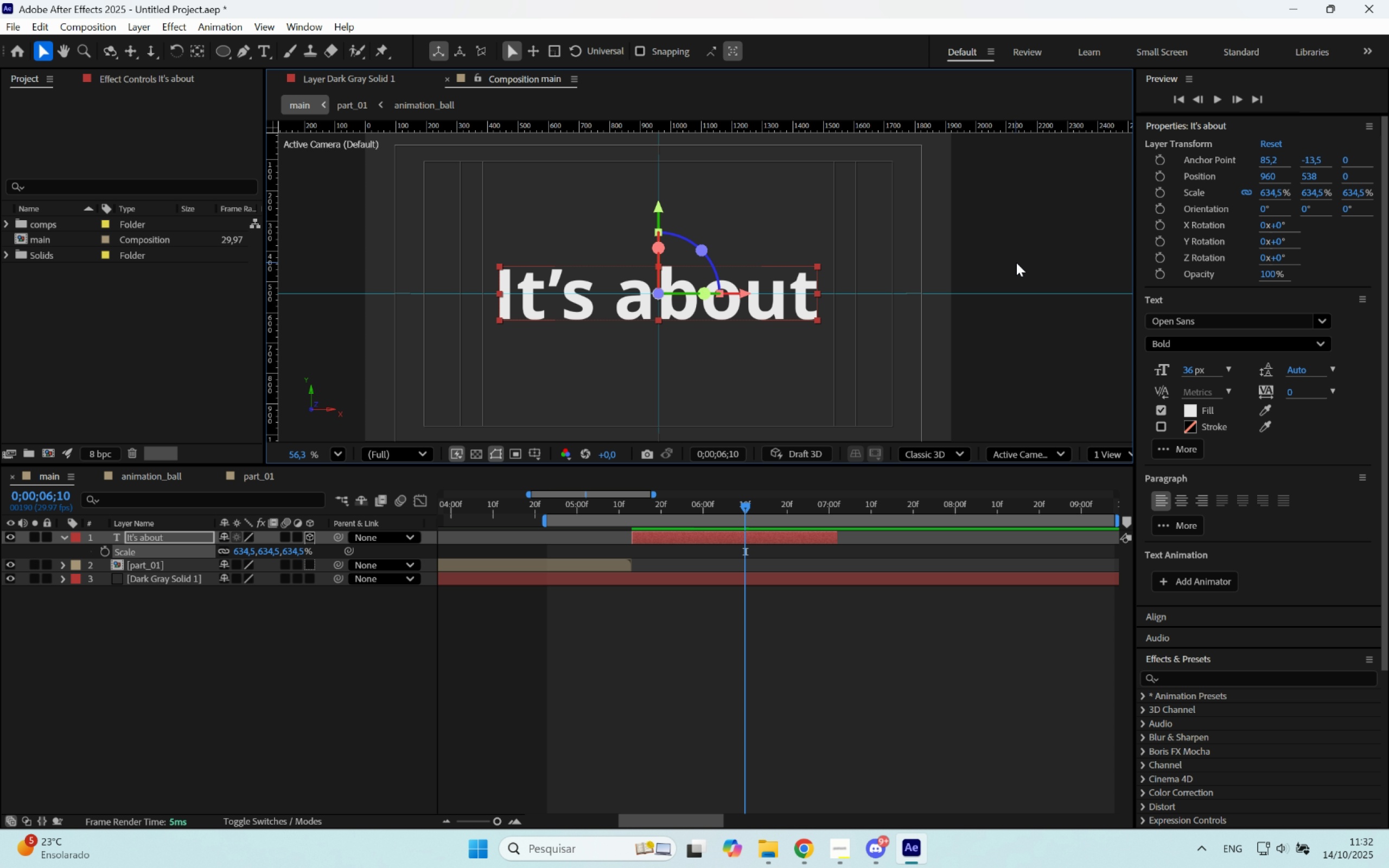 
left_click([1017, 263])
 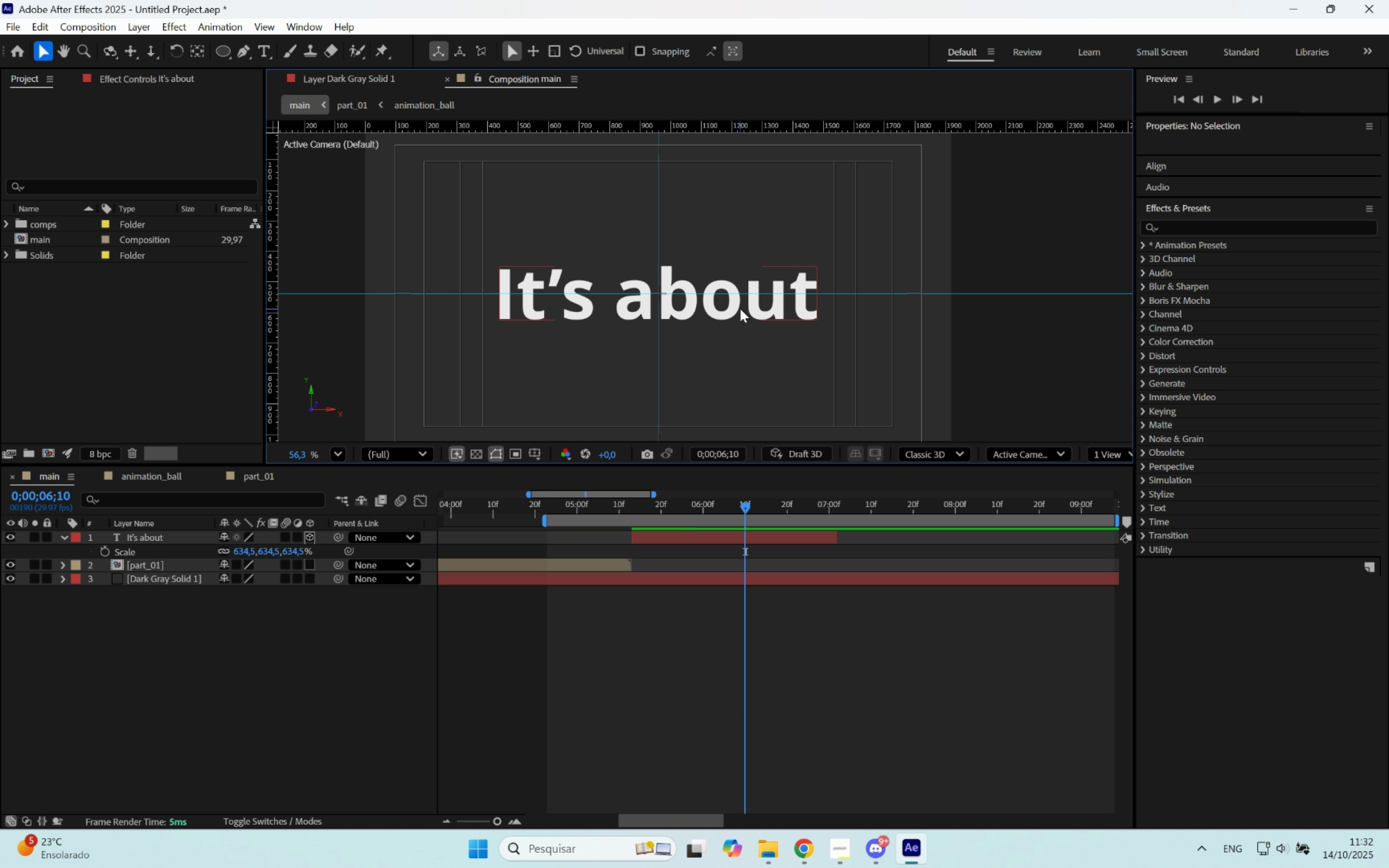 
left_click([740, 309])
 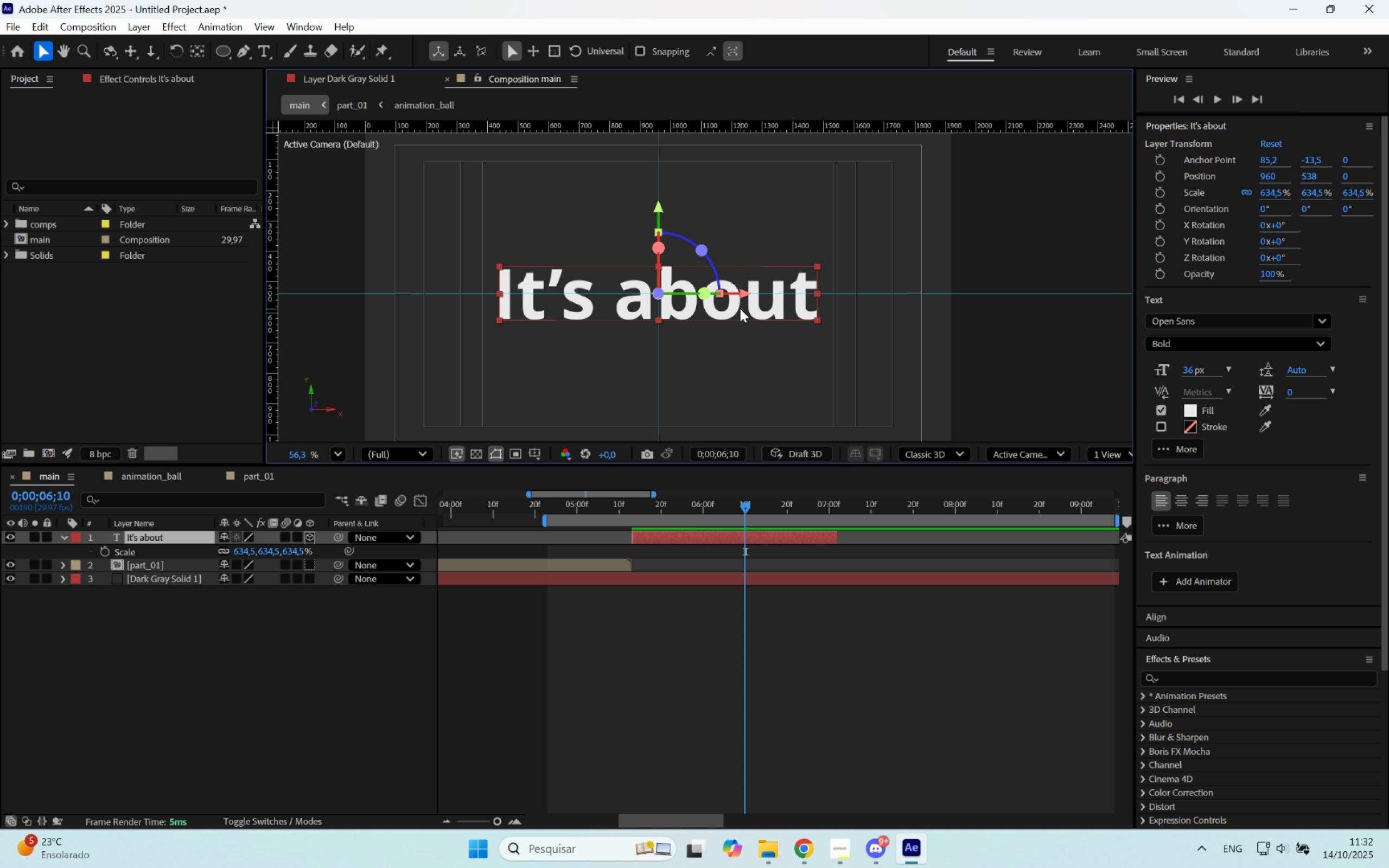 
key(Control+ControlLeft)
 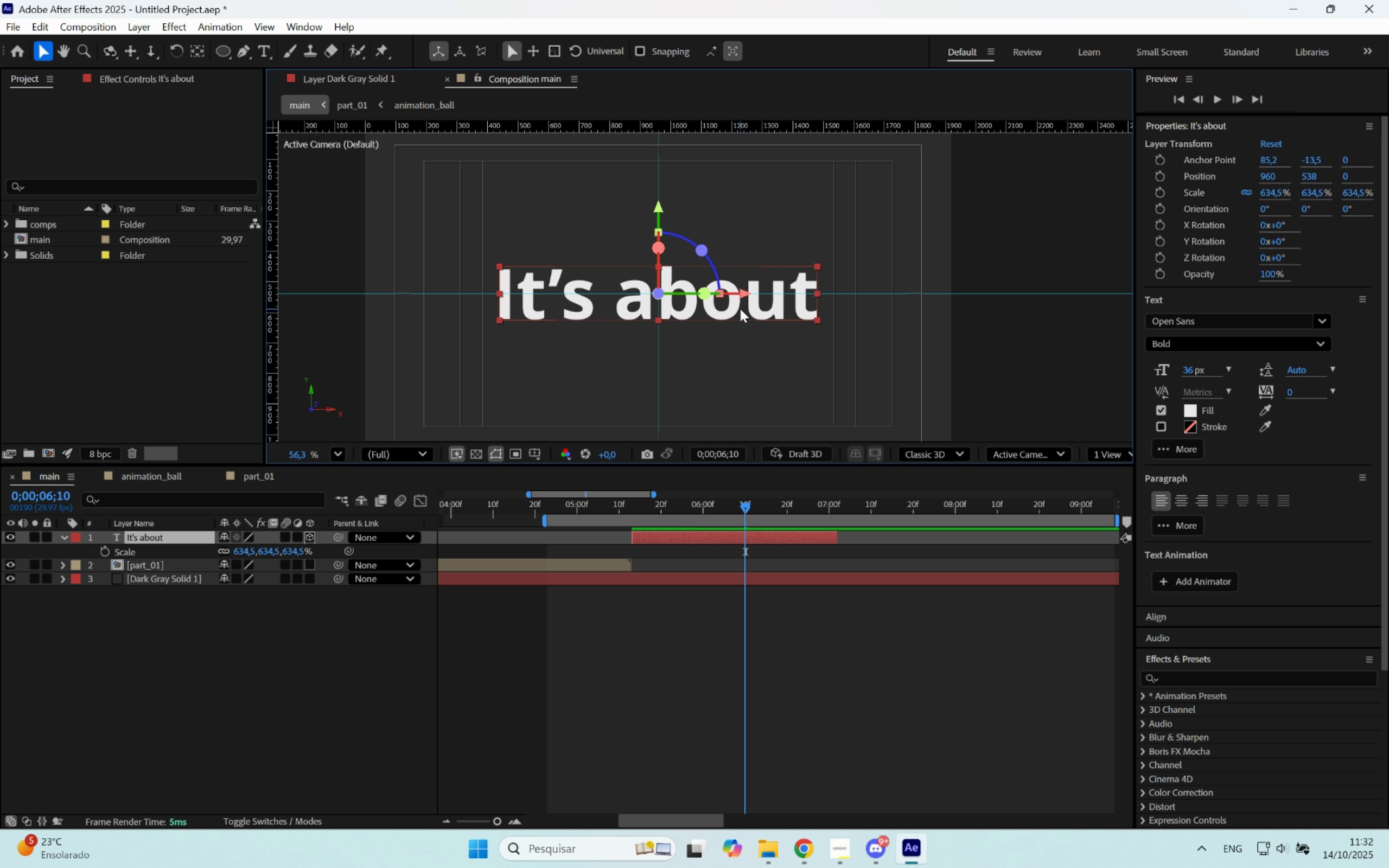 
key(Control+D)
 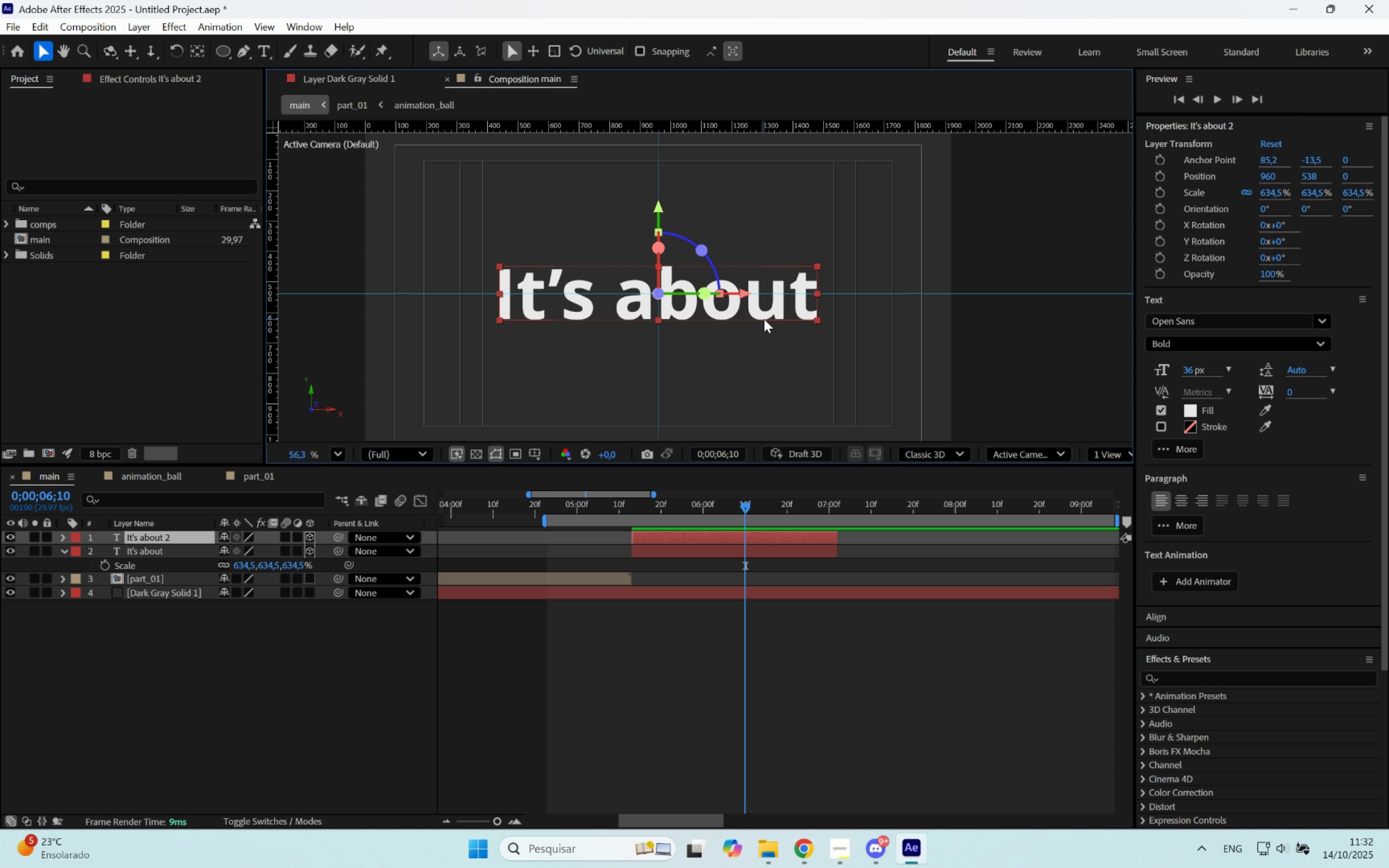 
key(Control+ControlLeft)
 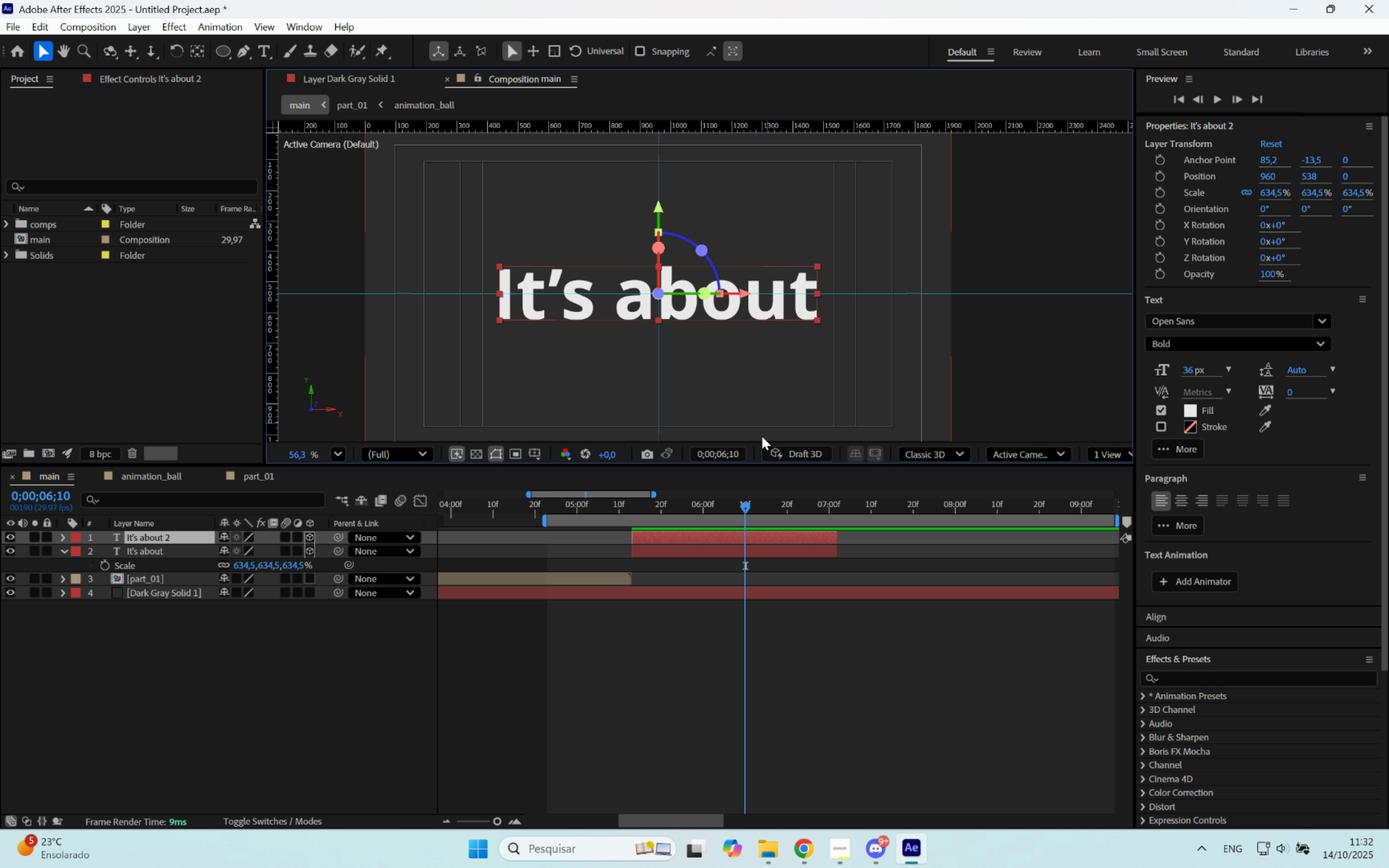 
key(Control+Z)
 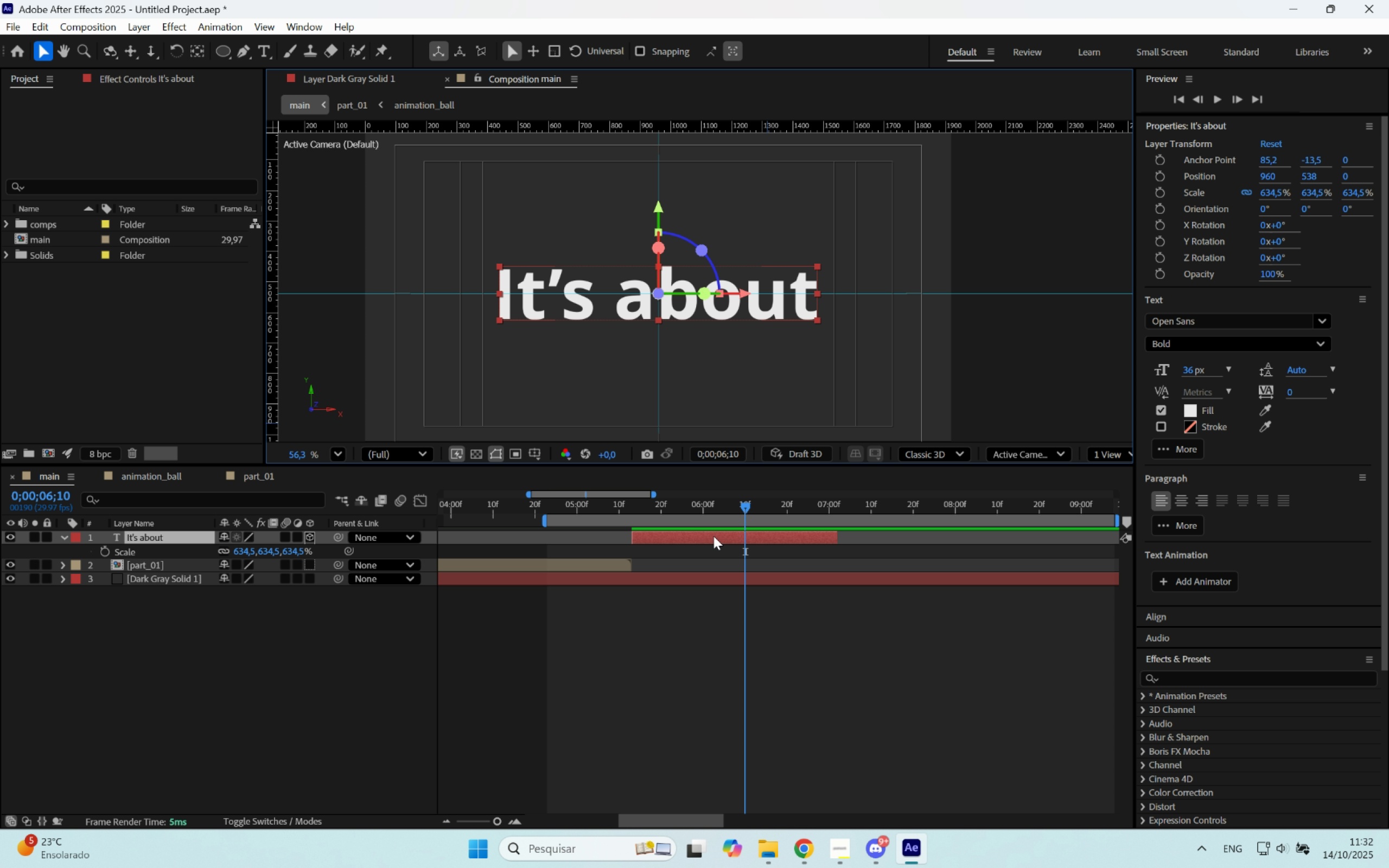 
key(Control+ControlLeft)
 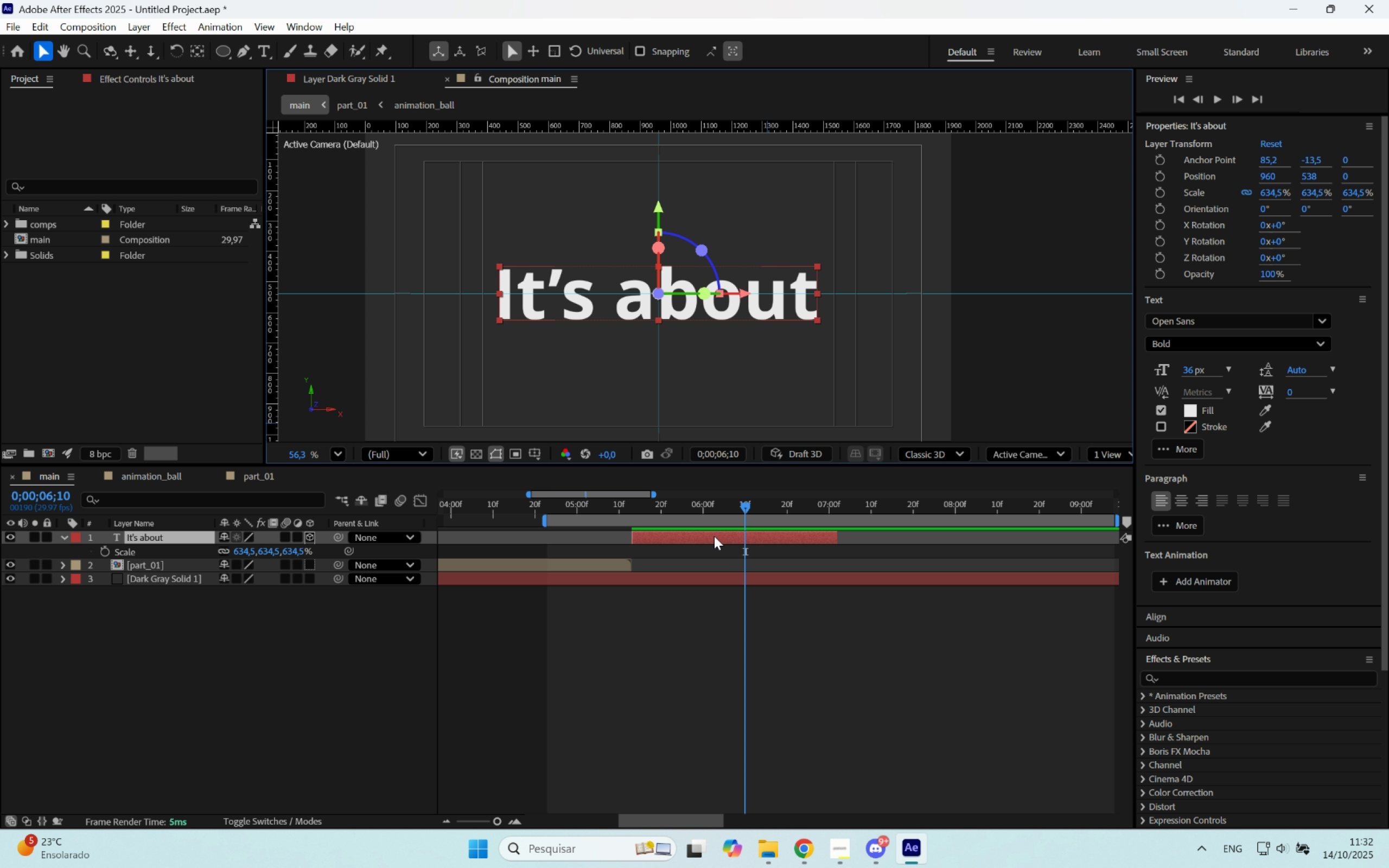 
key(Control+Space)
 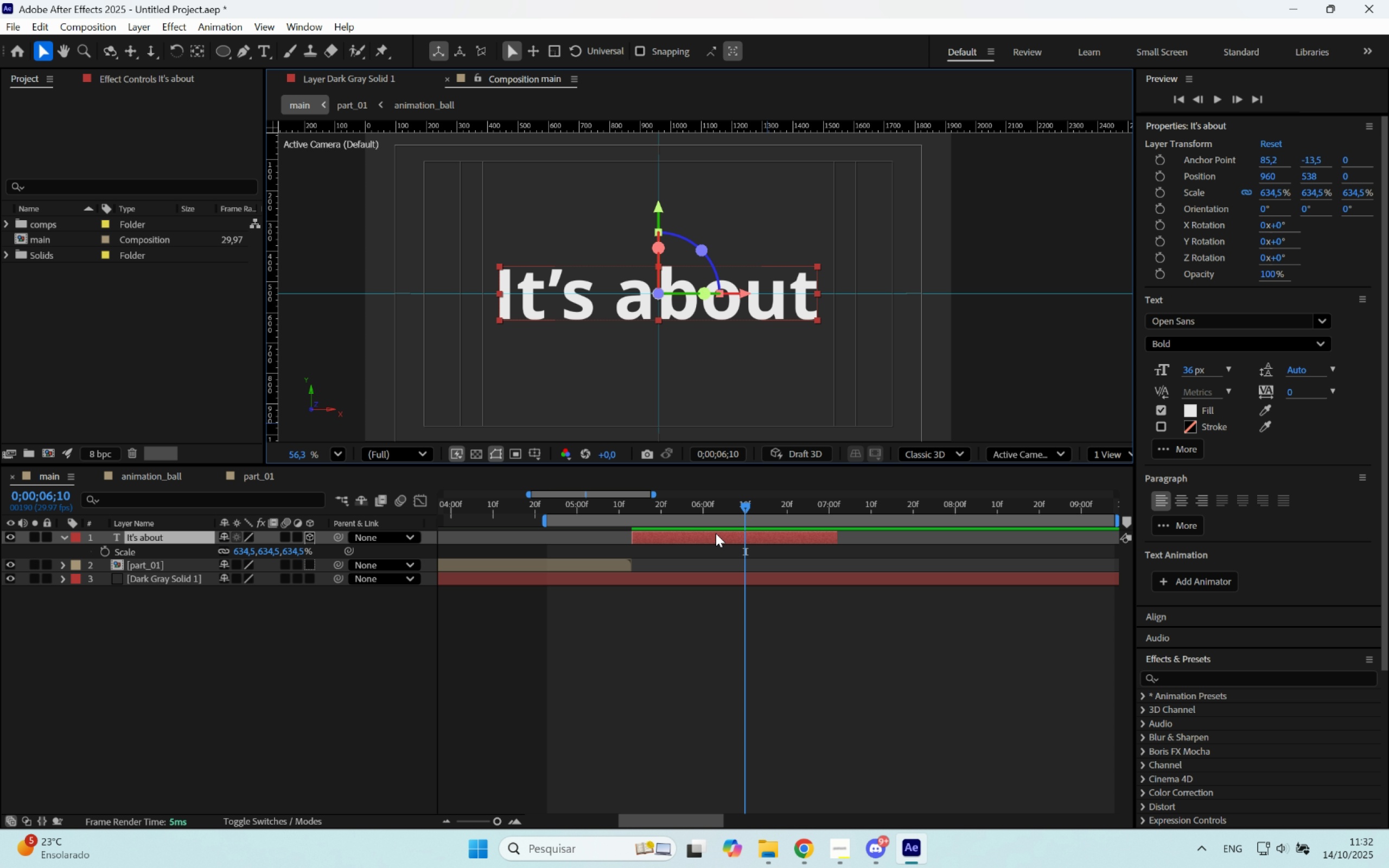 
left_click([716, 533])
 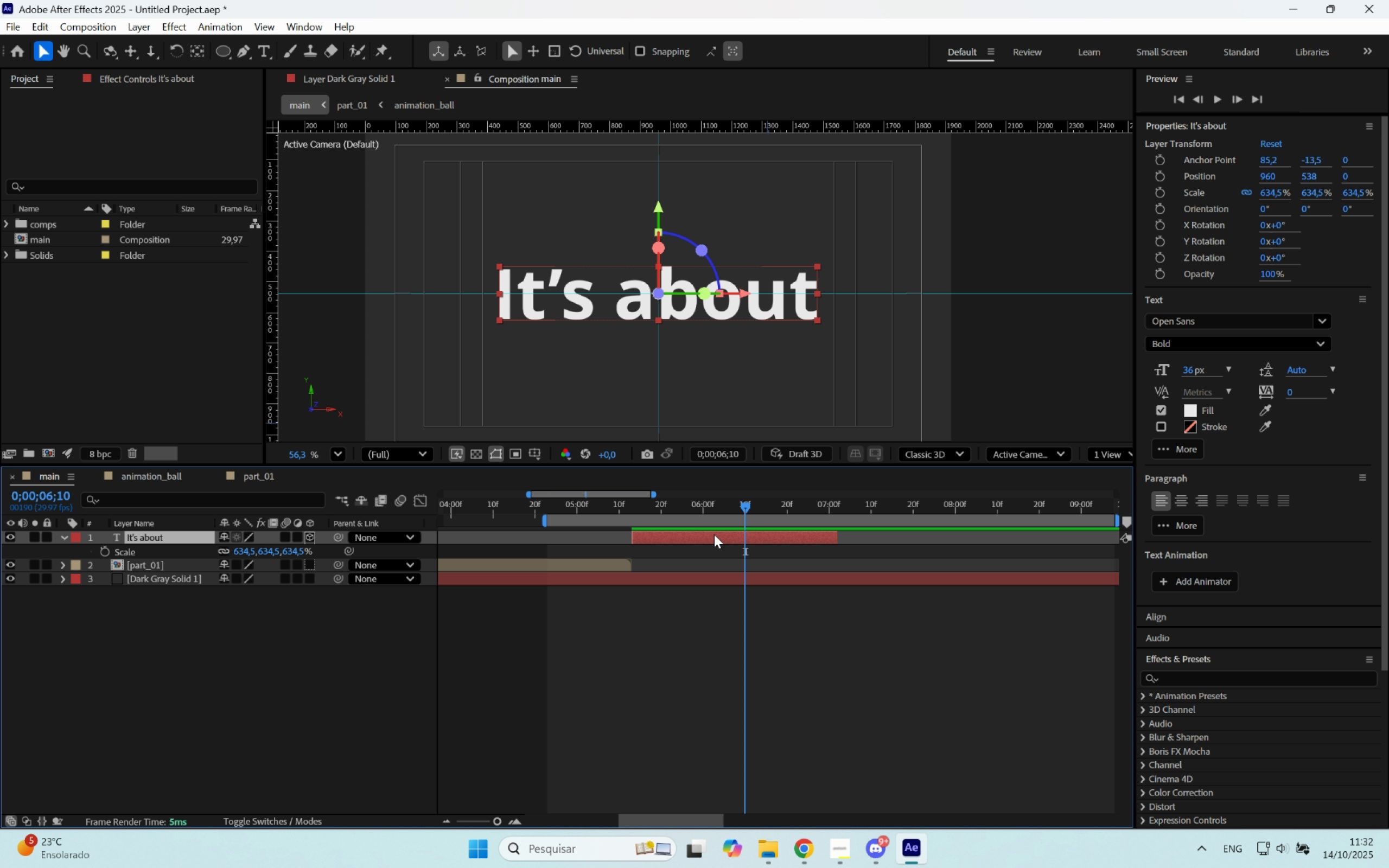 
key(Control+ControlLeft)
 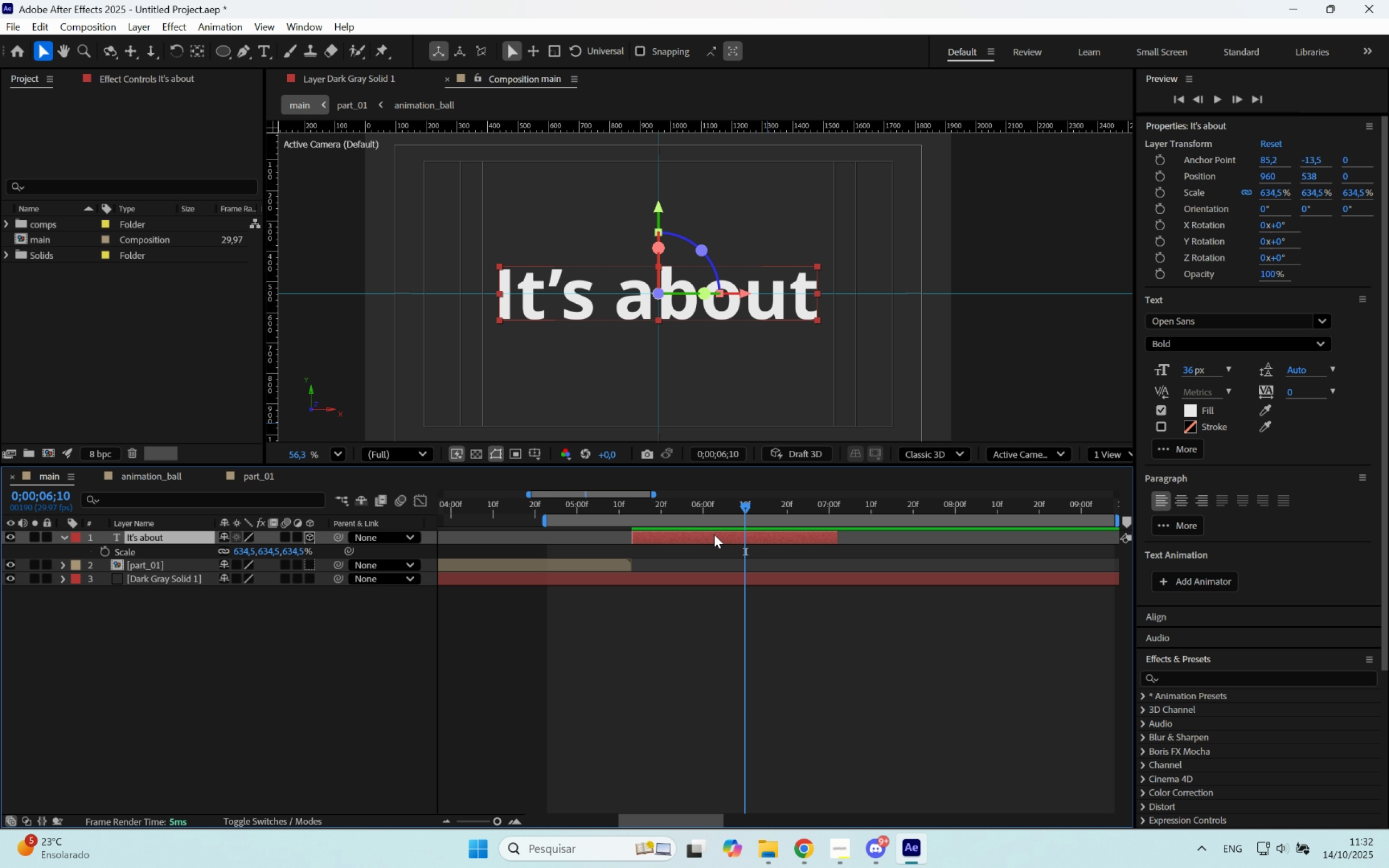 
key(Control+Space)
 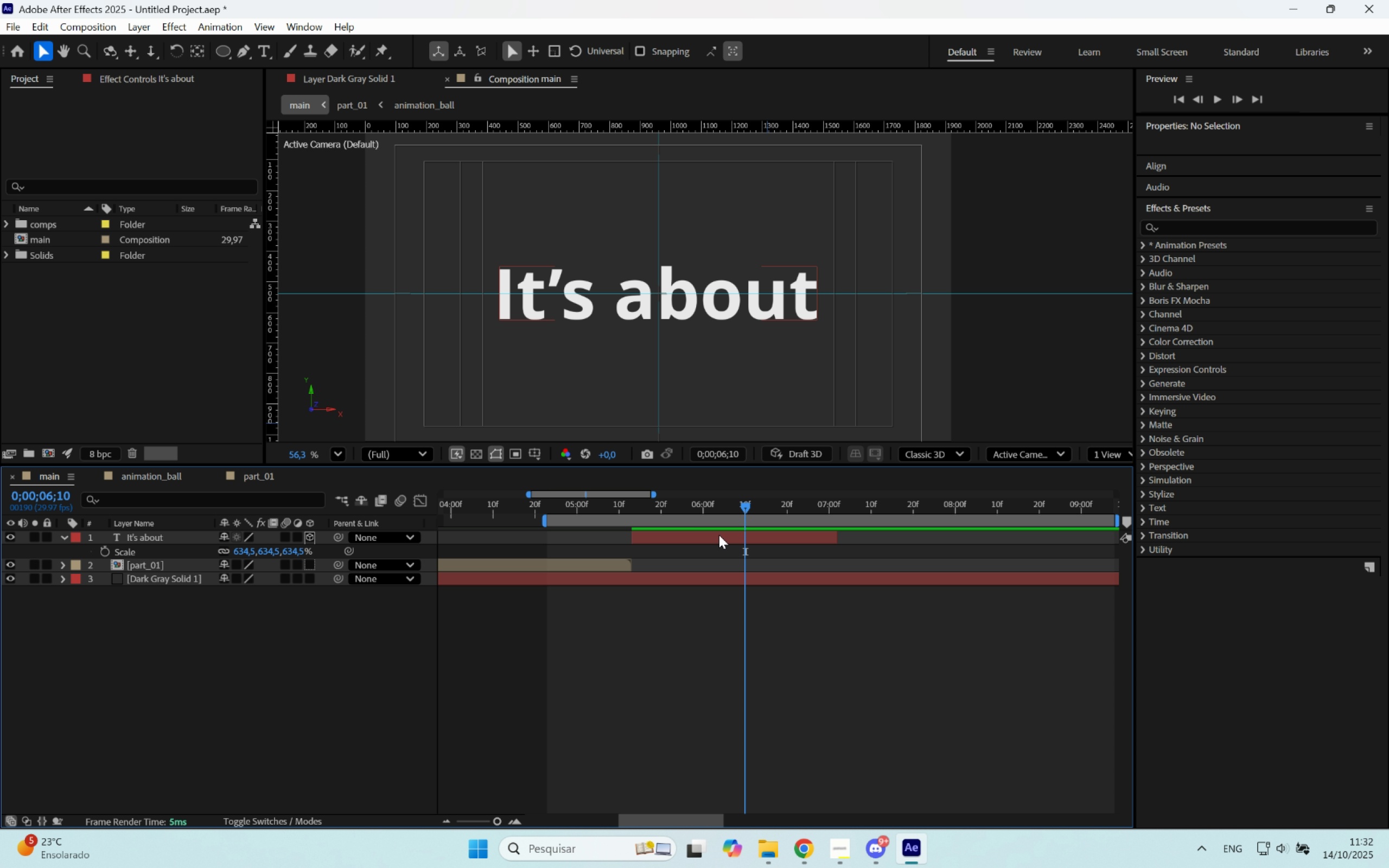 
double_click([719, 535])
 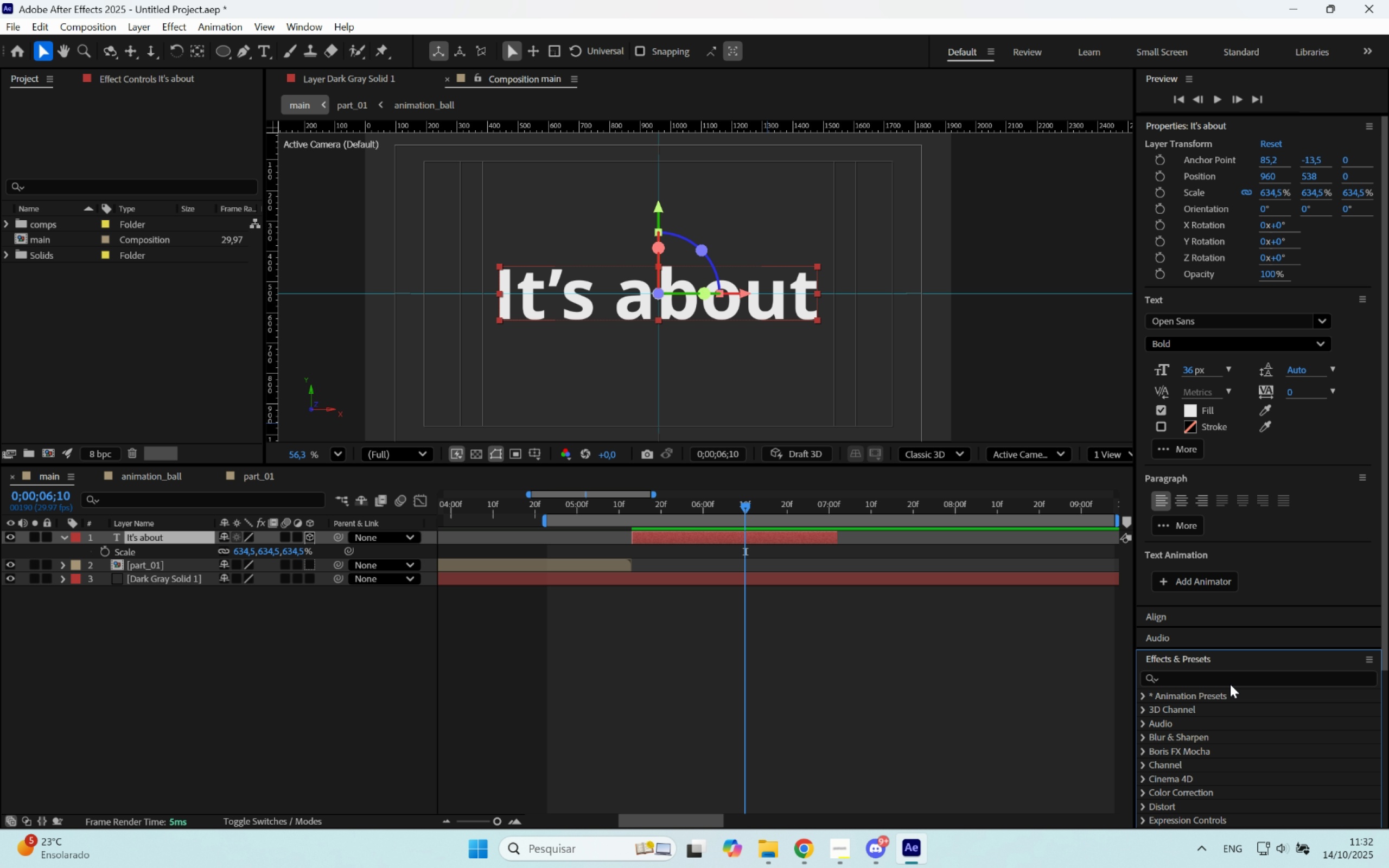 
double_click([1231, 678])
 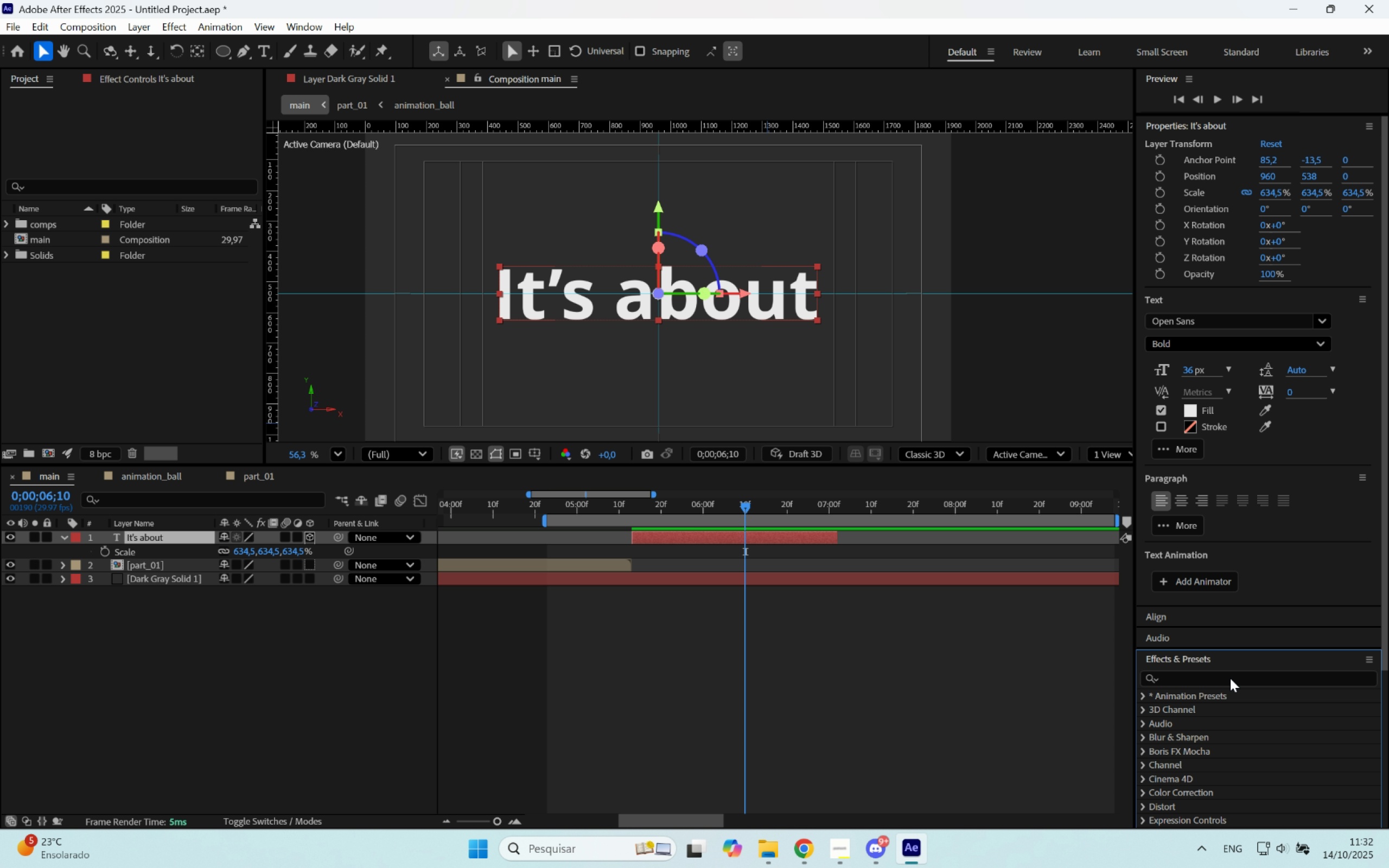 
left_click_drag(start_coordinate=[1229, 678], to_coordinate=[1221, 680])
 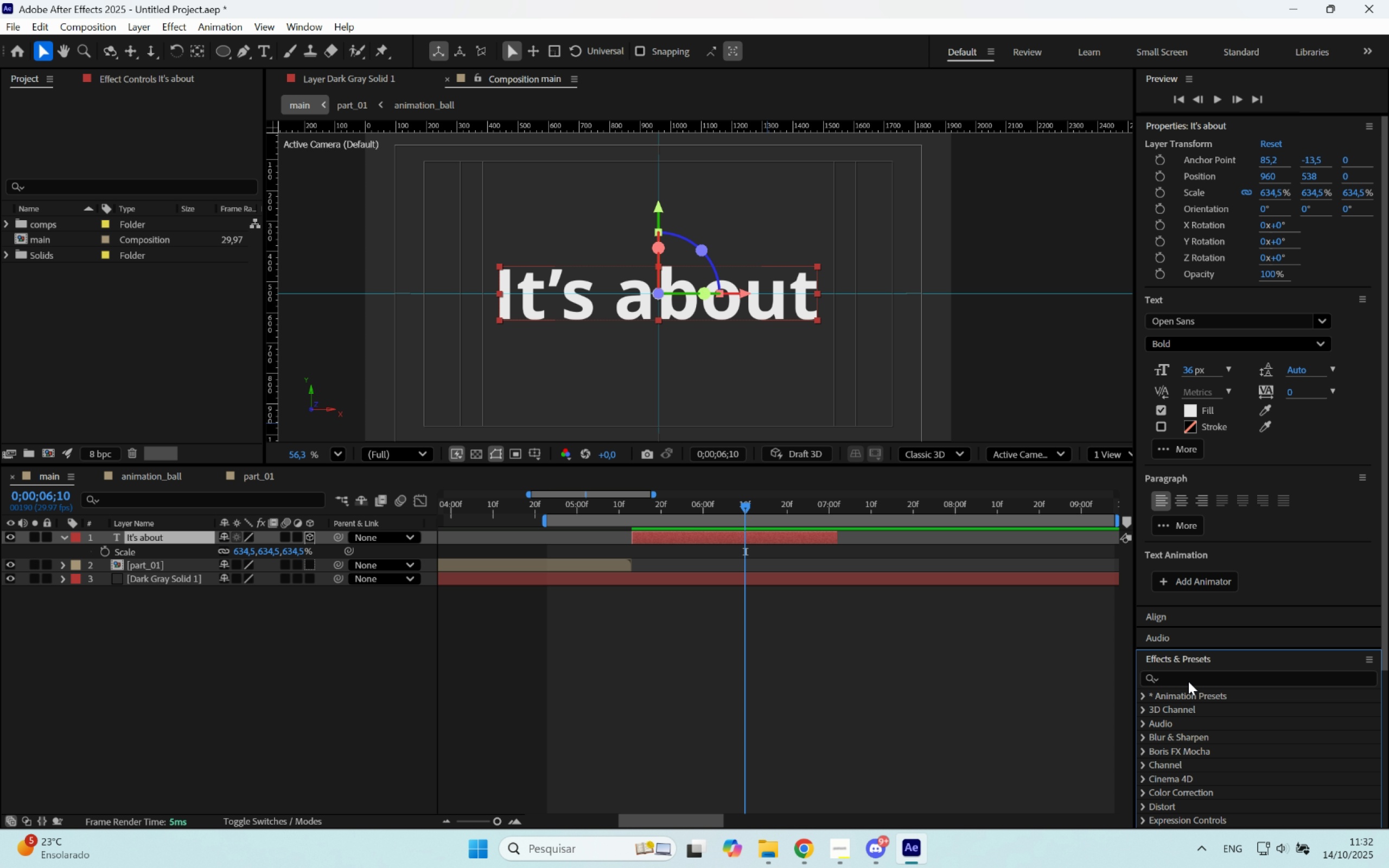 
triple_click([1189, 681])
 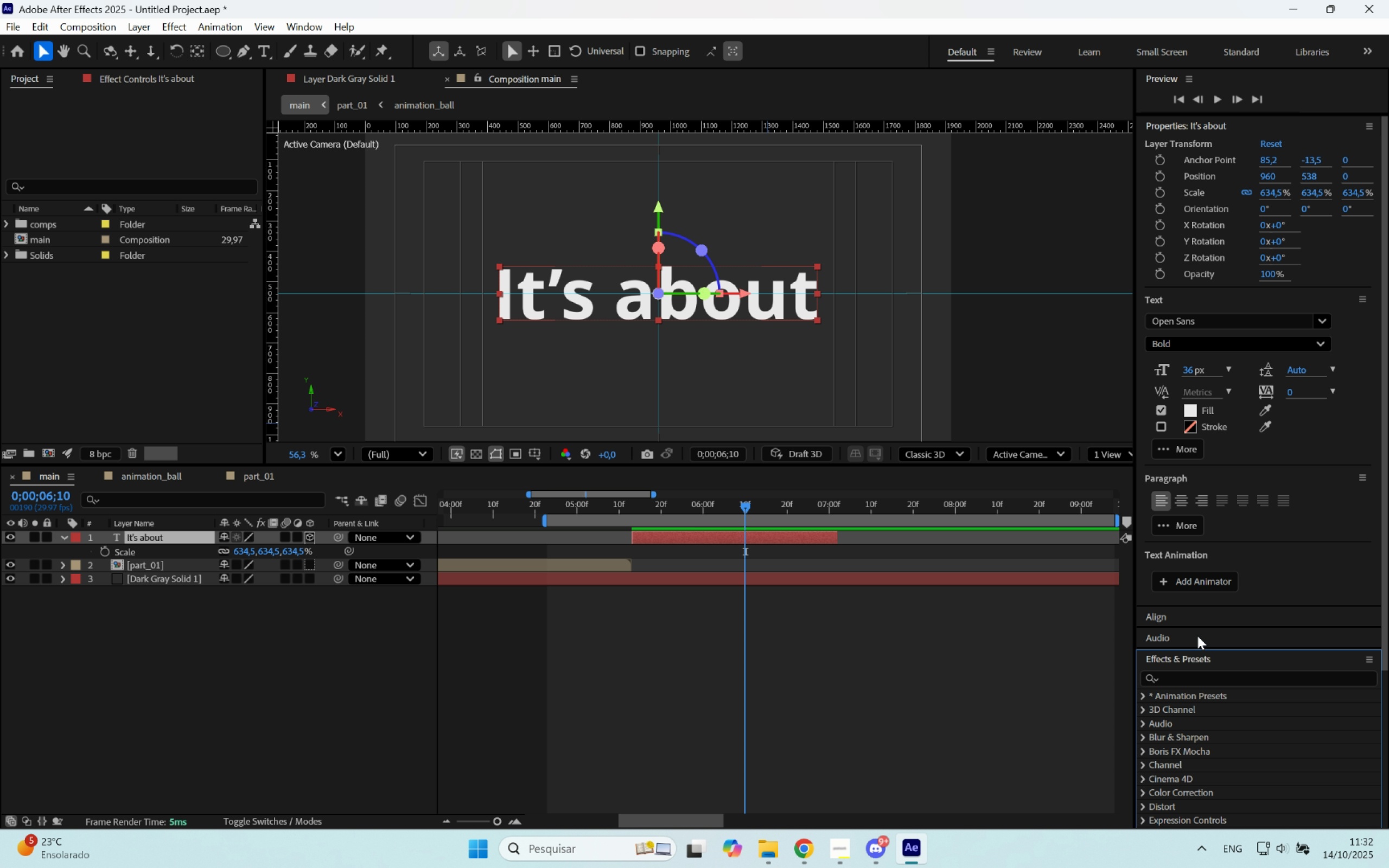 
scroll: coordinate [1205, 581], scroll_direction: down, amount: 6.0
 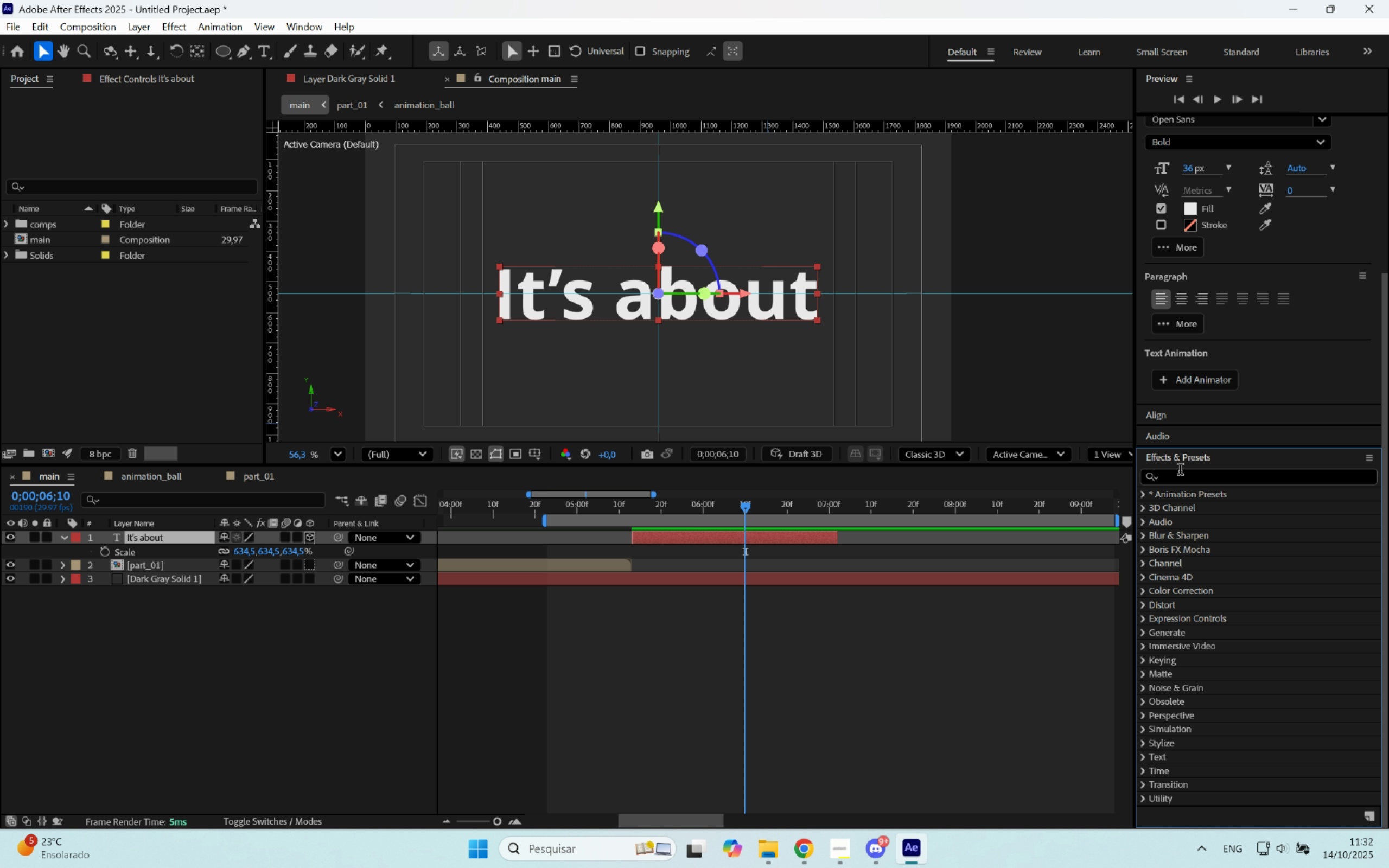 
left_click([1180, 471])
 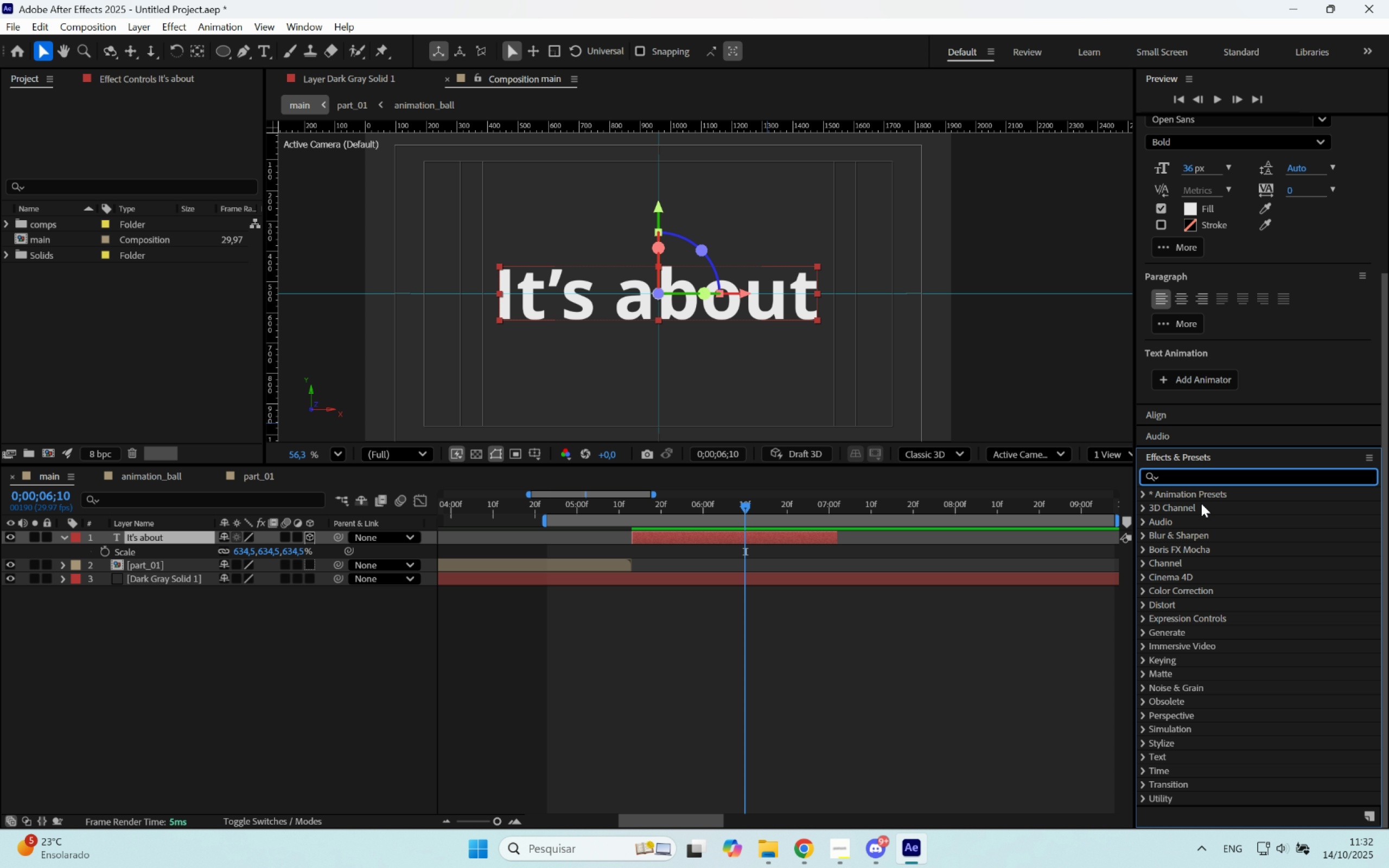 
type(cc re)
 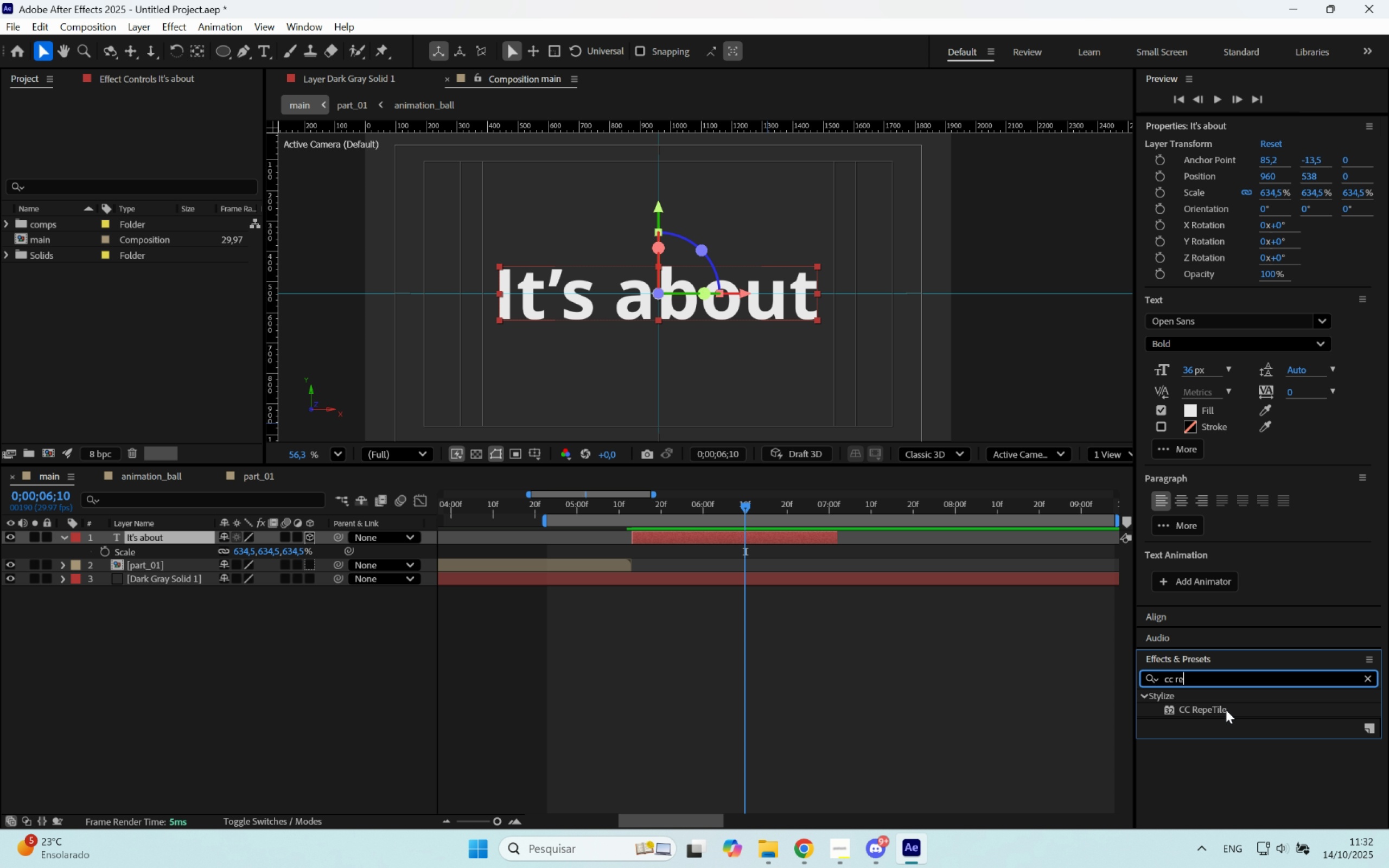 
double_click([1225, 709])
 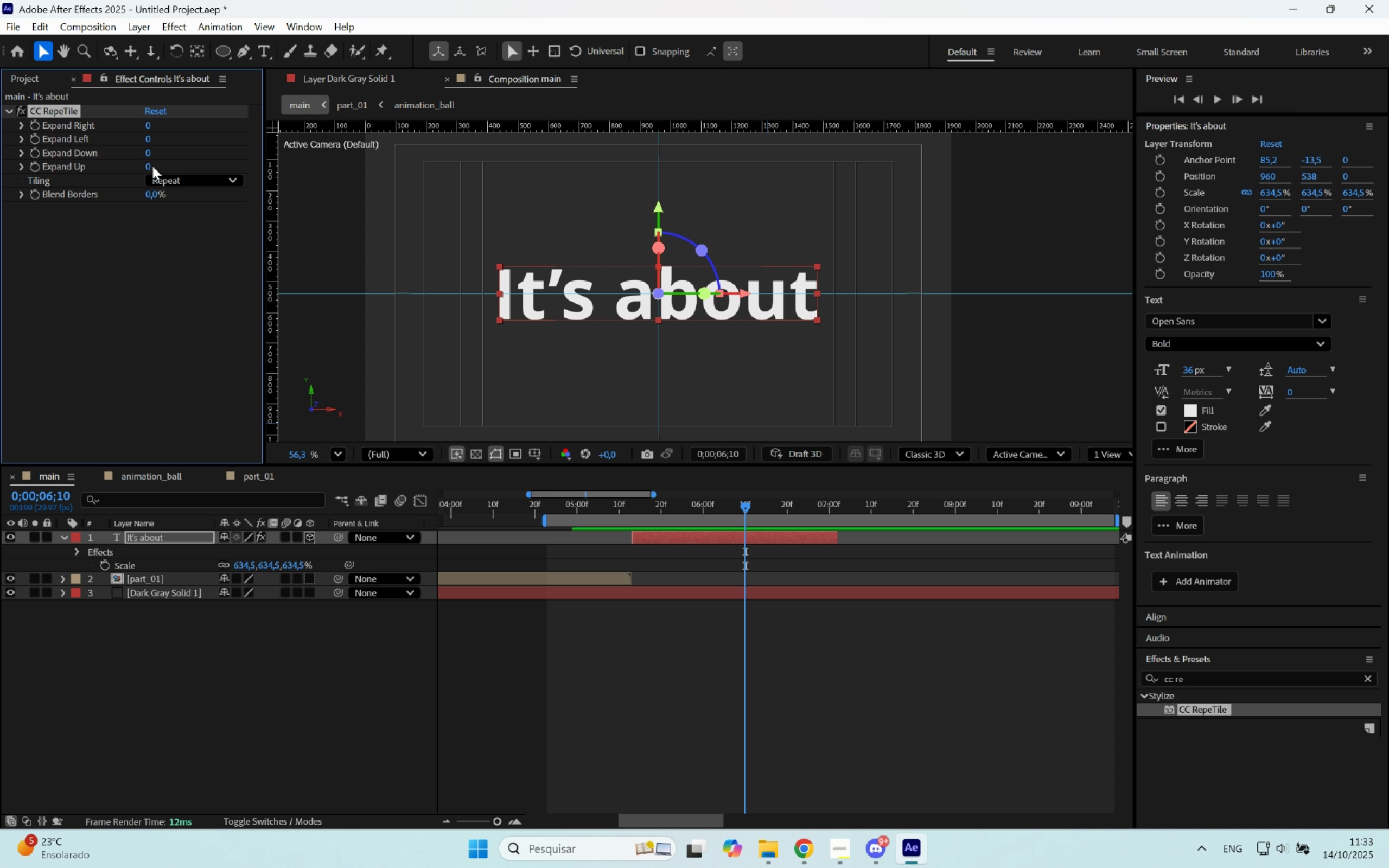 
left_click_drag(start_coordinate=[147, 151], to_coordinate=[1387, 208])
 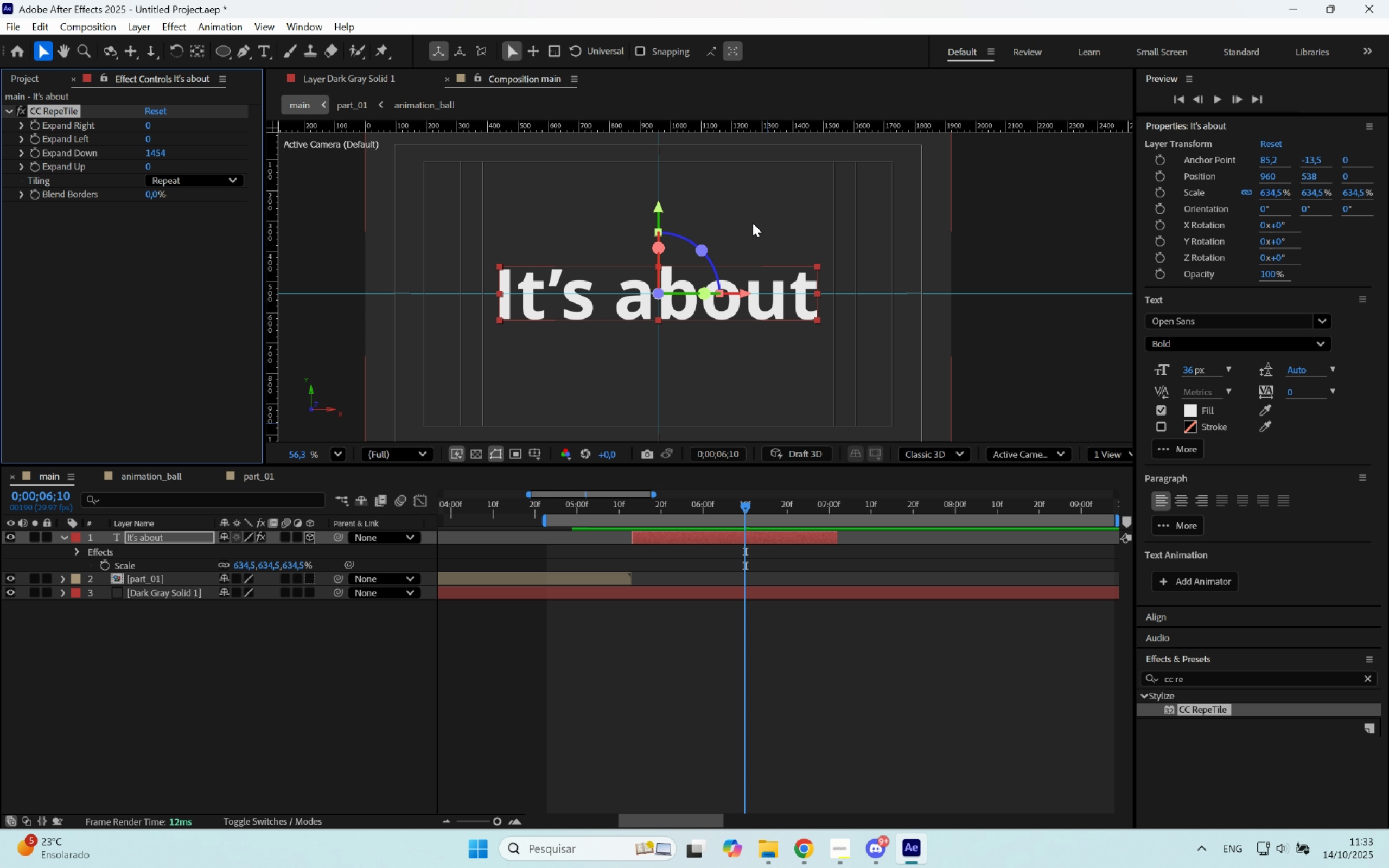 
scroll: coordinate [692, 247], scroll_direction: up, amount: 1.0
 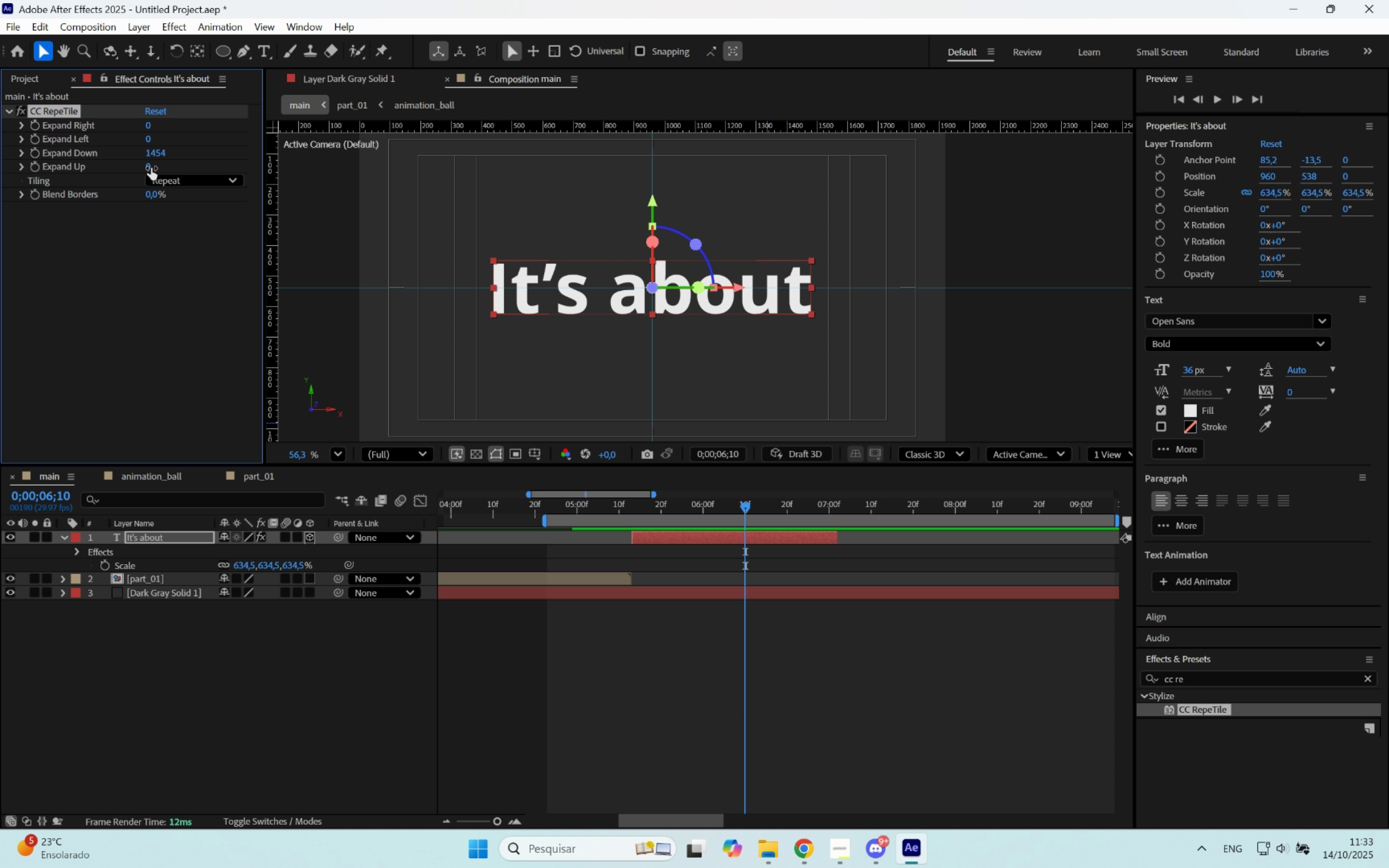 
left_click_drag(start_coordinate=[149, 168], to_coordinate=[1388, 88])
 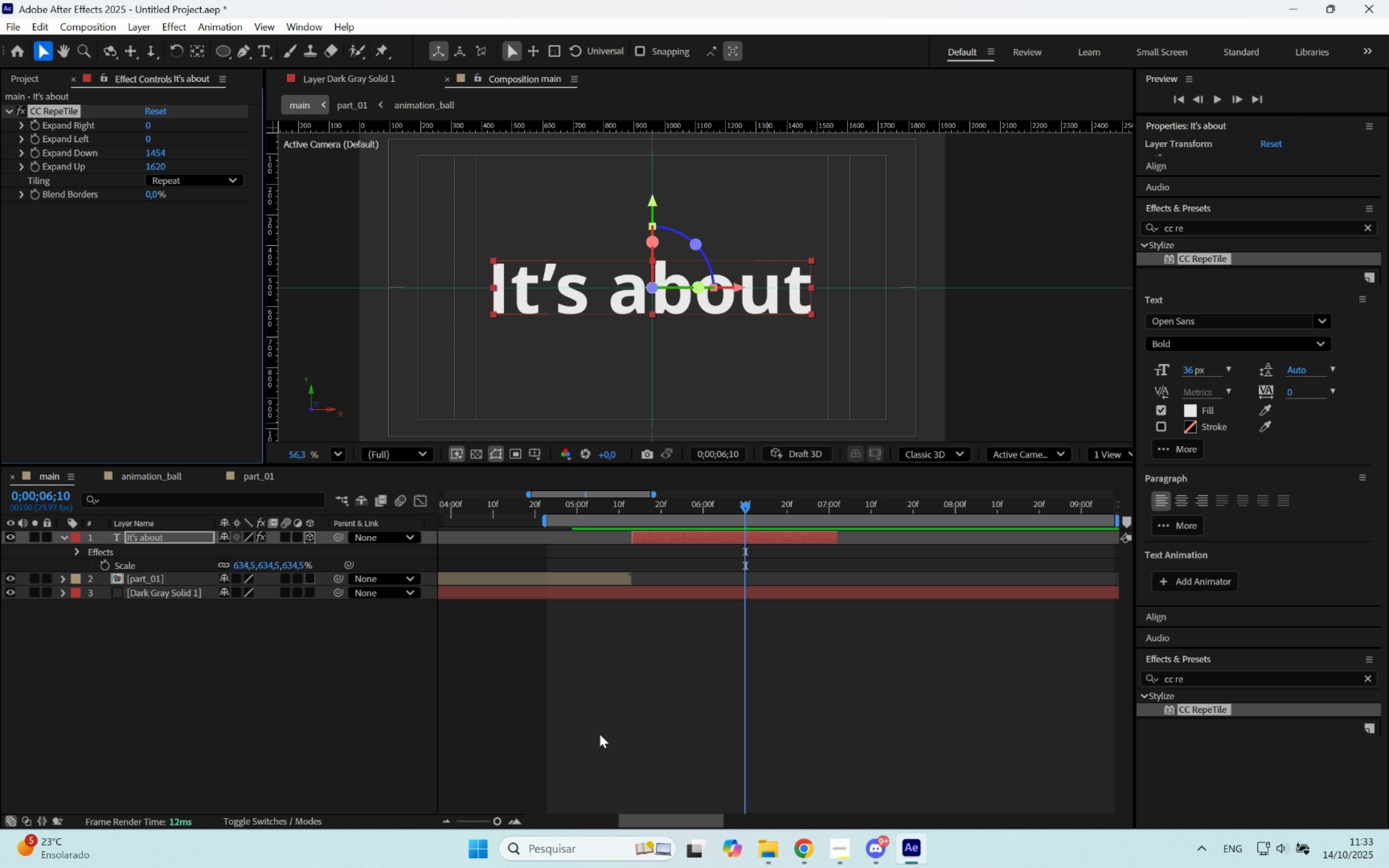 
scroll: coordinate [149, 168], scroll_direction: up, amount: 1.0
 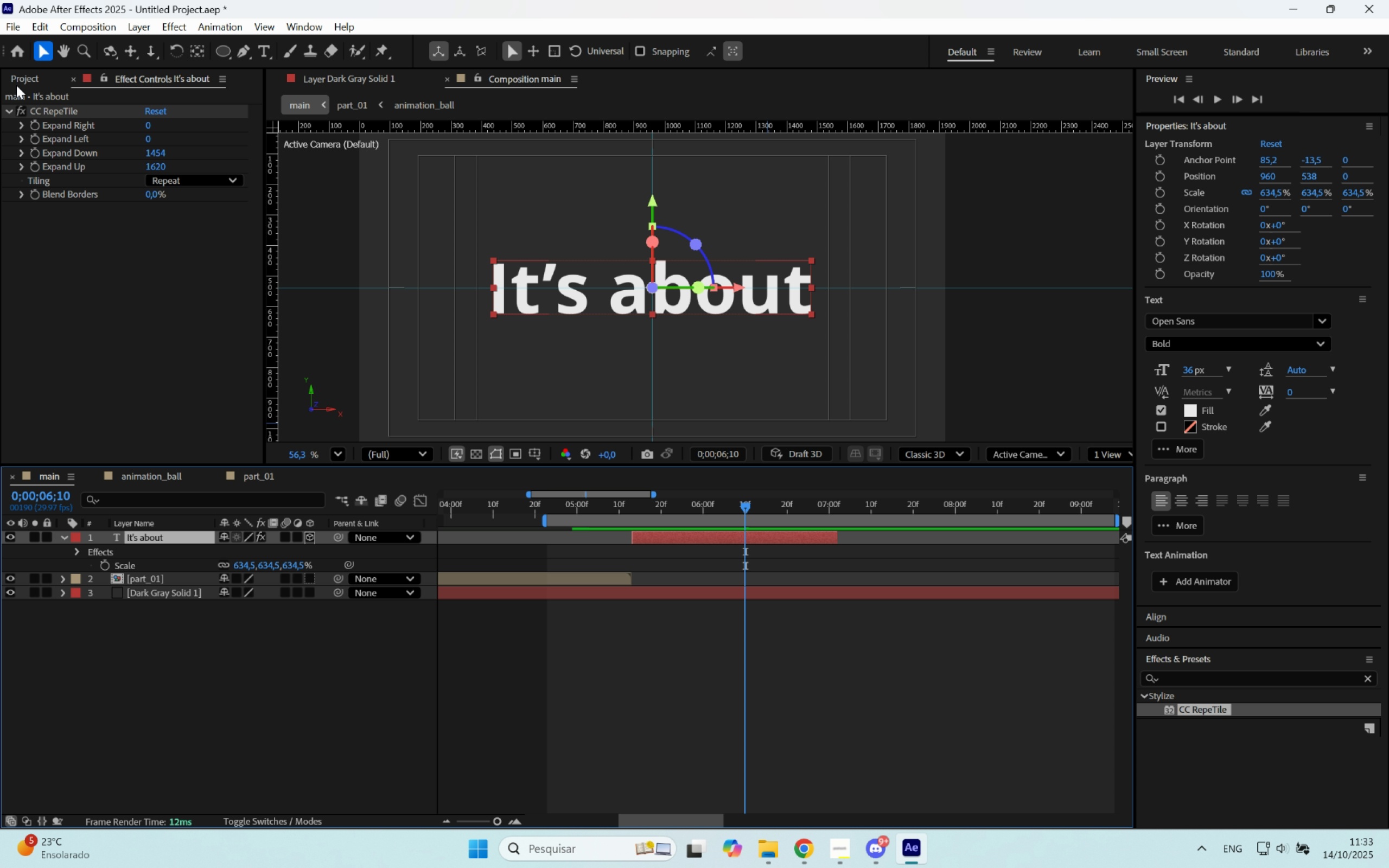 
double_click([20, 110])
 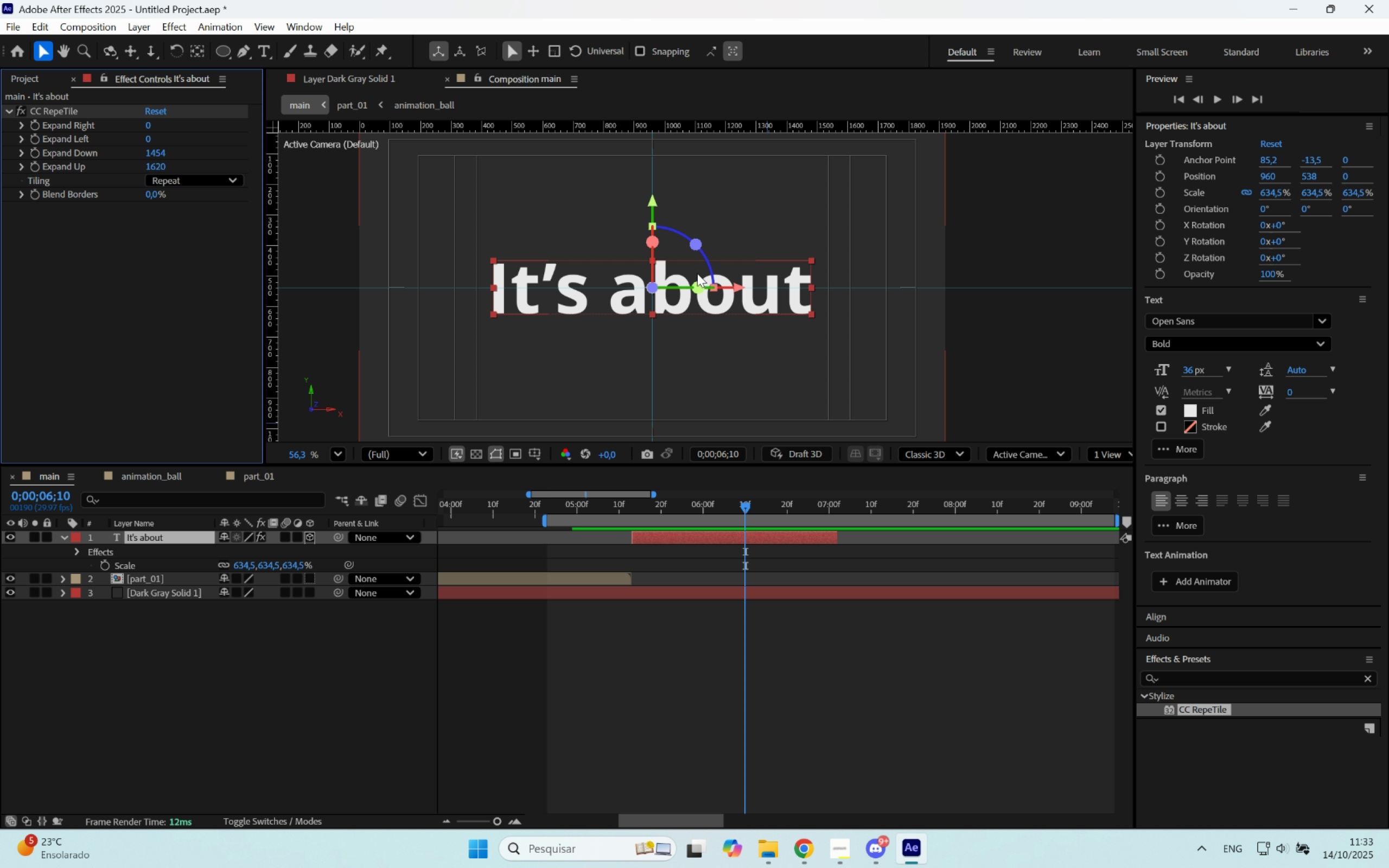 
scroll: coordinate [769, 296], scroll_direction: down, amount: 3.0
 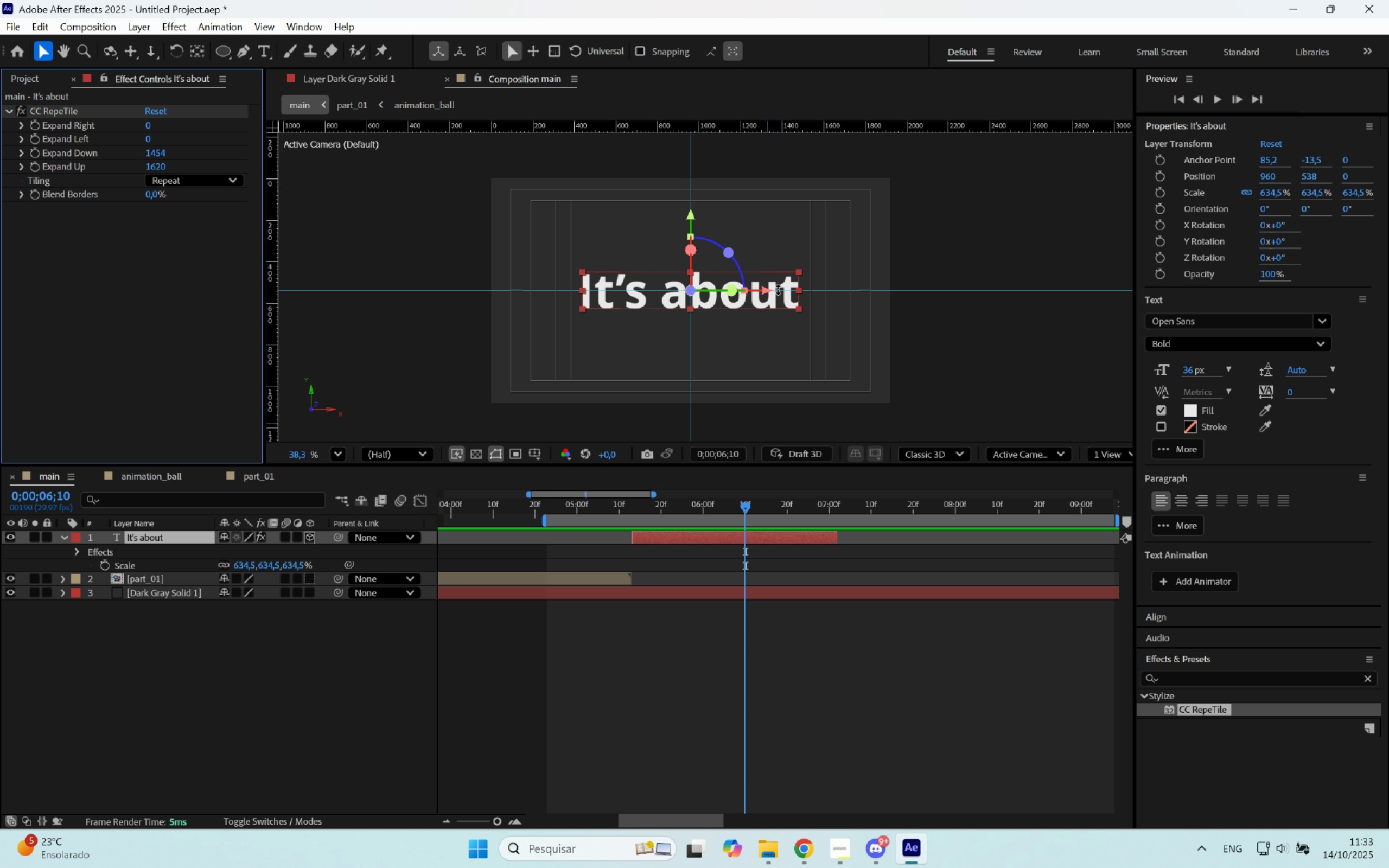 
left_click_drag(start_coordinate=[777, 290], to_coordinate=[776, 305])
 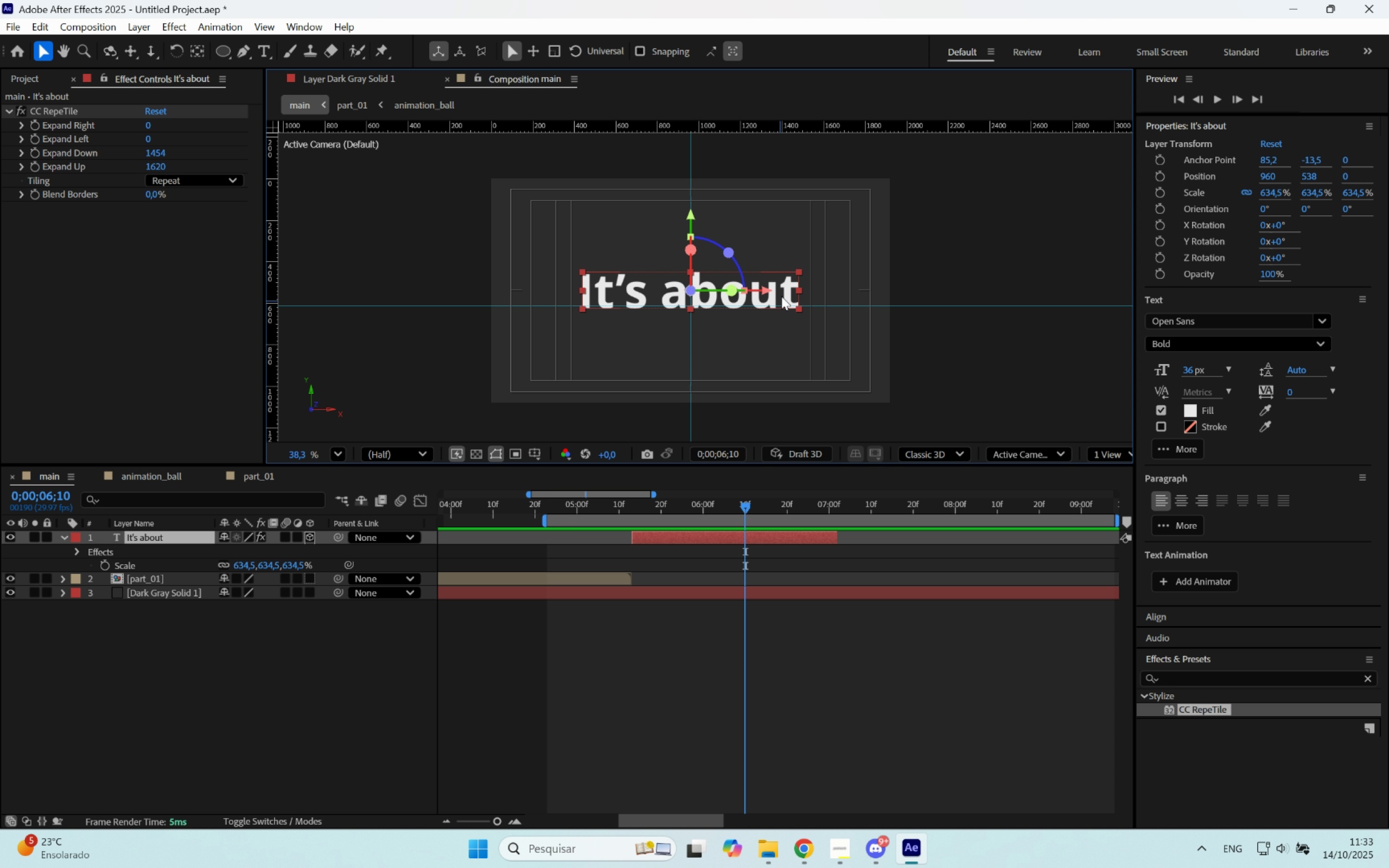 
key(Control+ControlLeft)
 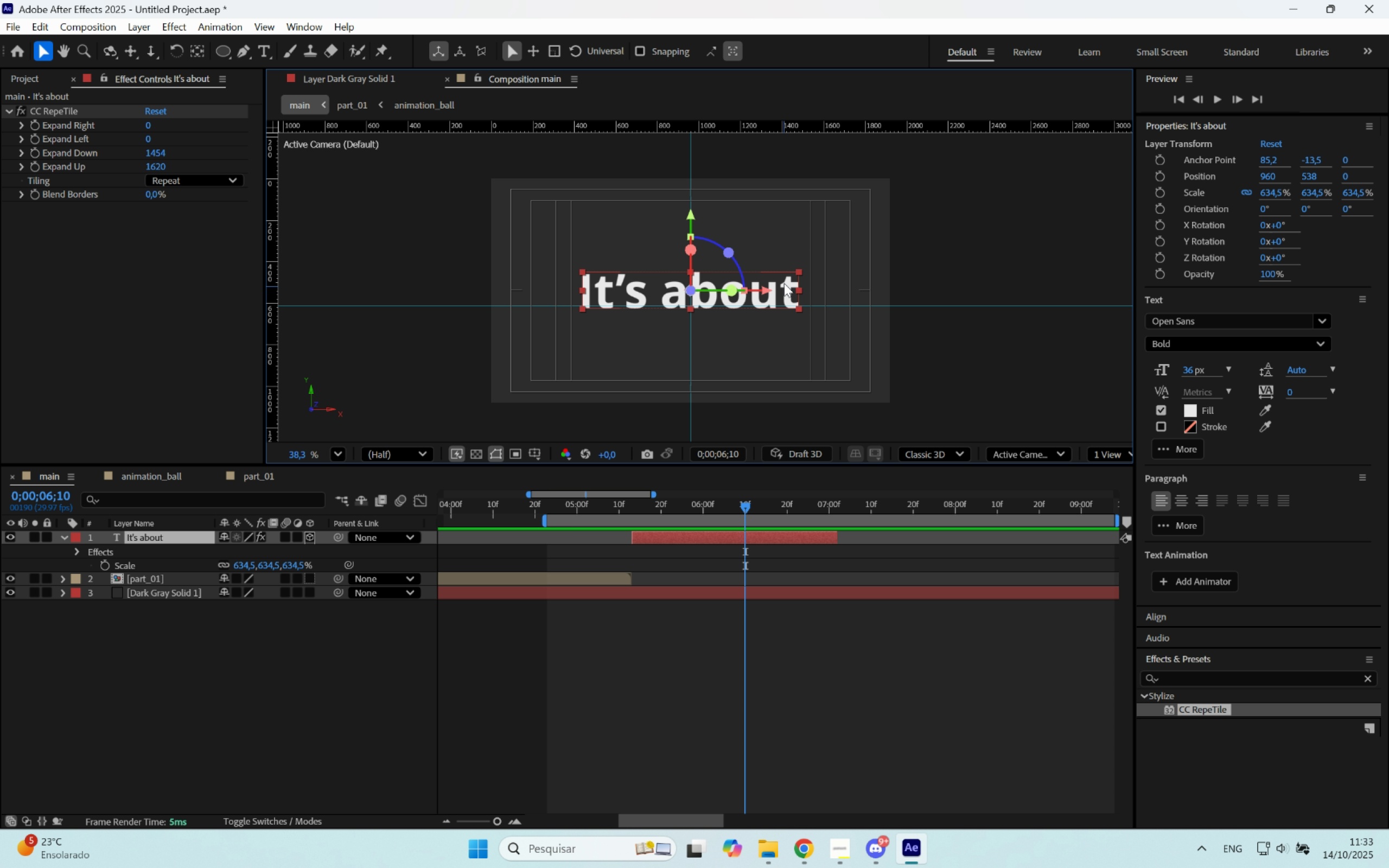 
key(Control+Z)
 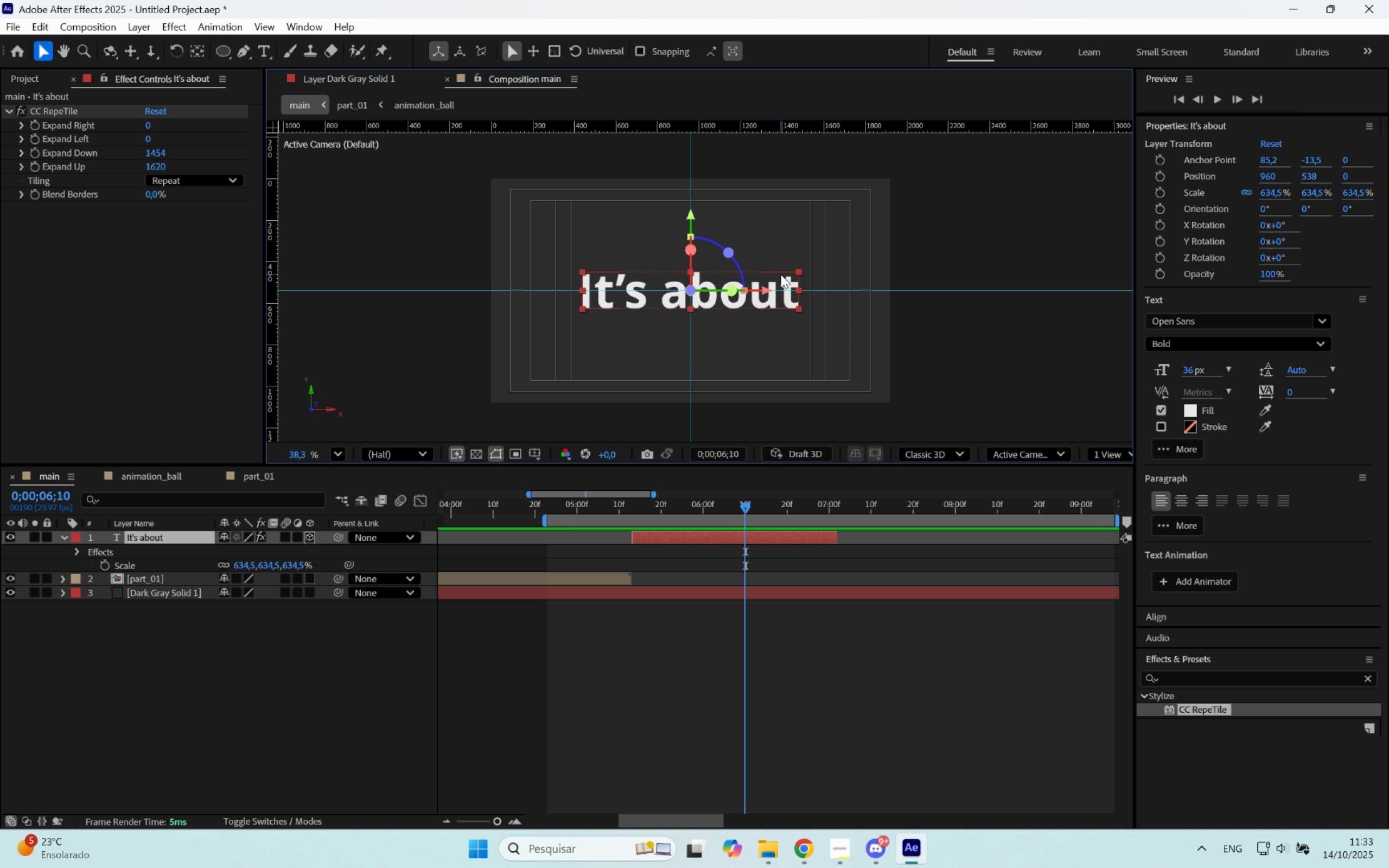 
left_click_drag(start_coordinate=[780, 274], to_coordinate=[773, 246])
 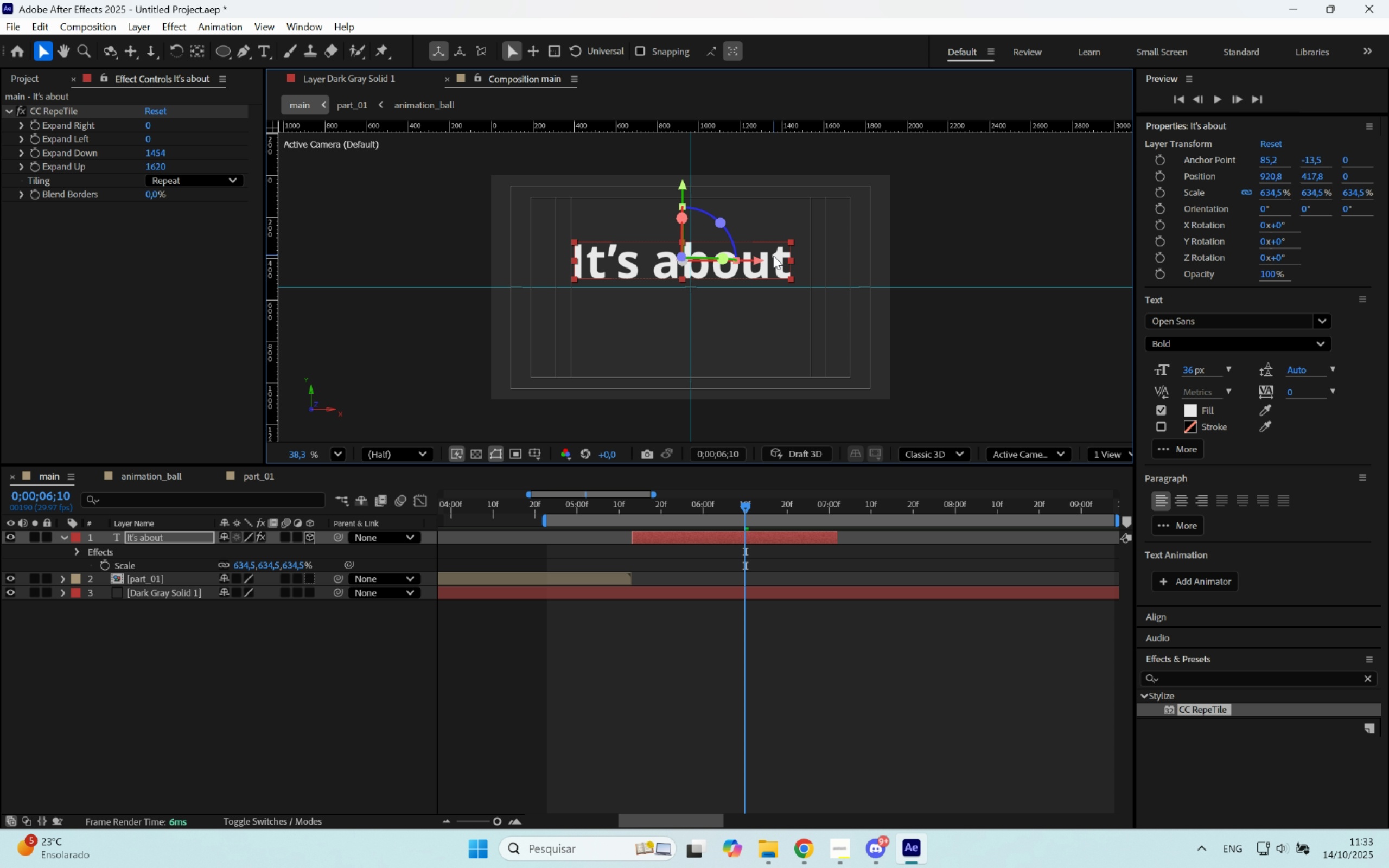 
key(Control+ControlLeft)
 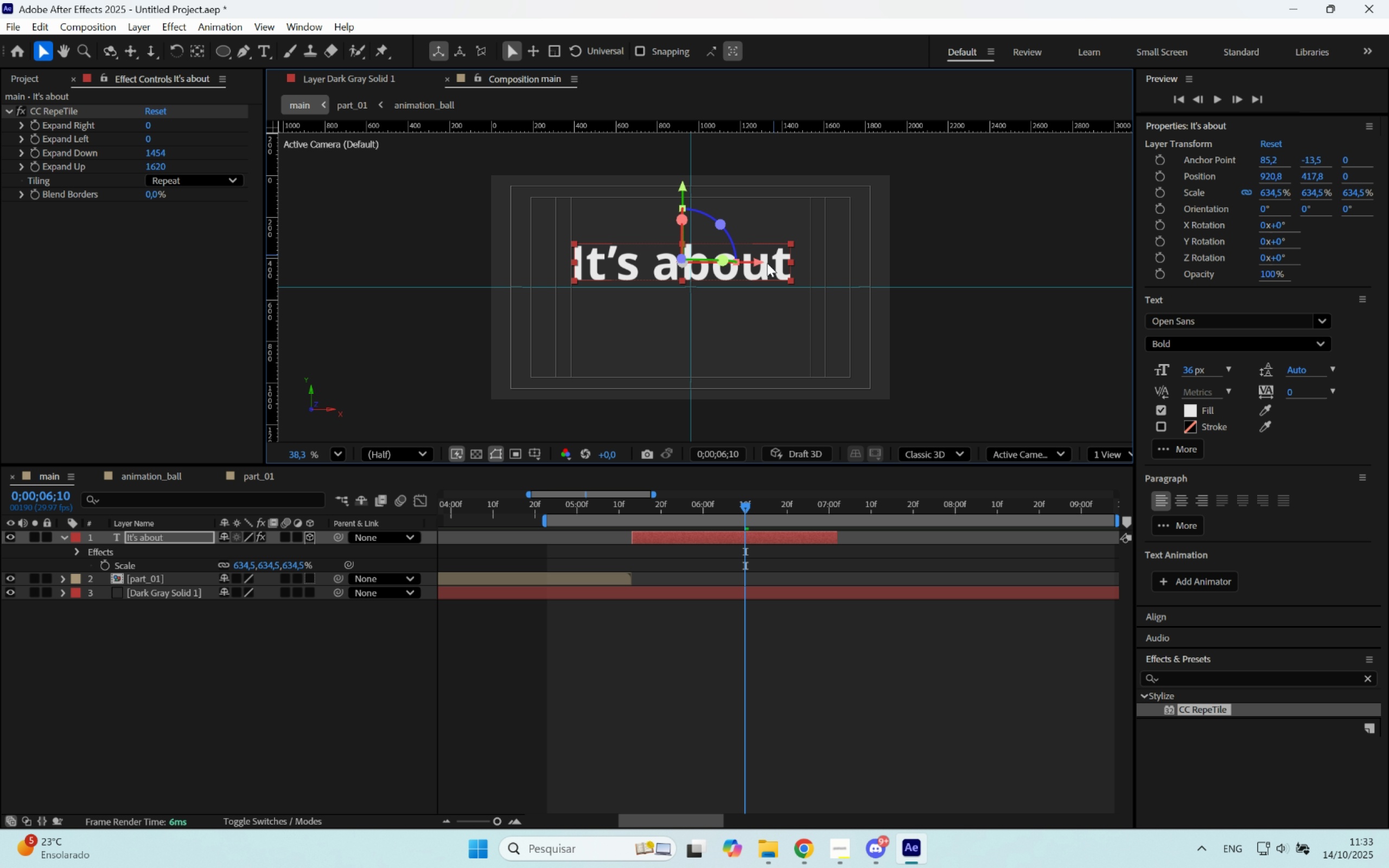 
key(Control+Z)
 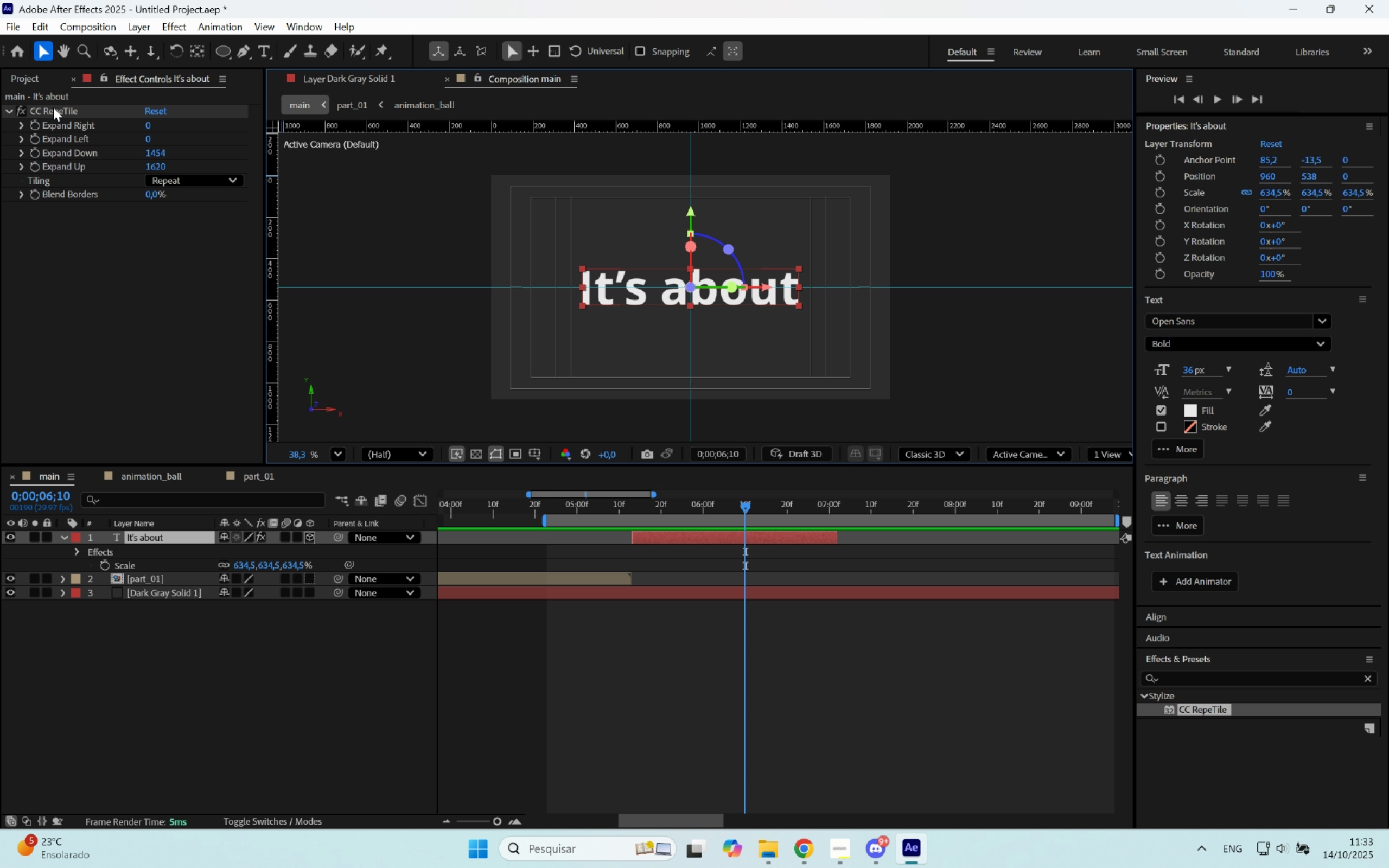 
left_click([53, 107])
 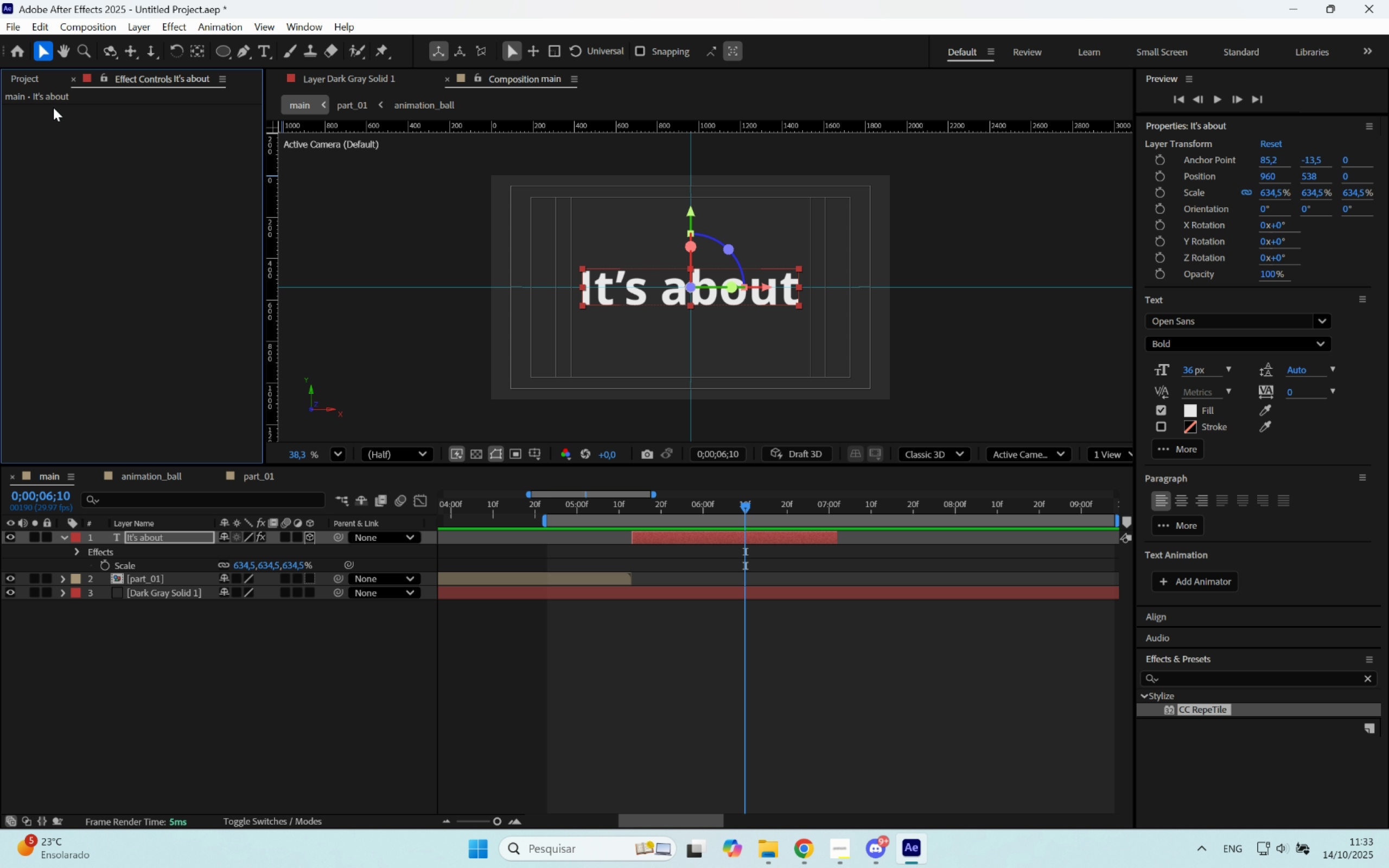 
key(Delete)
 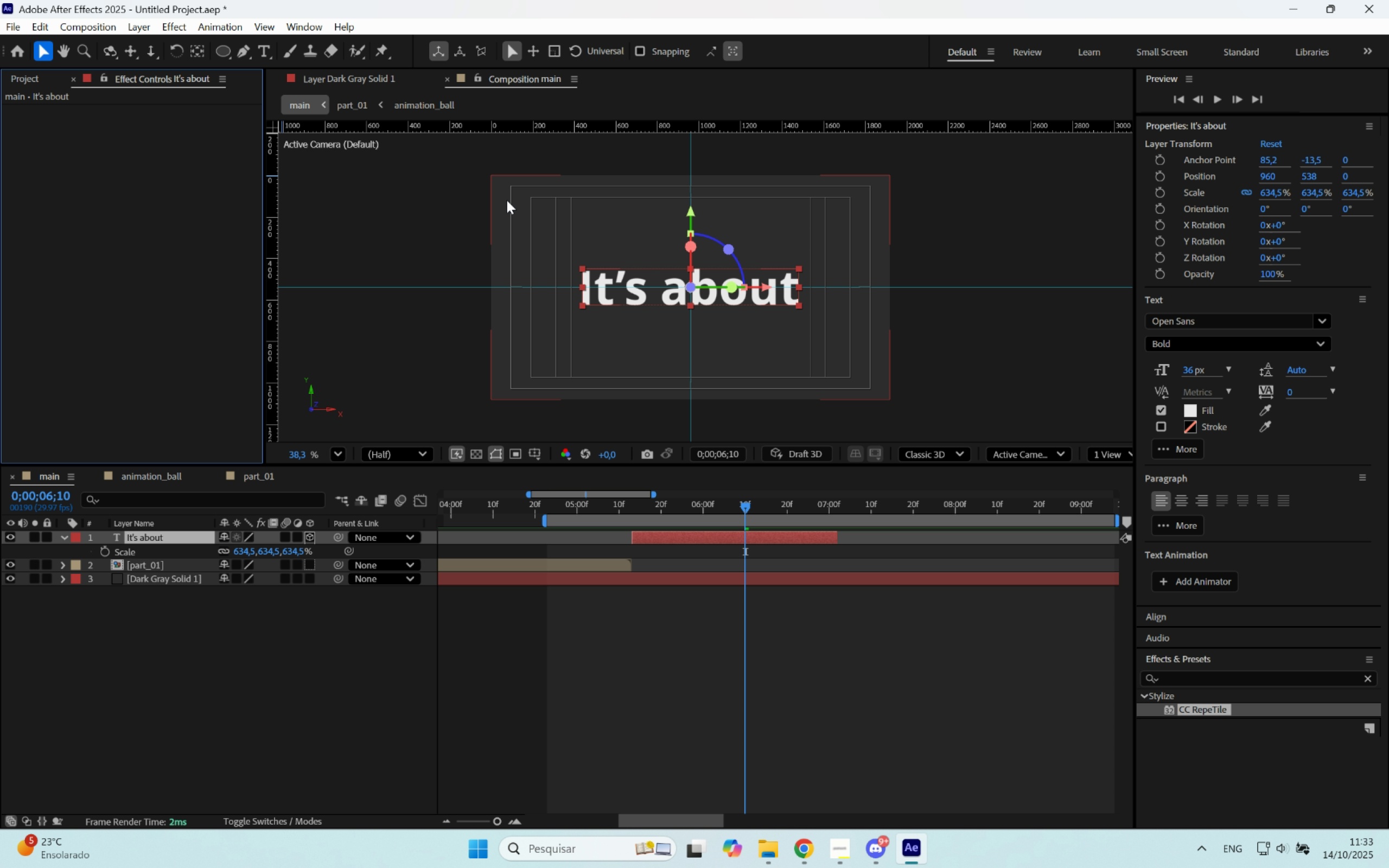 
scroll: coordinate [621, 267], scroll_direction: up, amount: 2.0
 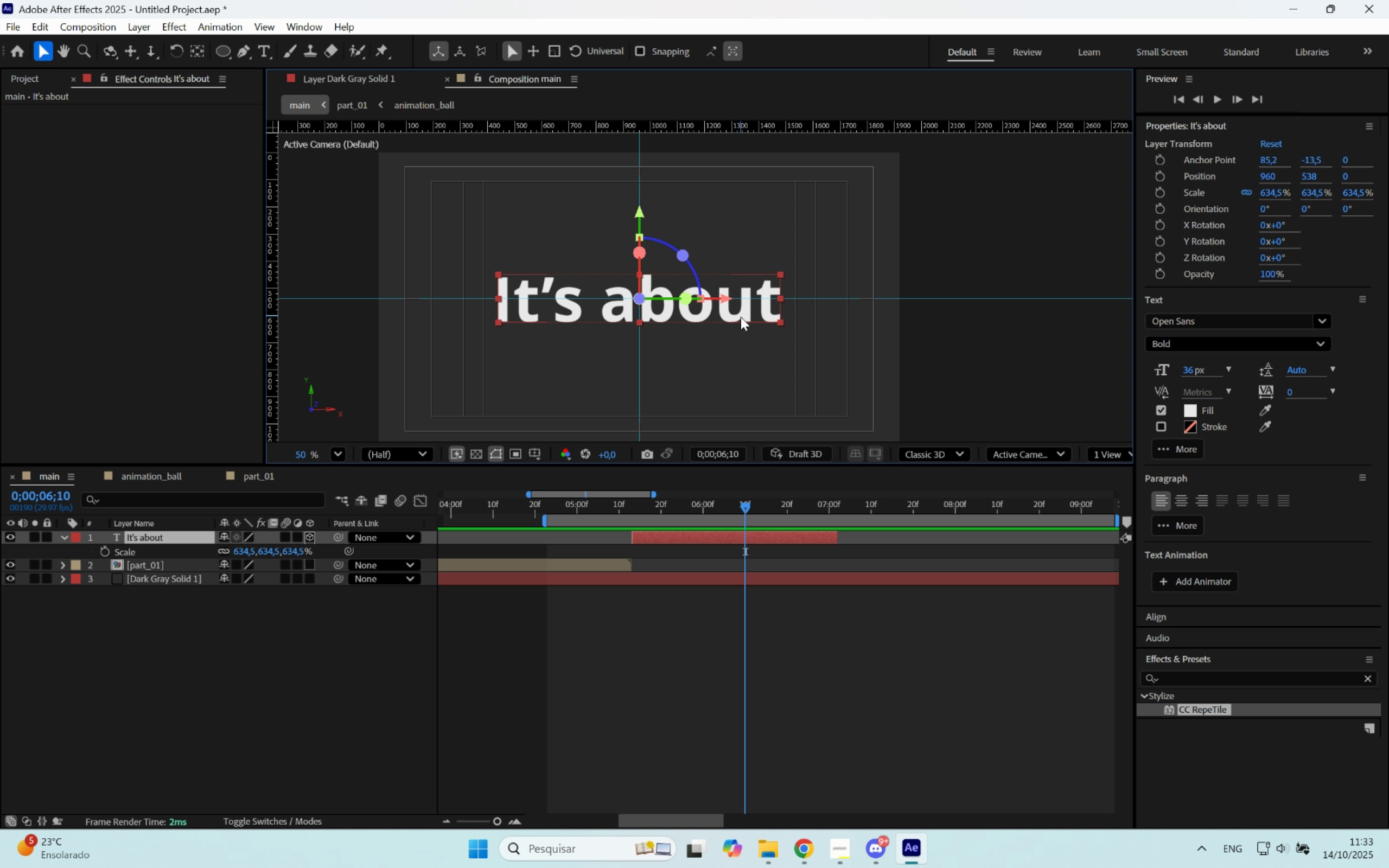 
key(Control+ControlLeft)
 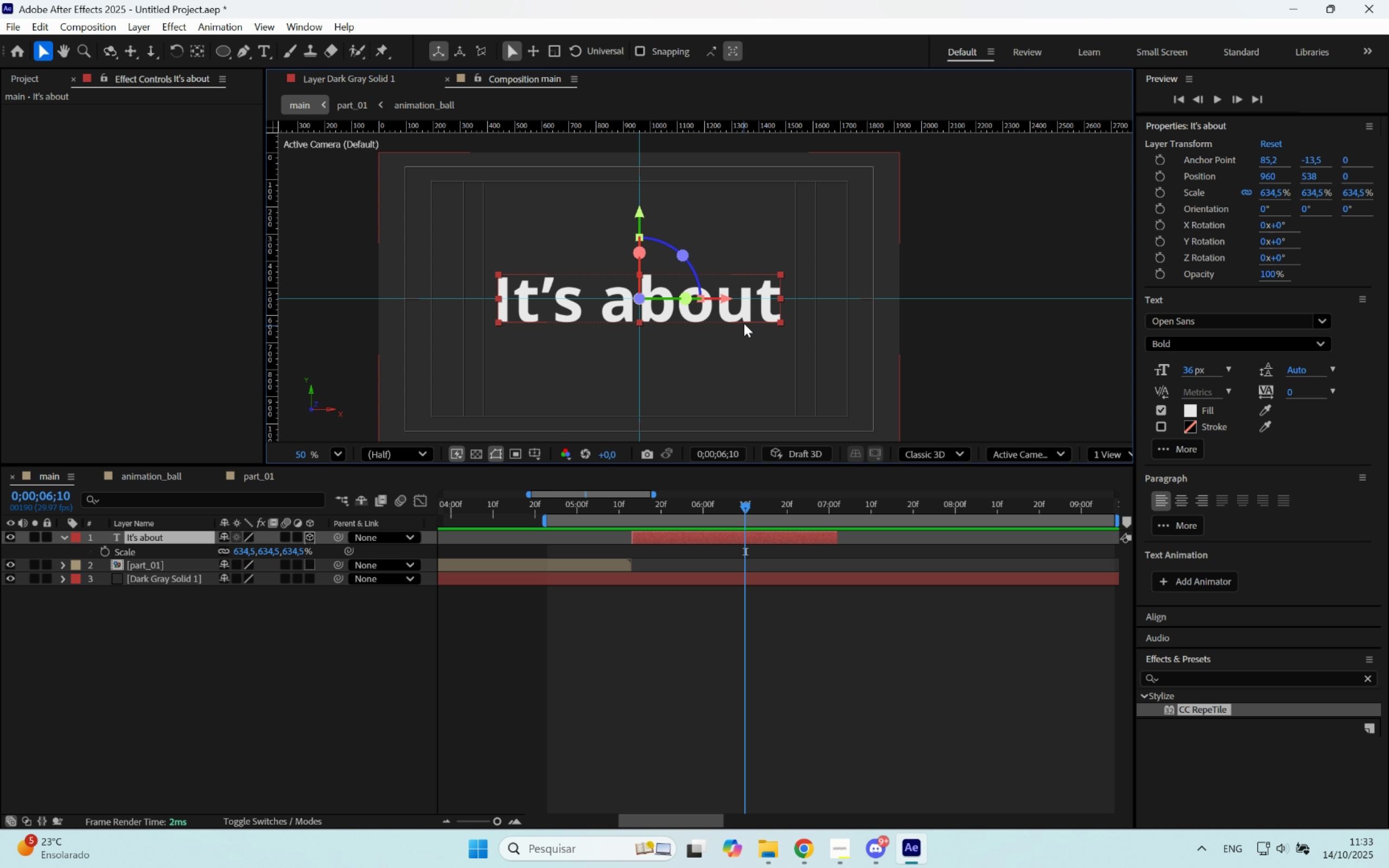 
key(Control+D)
 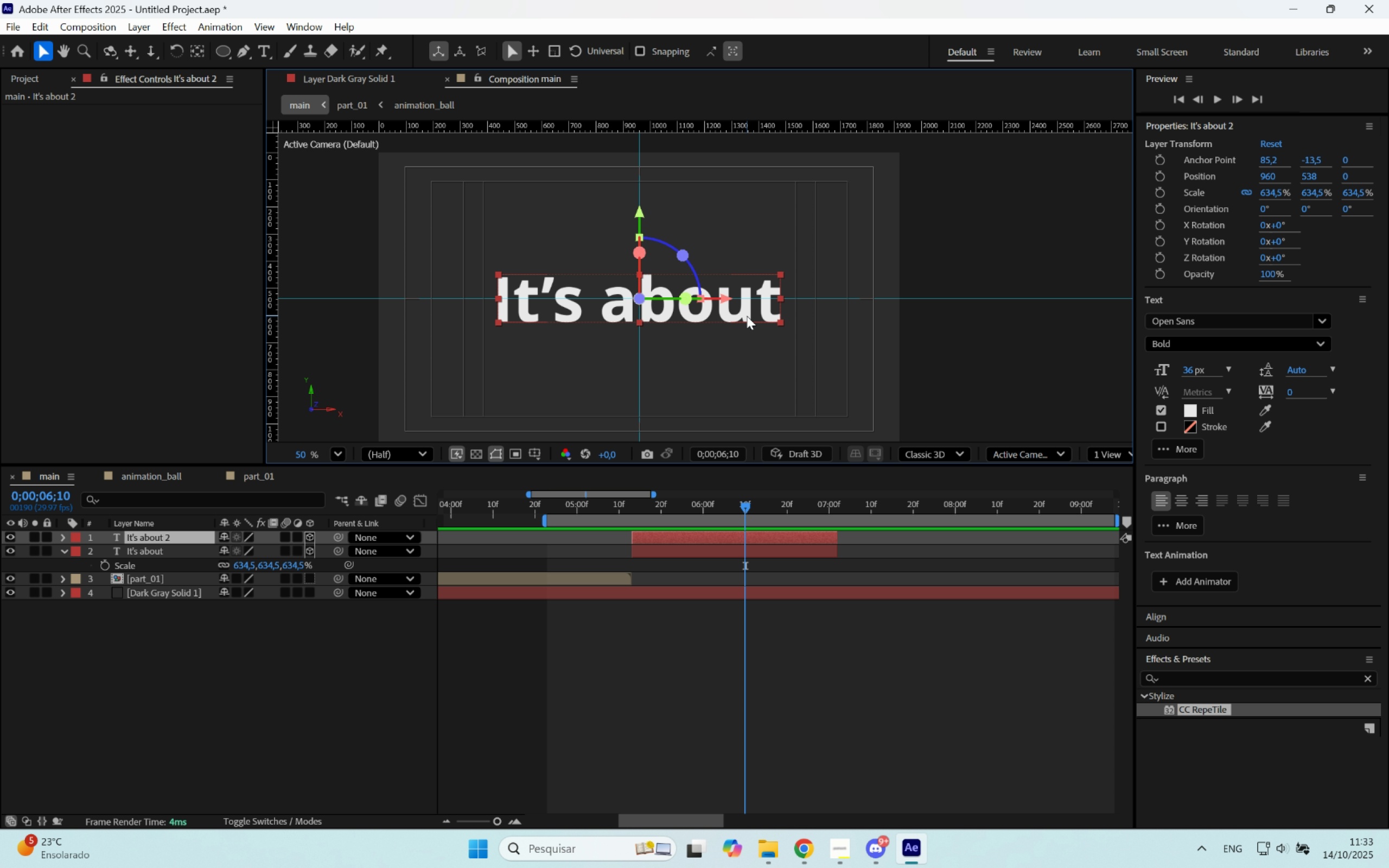 
left_click_drag(start_coordinate=[747, 316], to_coordinate=[744, 242])
 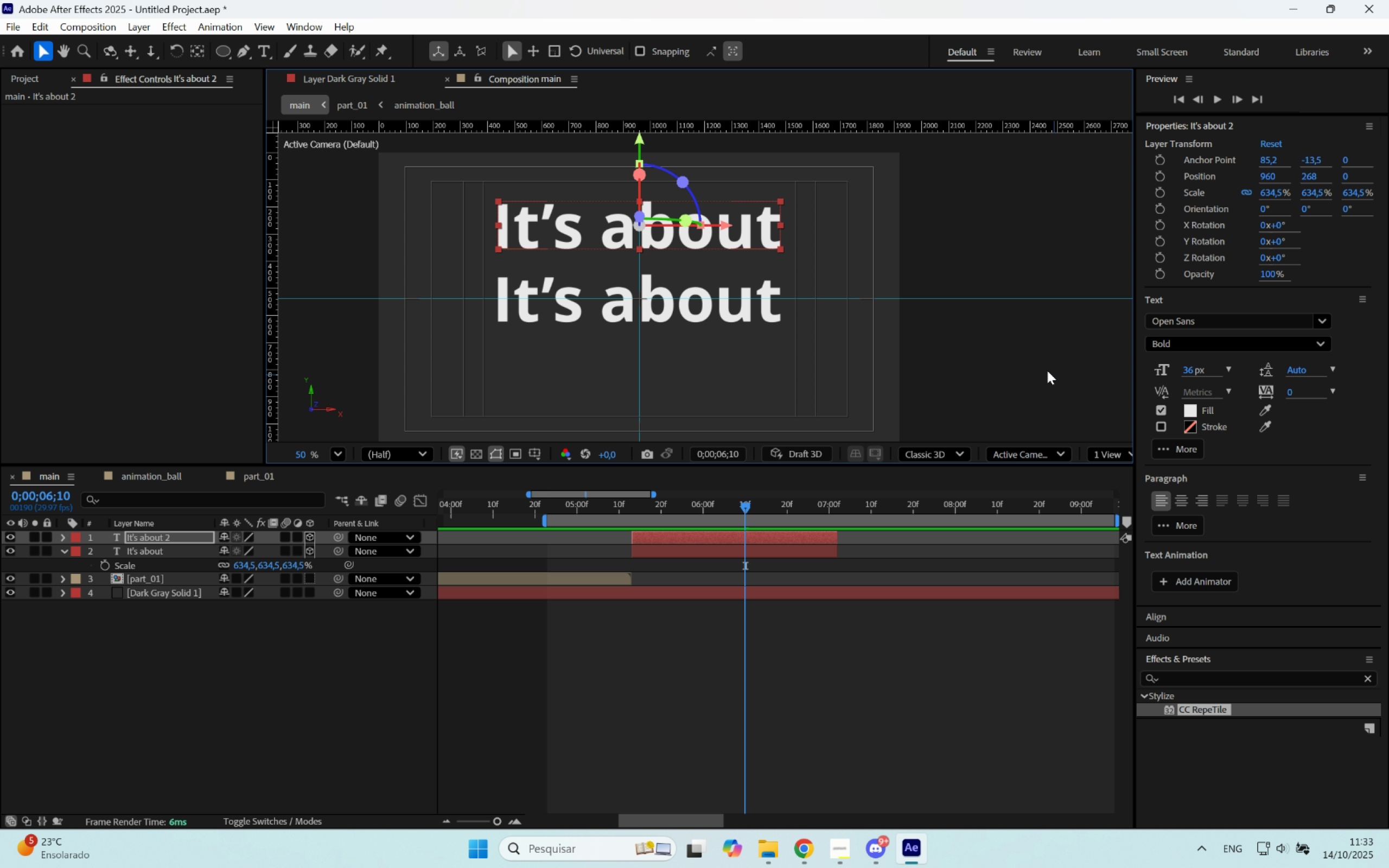 
hold_key(key=ShiftLeft, duration=0.95)
 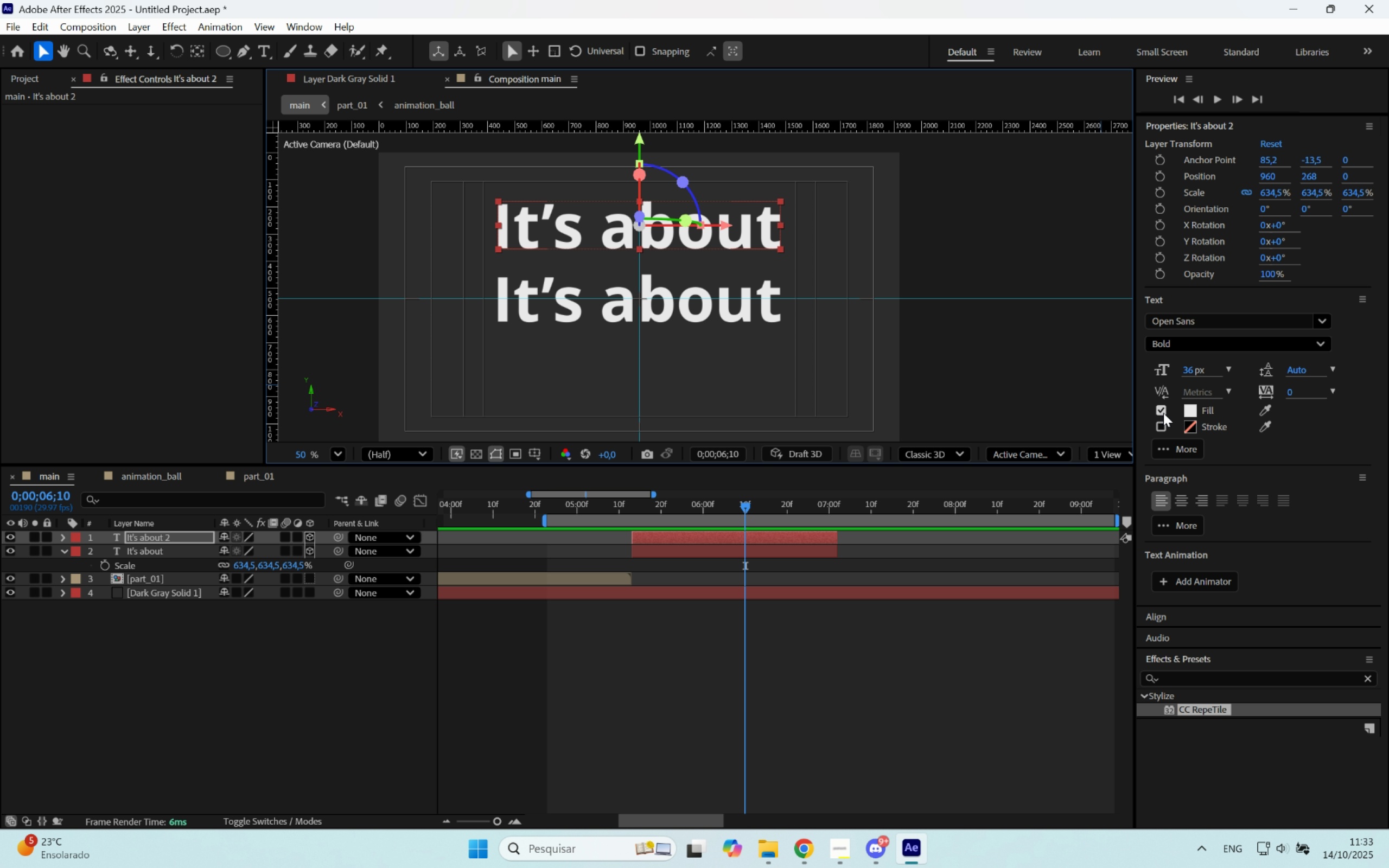 
double_click([1161, 424])
 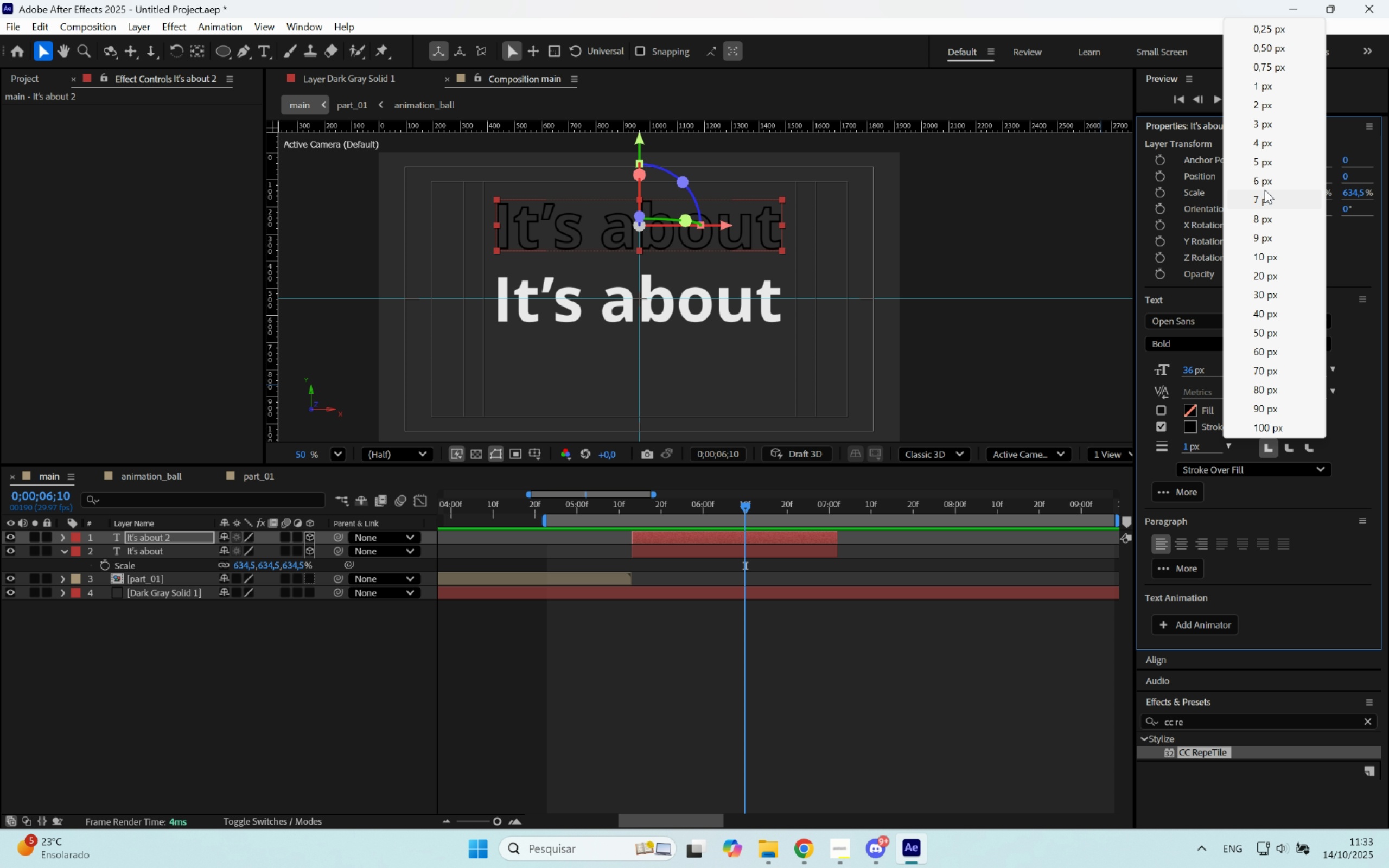 
left_click([1277, 44])
 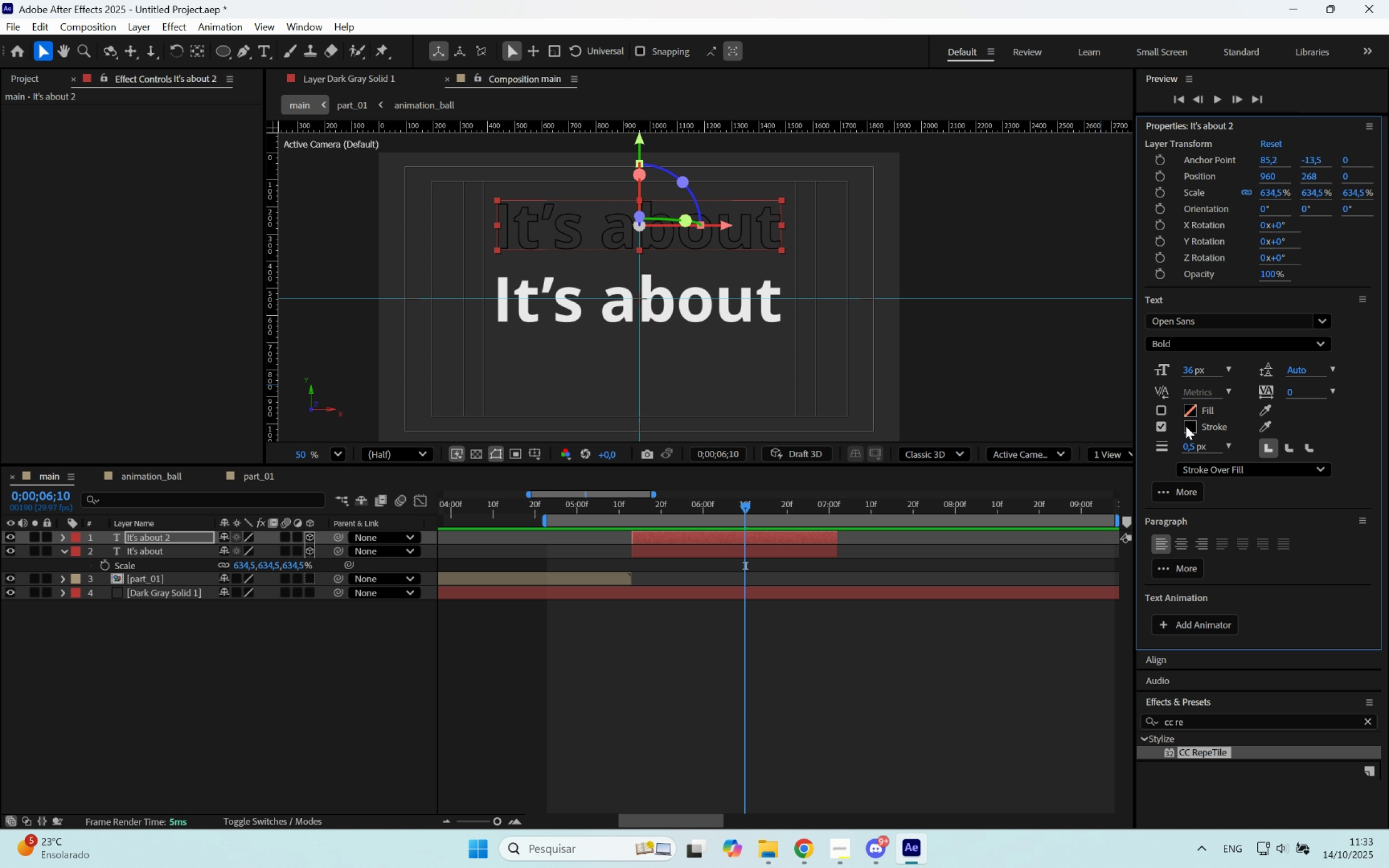 
left_click_drag(start_coordinate=[591, 404], to_coordinate=[443, 275])
 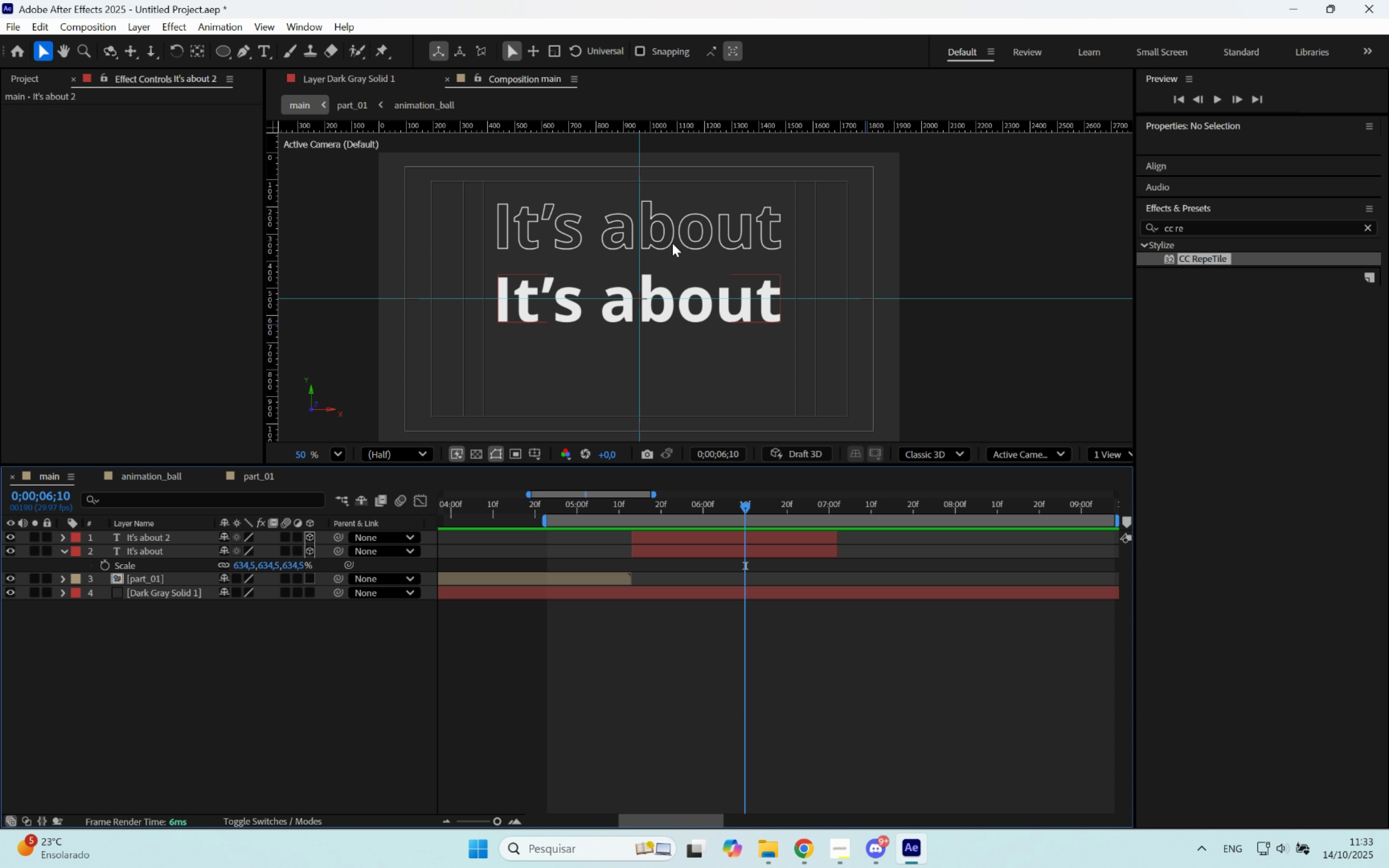 
left_click([721, 220])
 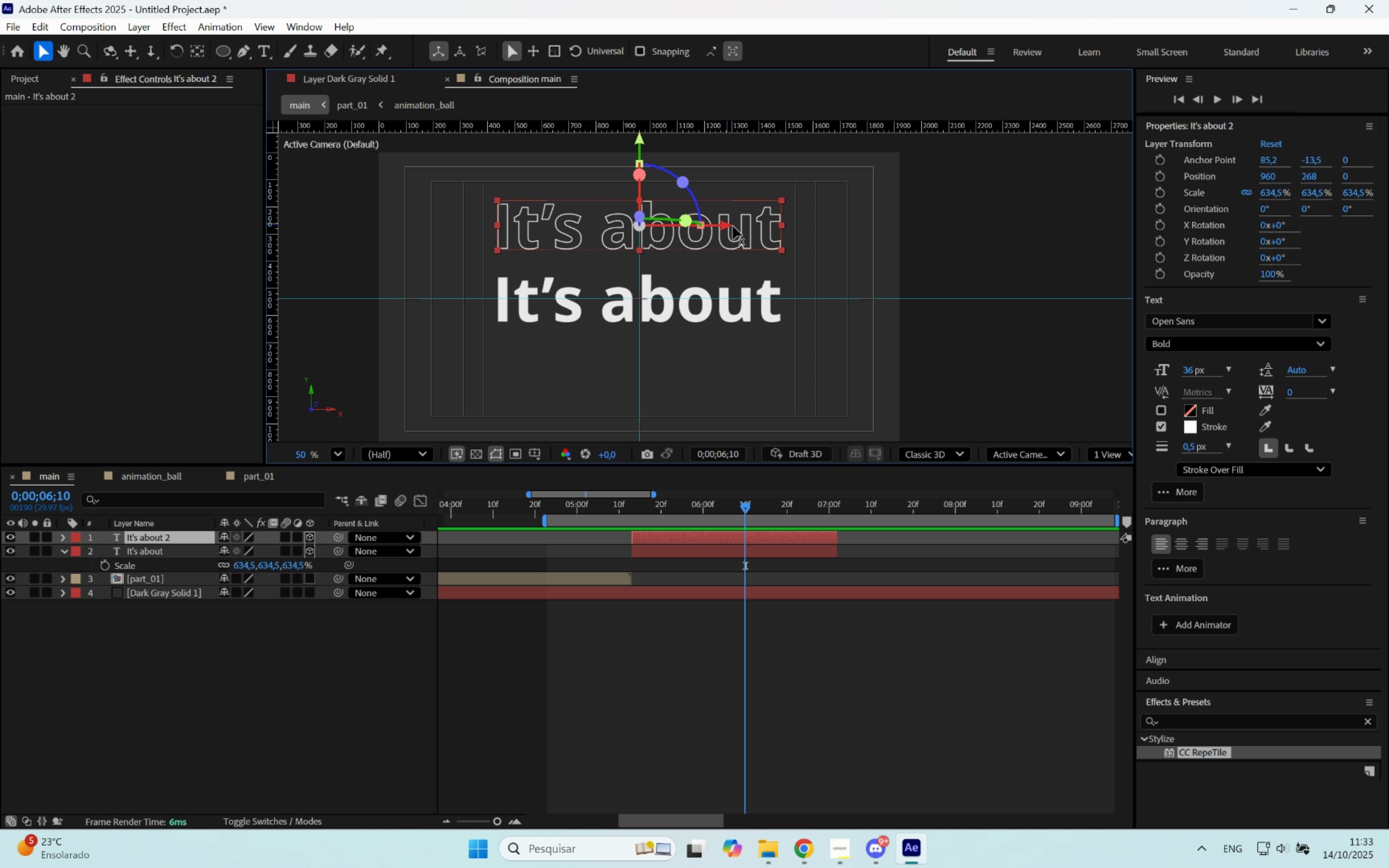 
key(Control+ControlLeft)
 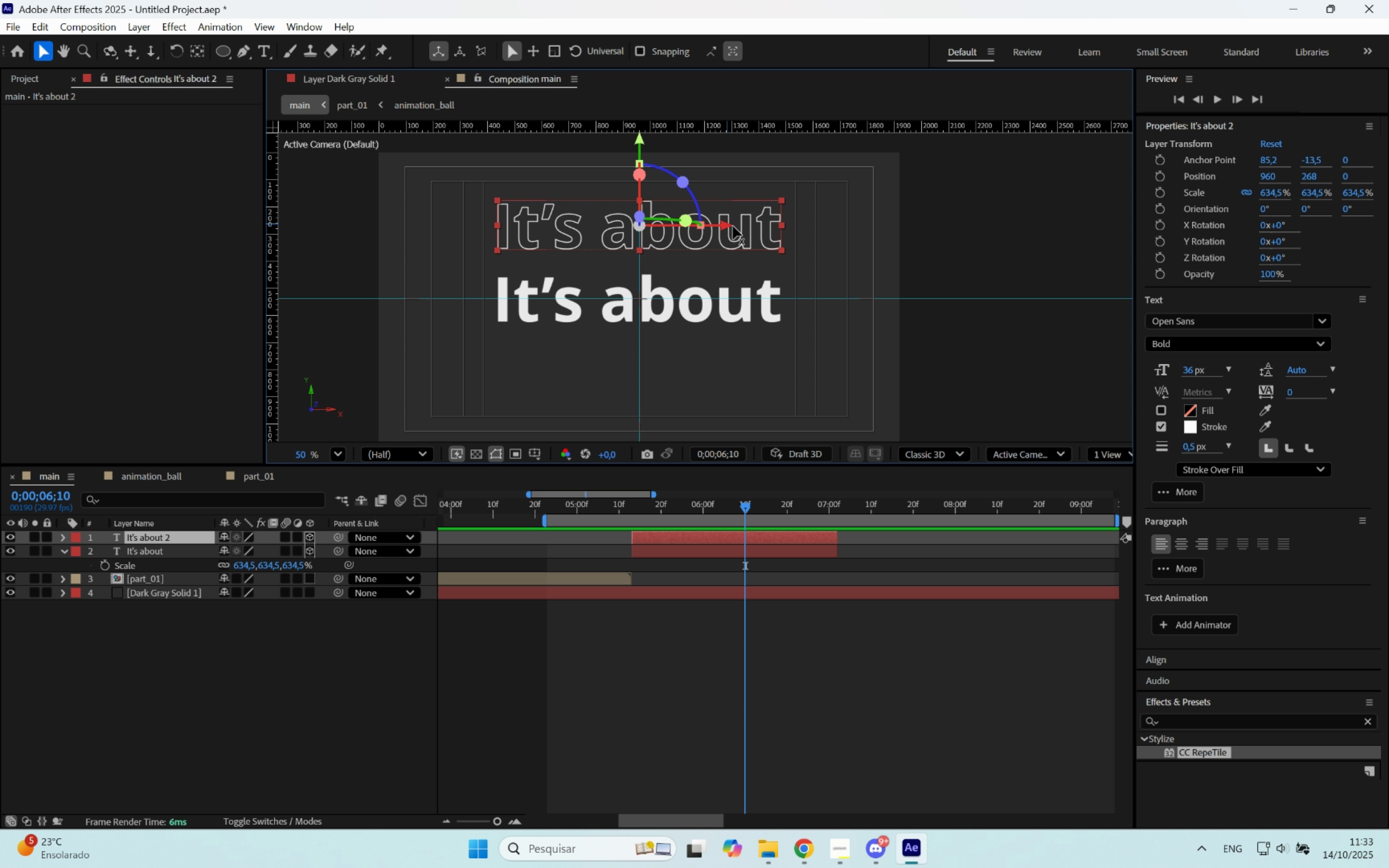 
key(Control+D)
 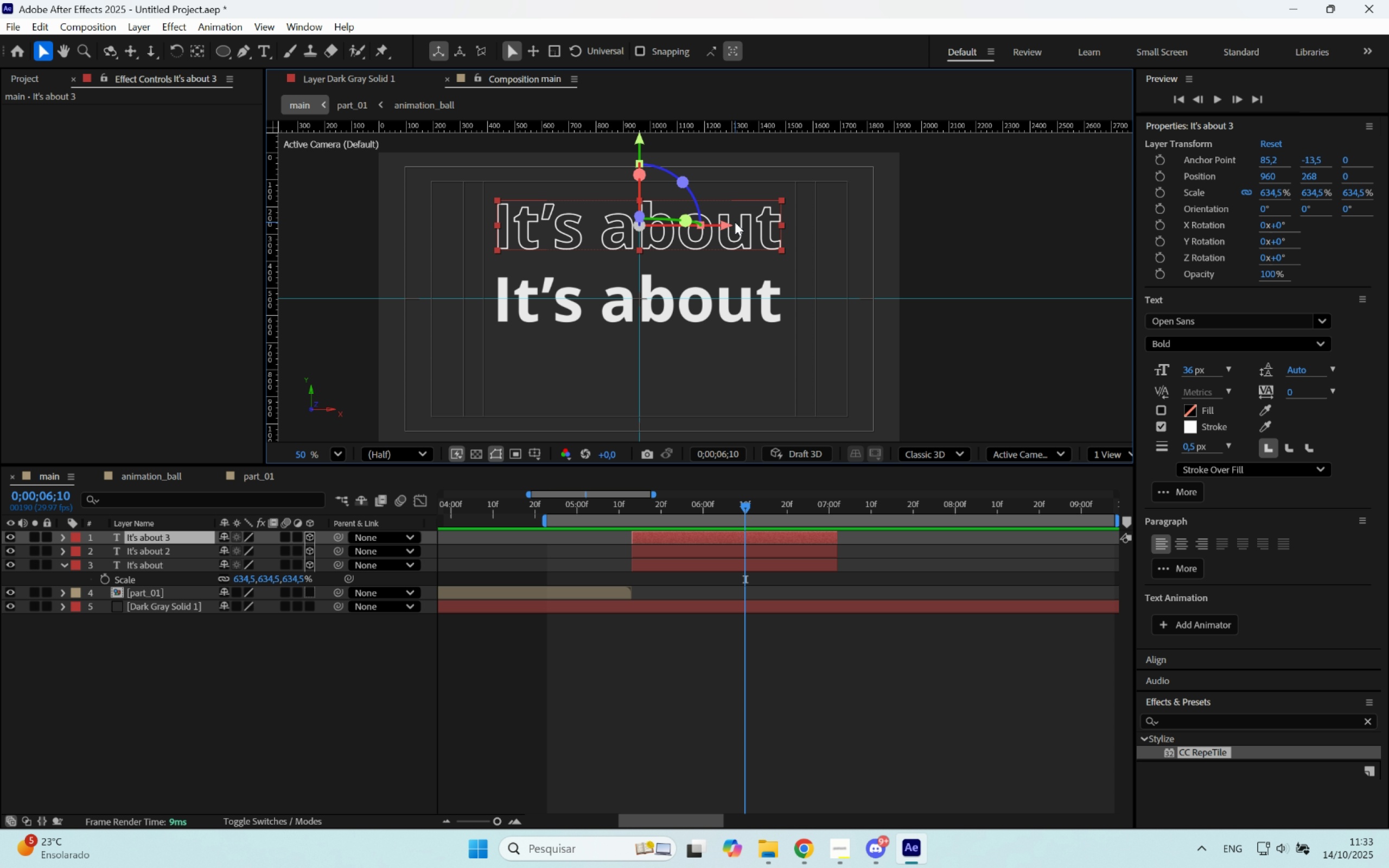 
left_click_drag(start_coordinate=[735, 222], to_coordinate=[737, 372])
 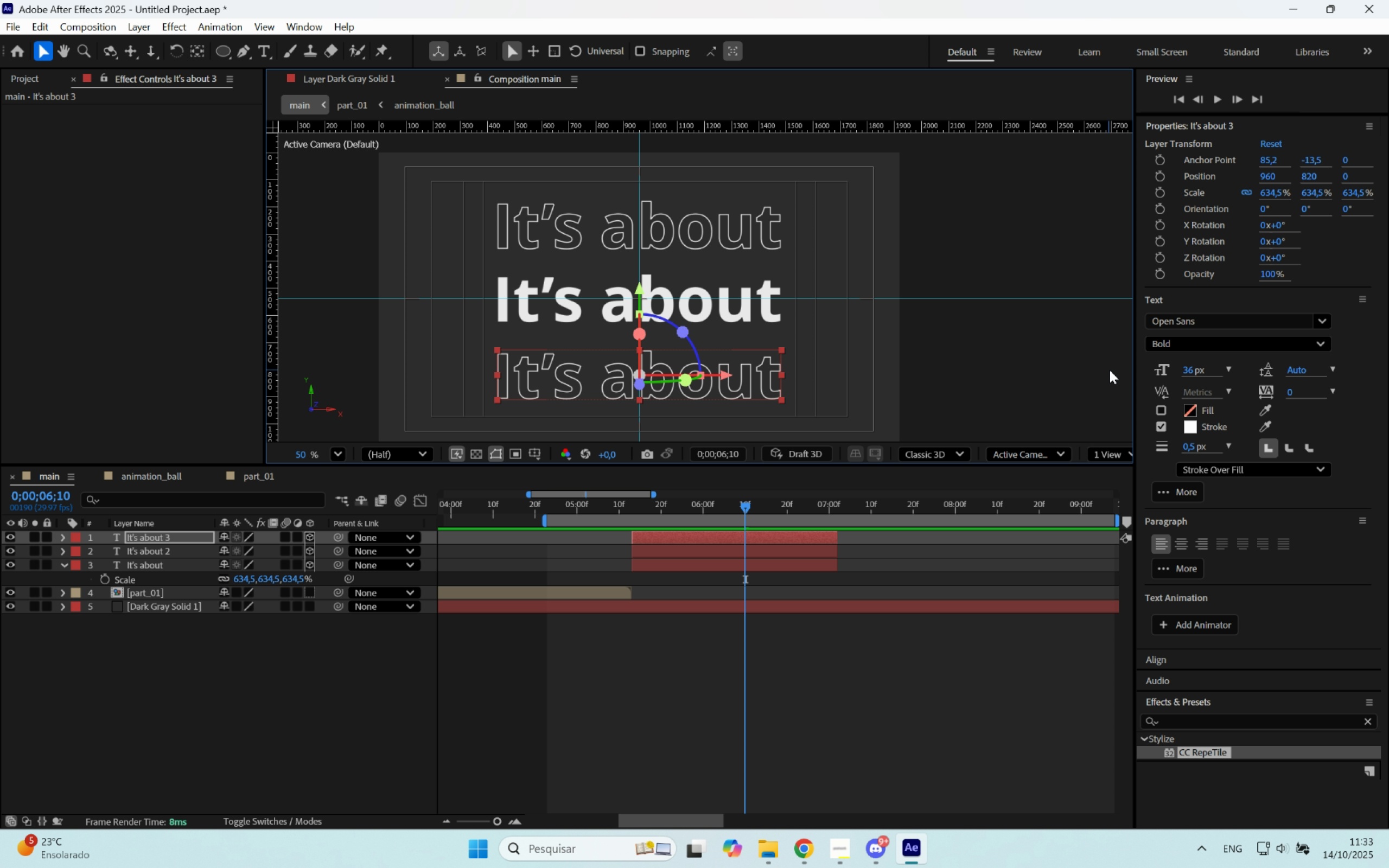 
hold_key(key=ShiftLeft, duration=1.52)
 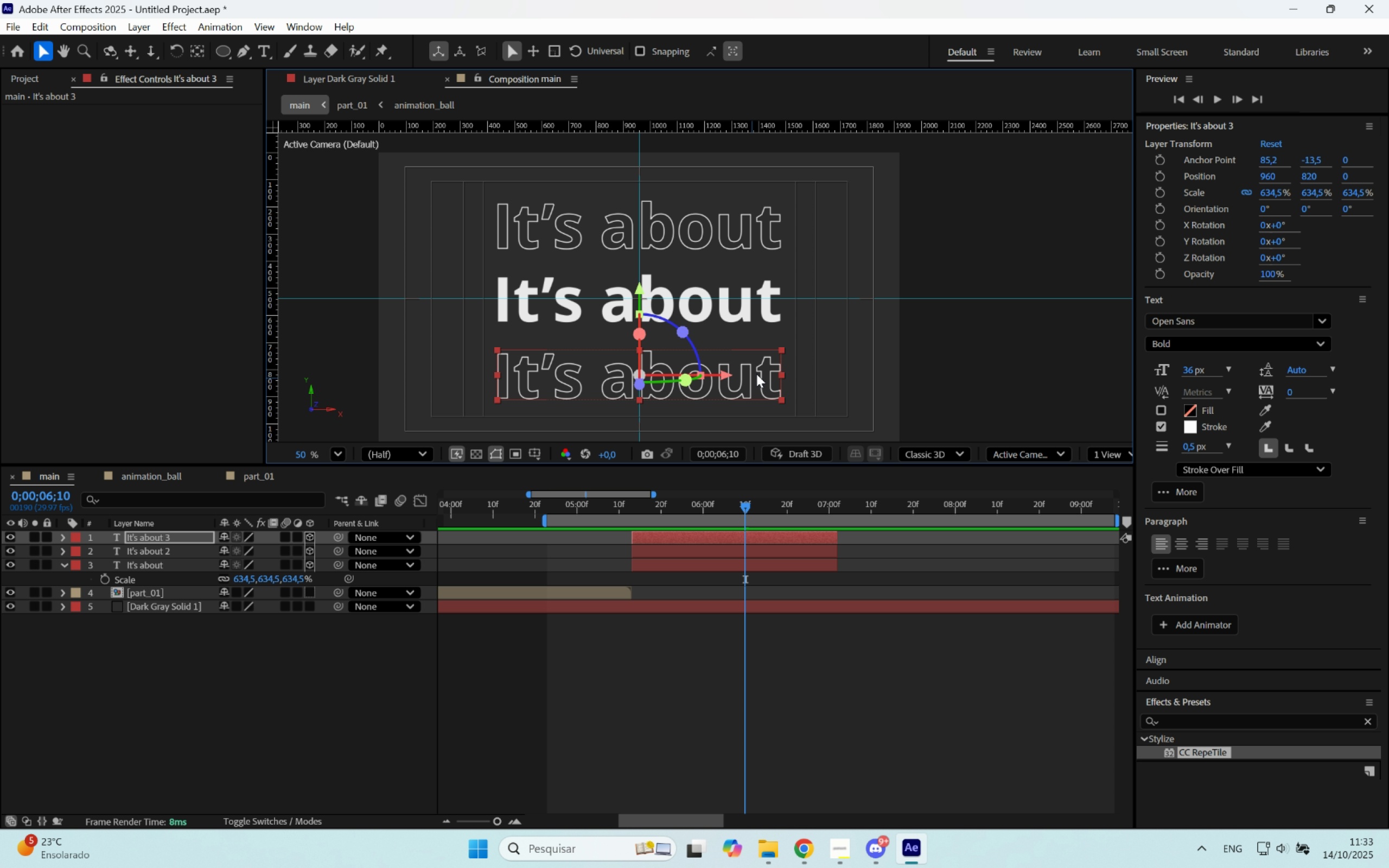 
key(Control+ControlLeft)
 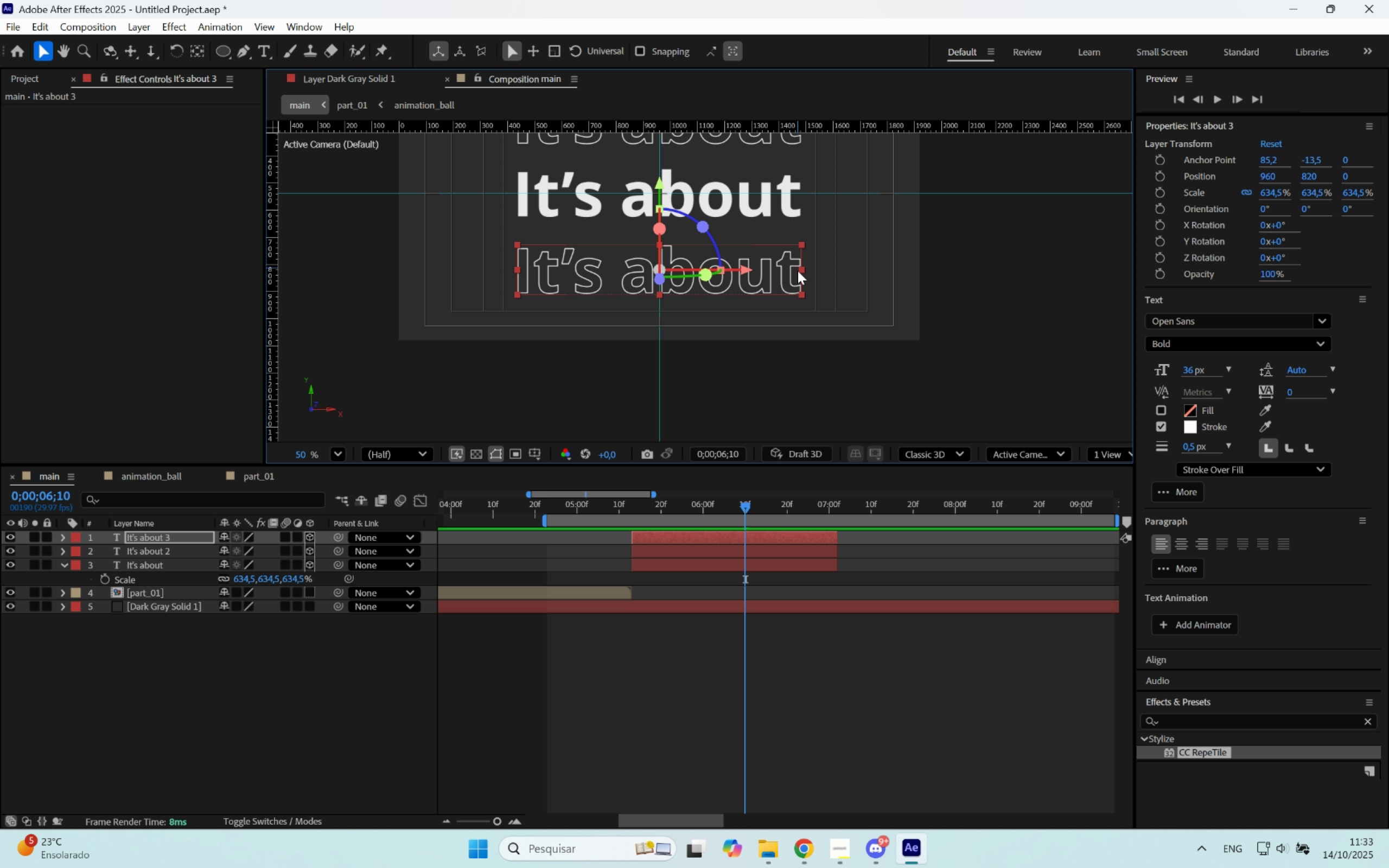 
key(Control+D)
 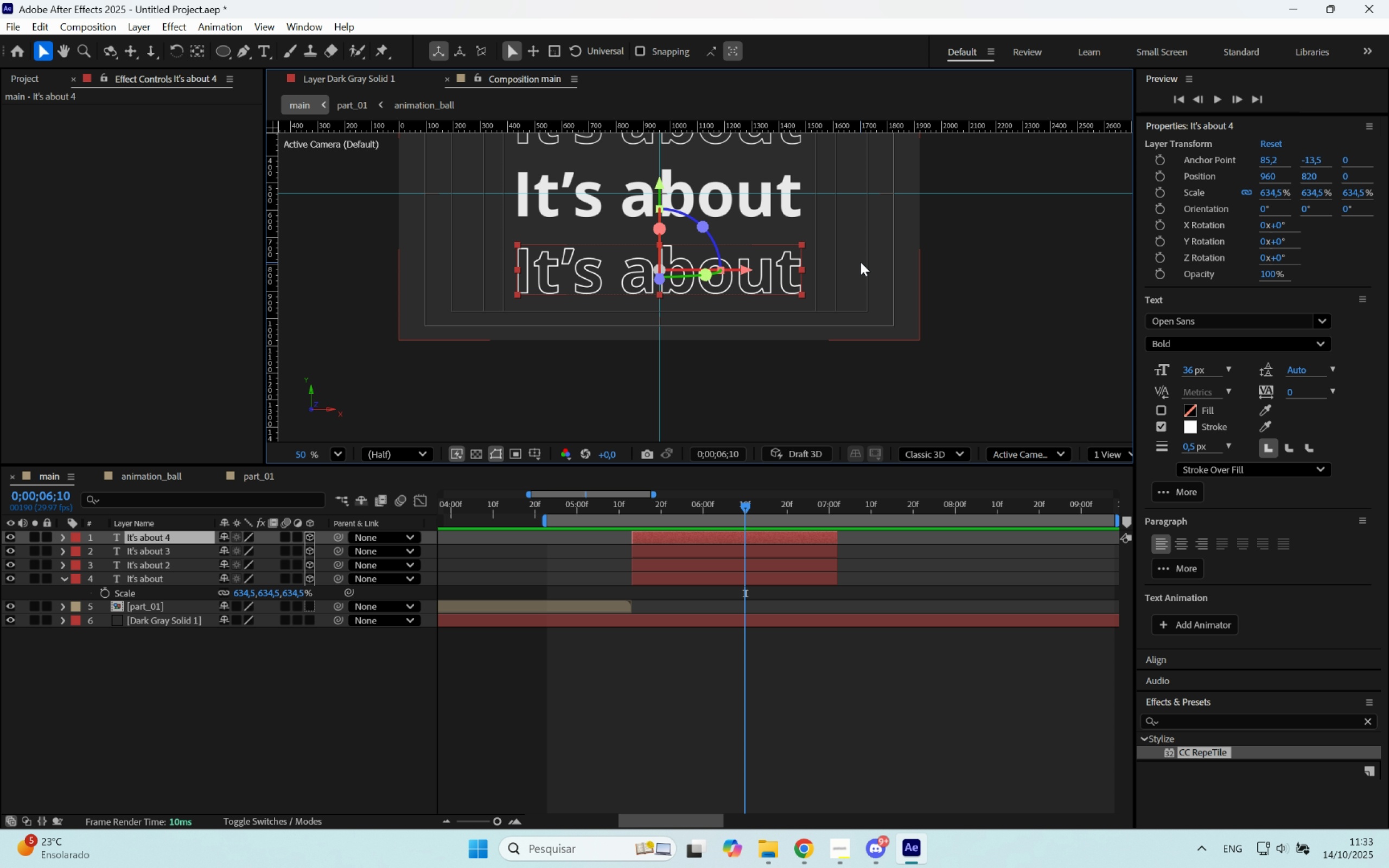 
hold_key(key=ShiftLeft, duration=1.5)
 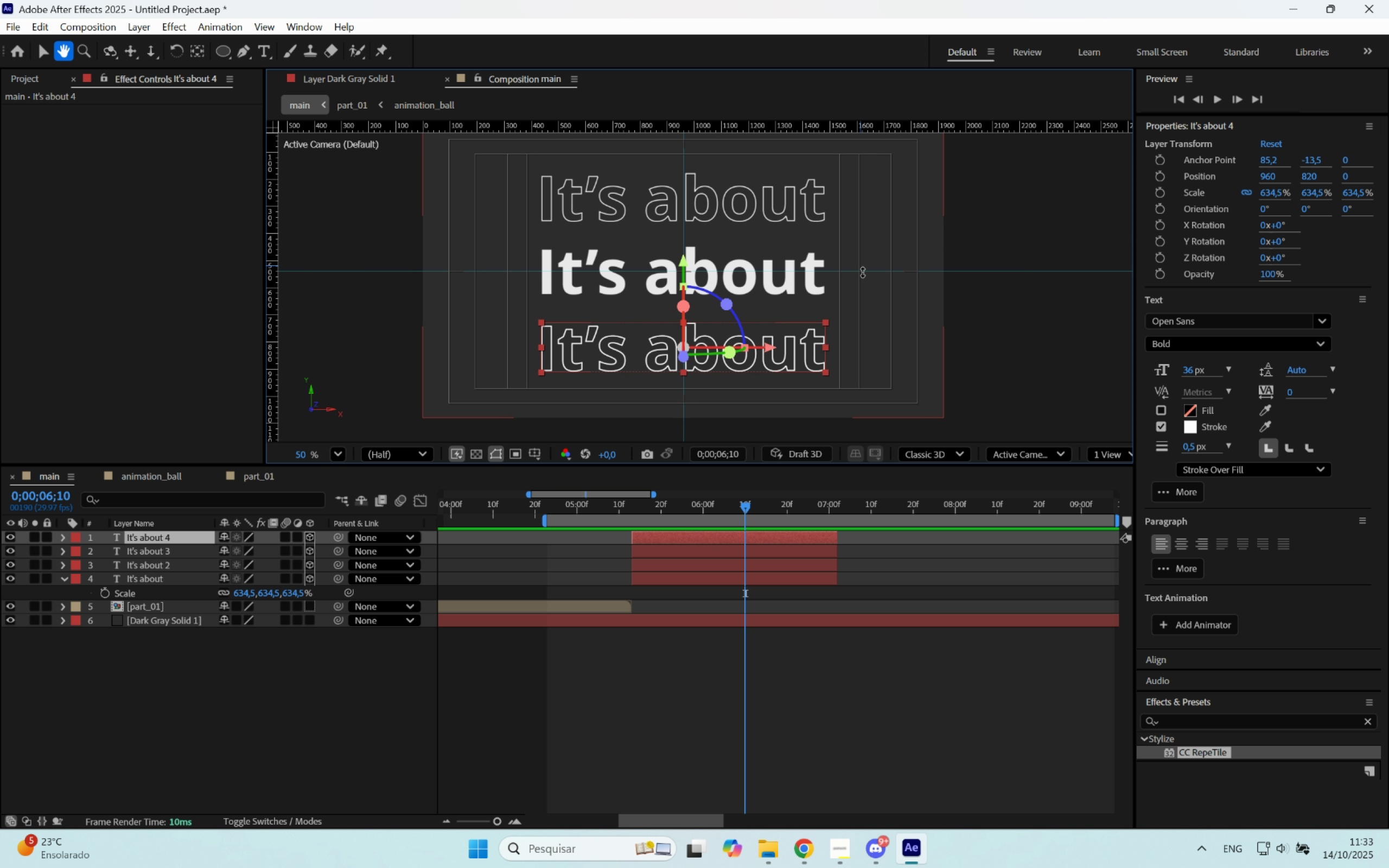 
key(Shift+ShiftLeft)
 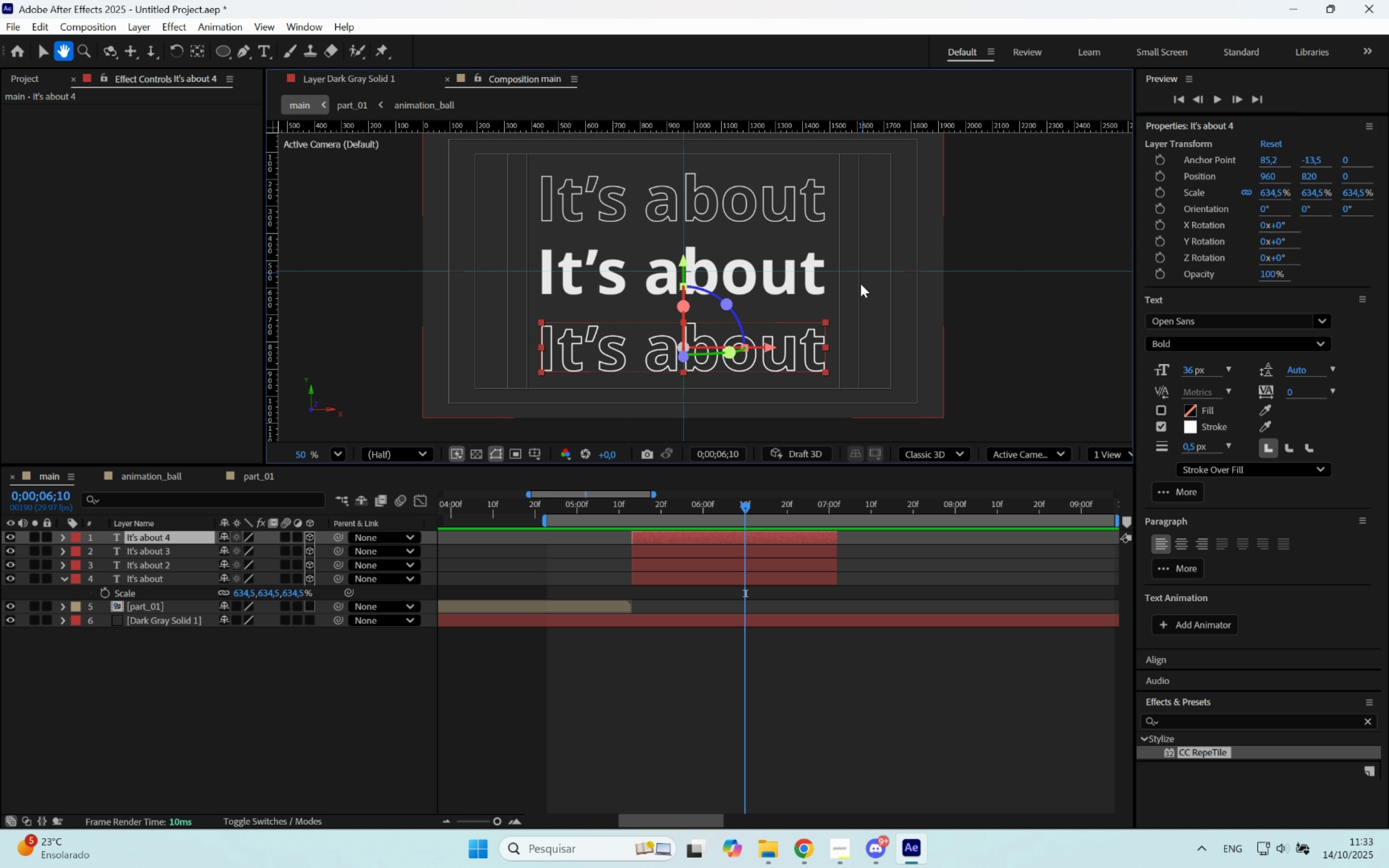 
key(Shift+ShiftLeft)
 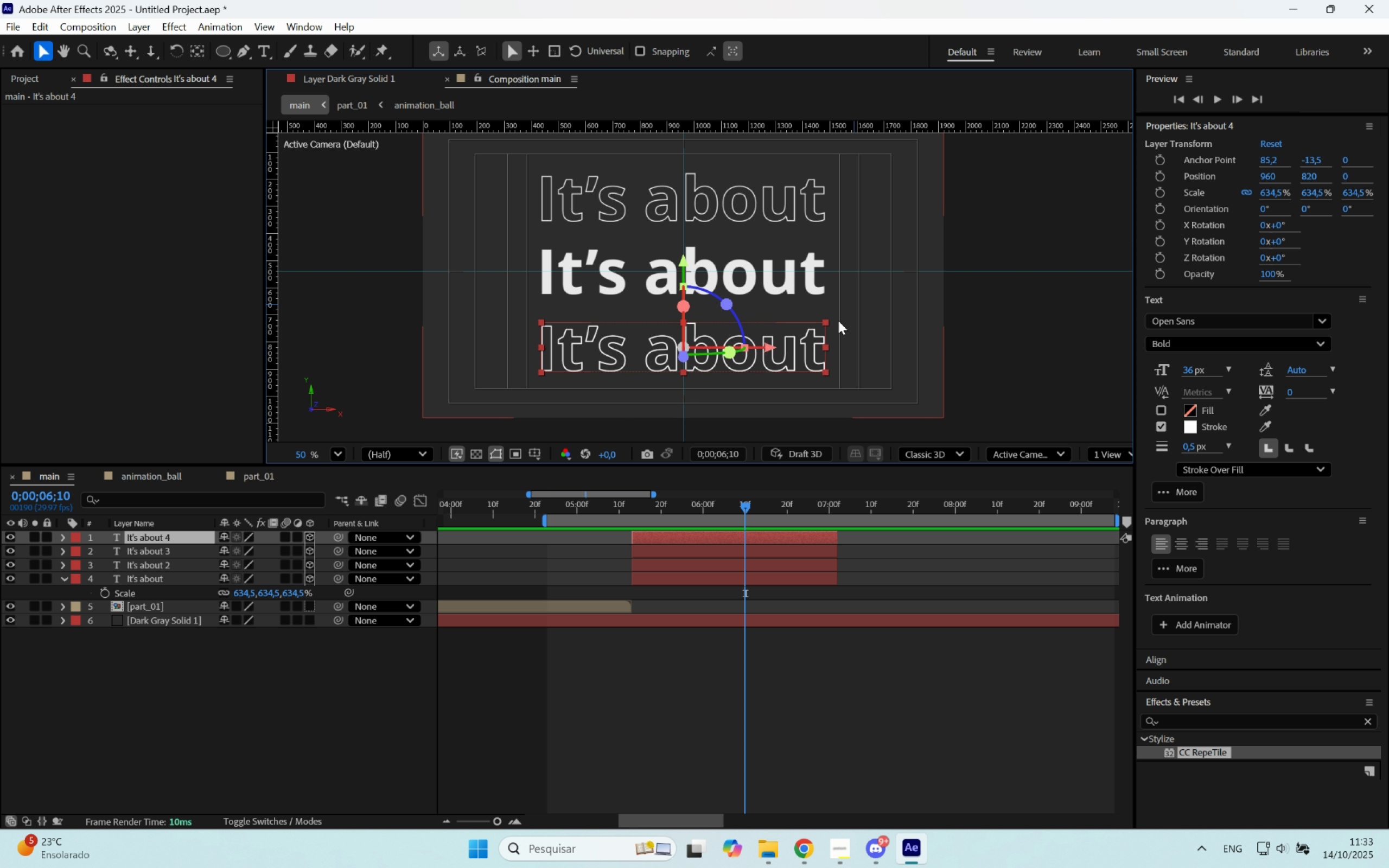 
key(Shift+ShiftLeft)
 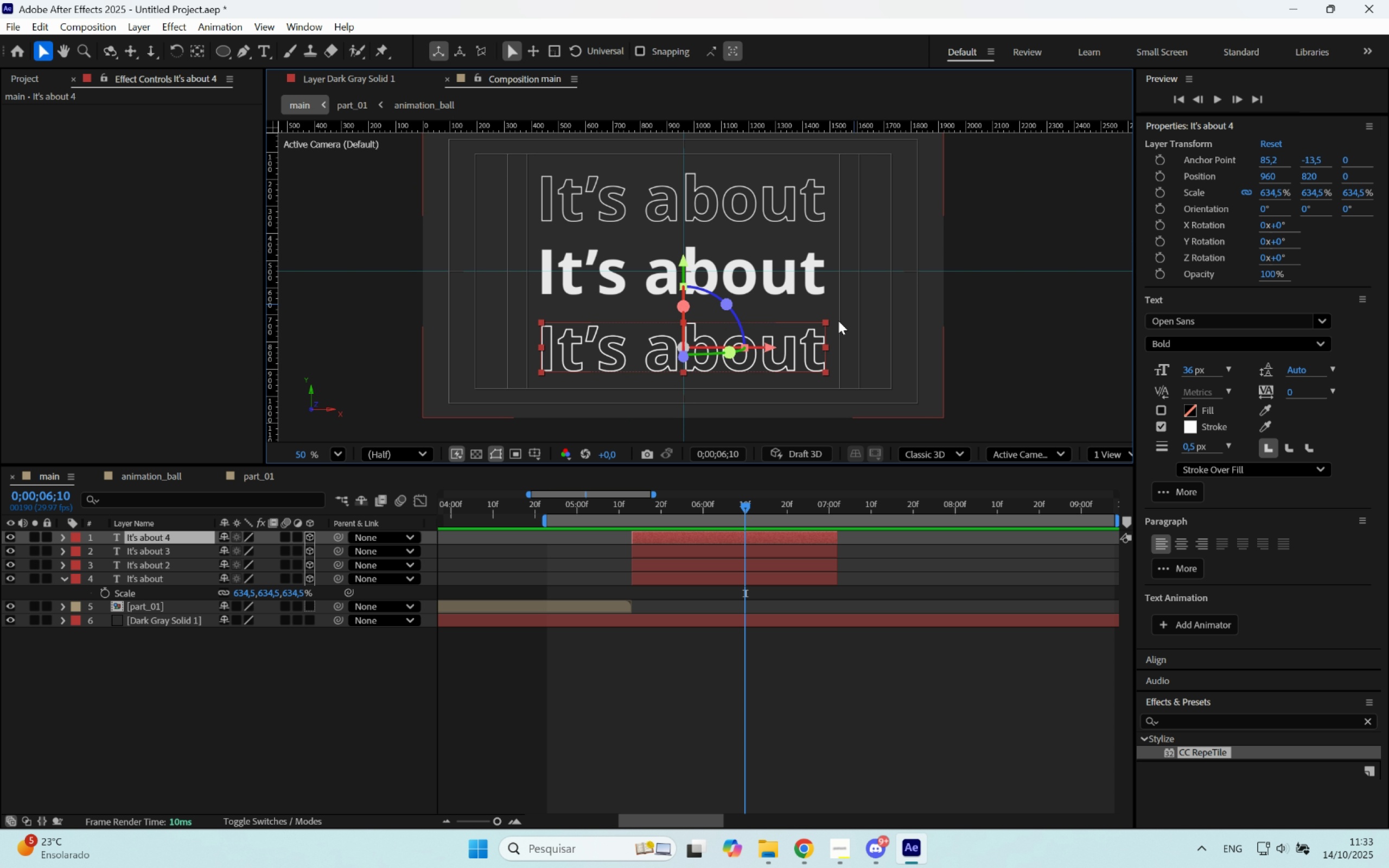 
key(Shift+ShiftLeft)
 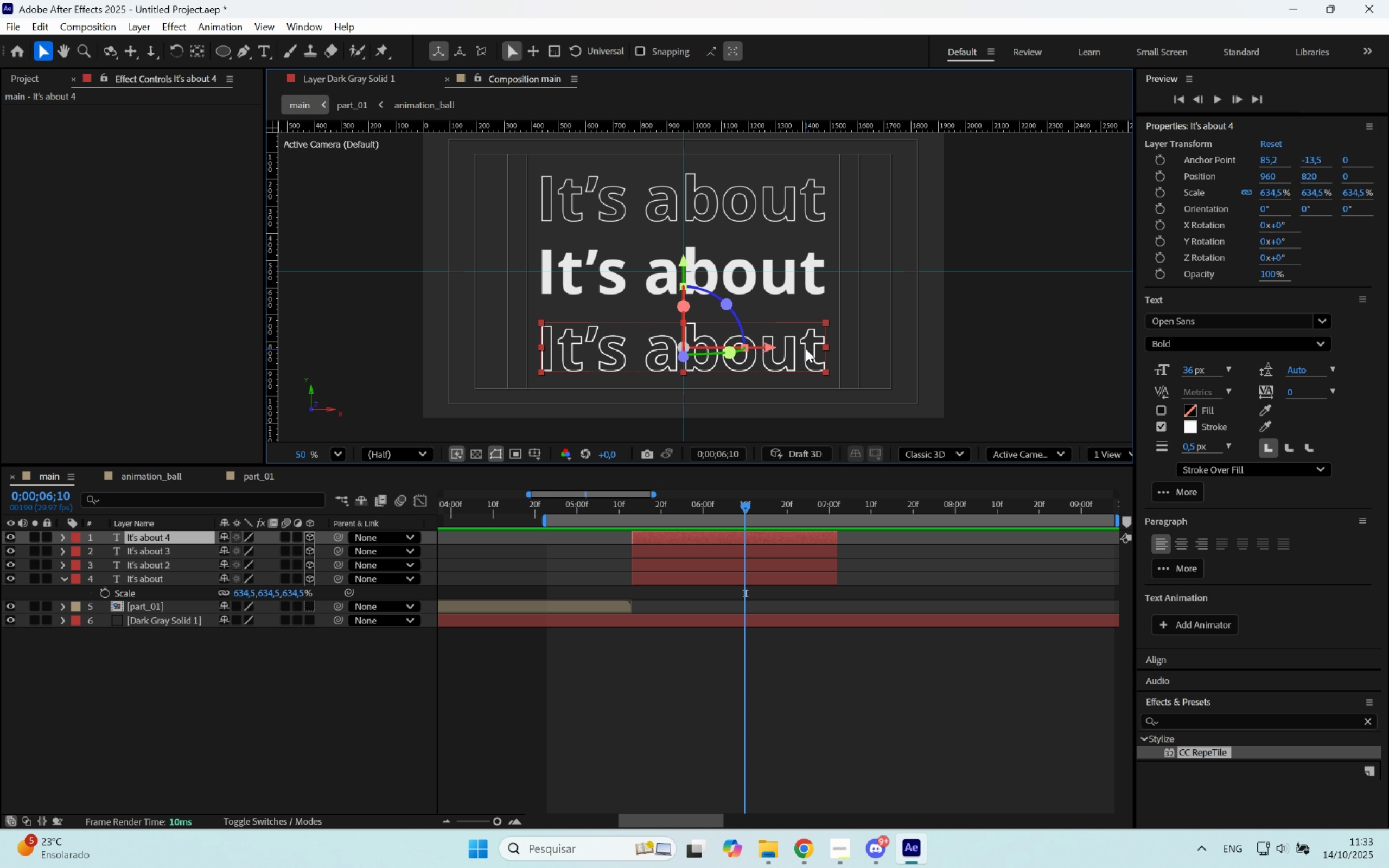 
left_click_drag(start_coordinate=[806, 350], to_coordinate=[818, 420])
 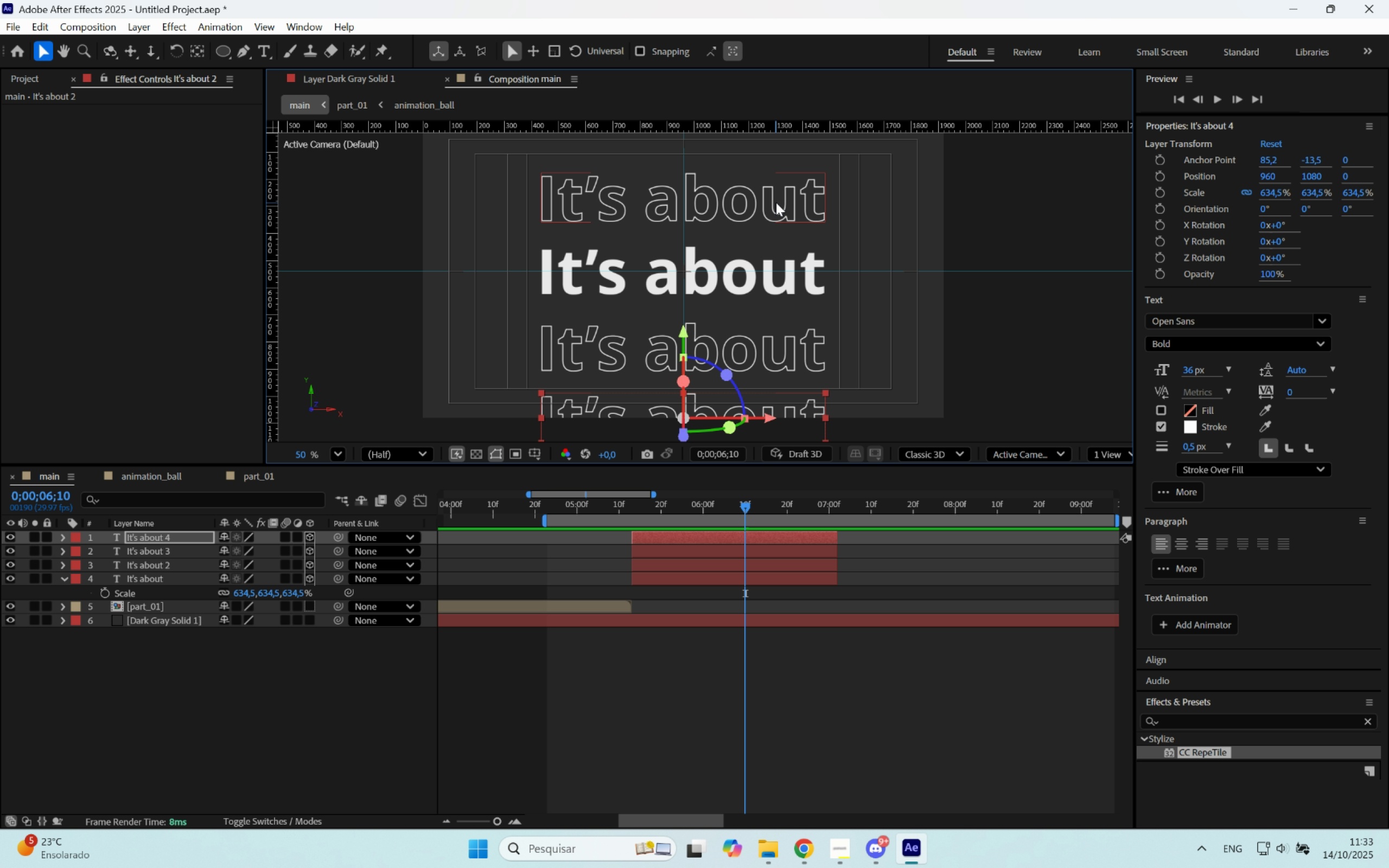 
hold_key(key=ShiftLeft, duration=1.47)
 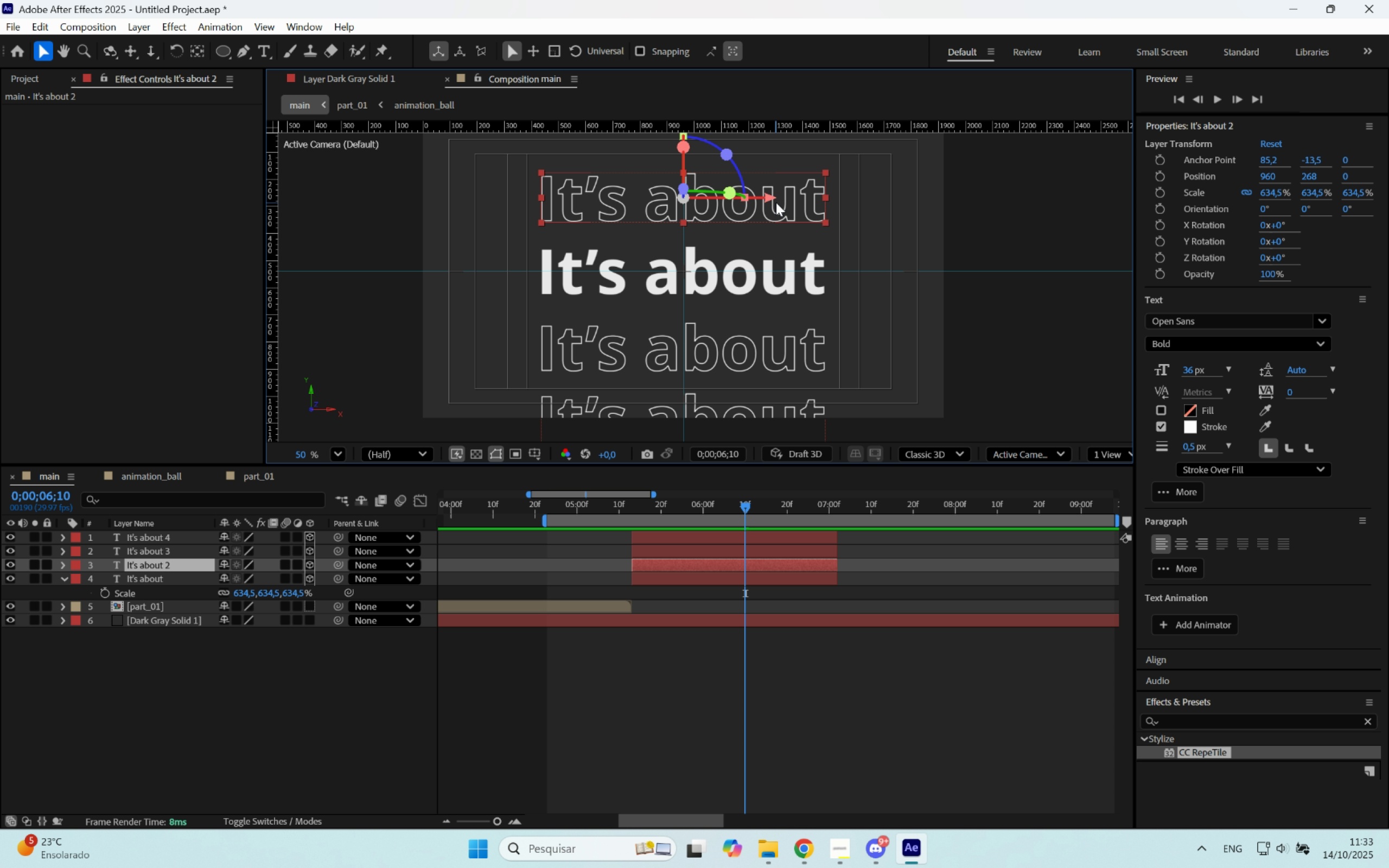 
key(Control+ControlLeft)
 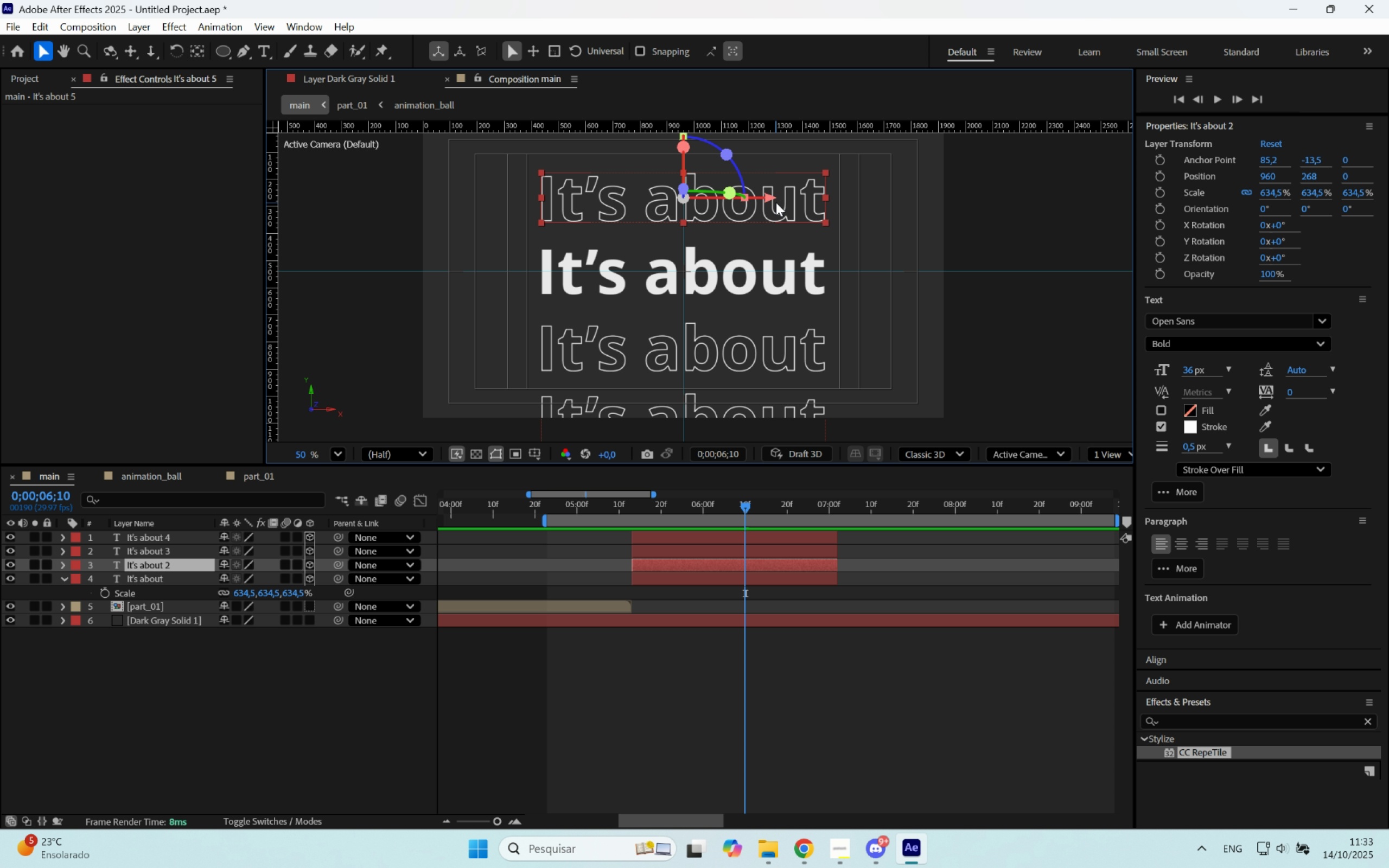 
key(Control+D)
 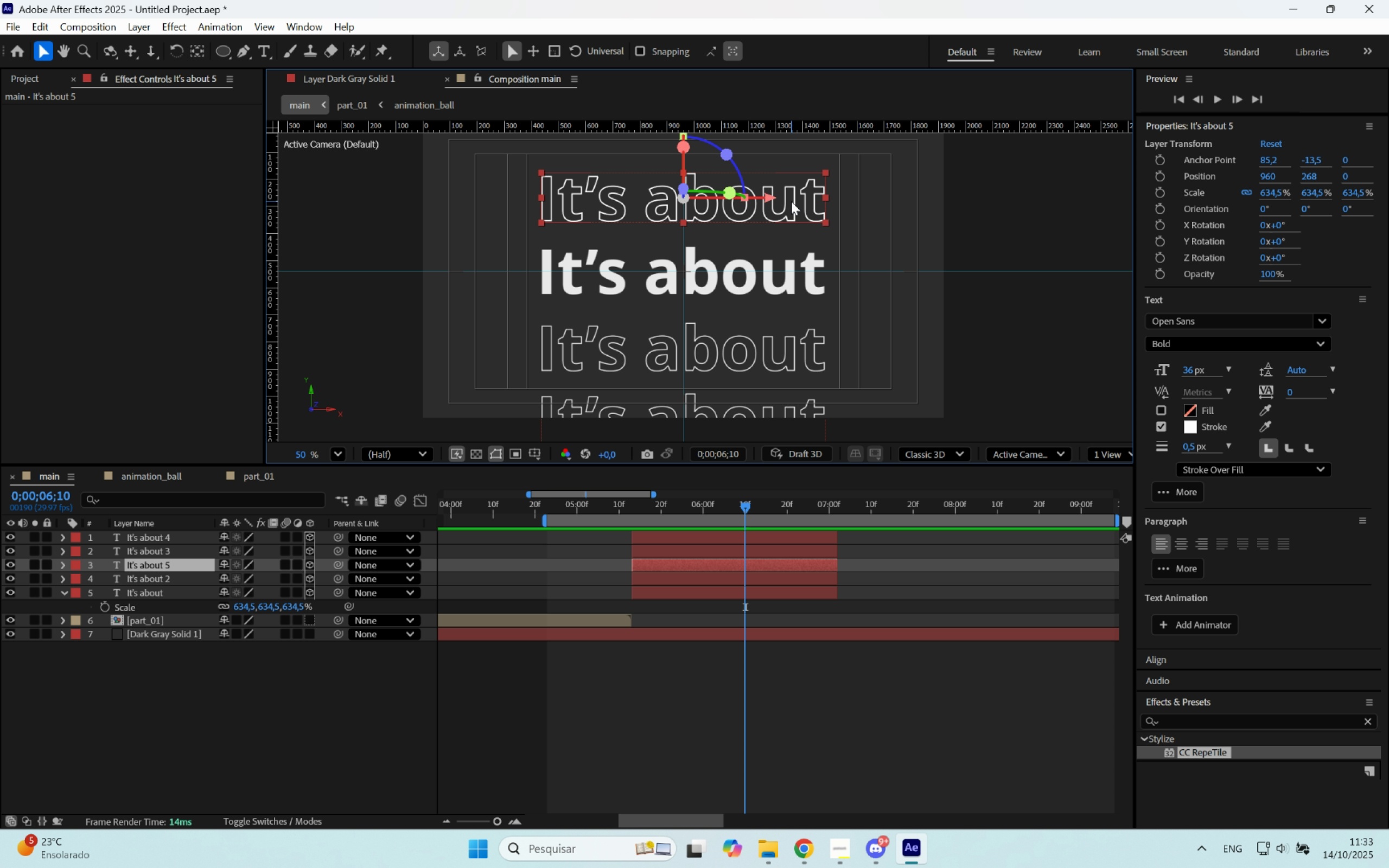 
hold_key(key=ShiftLeft, duration=1.53)
 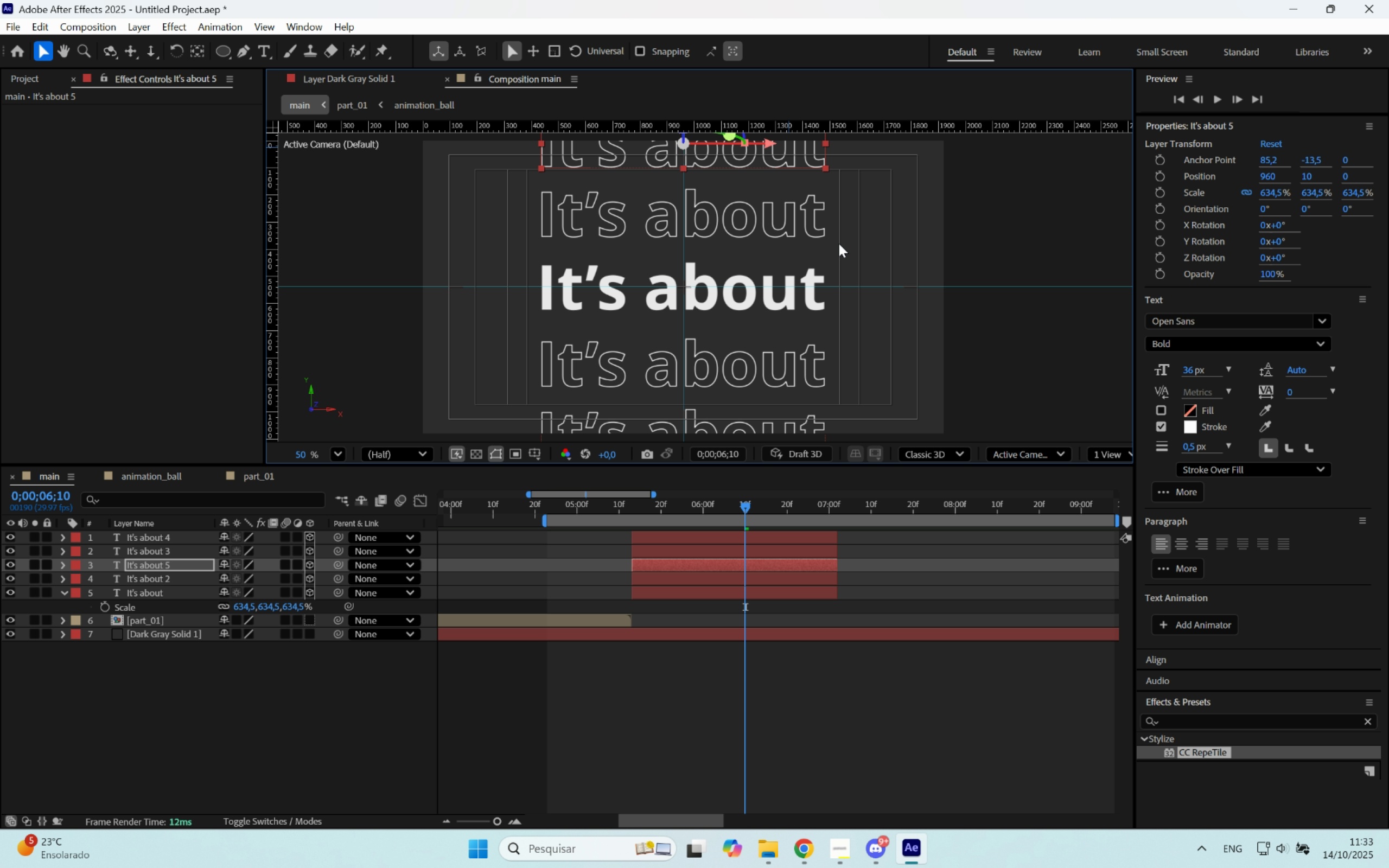 
hold_key(key=ShiftLeft, duration=0.46)
 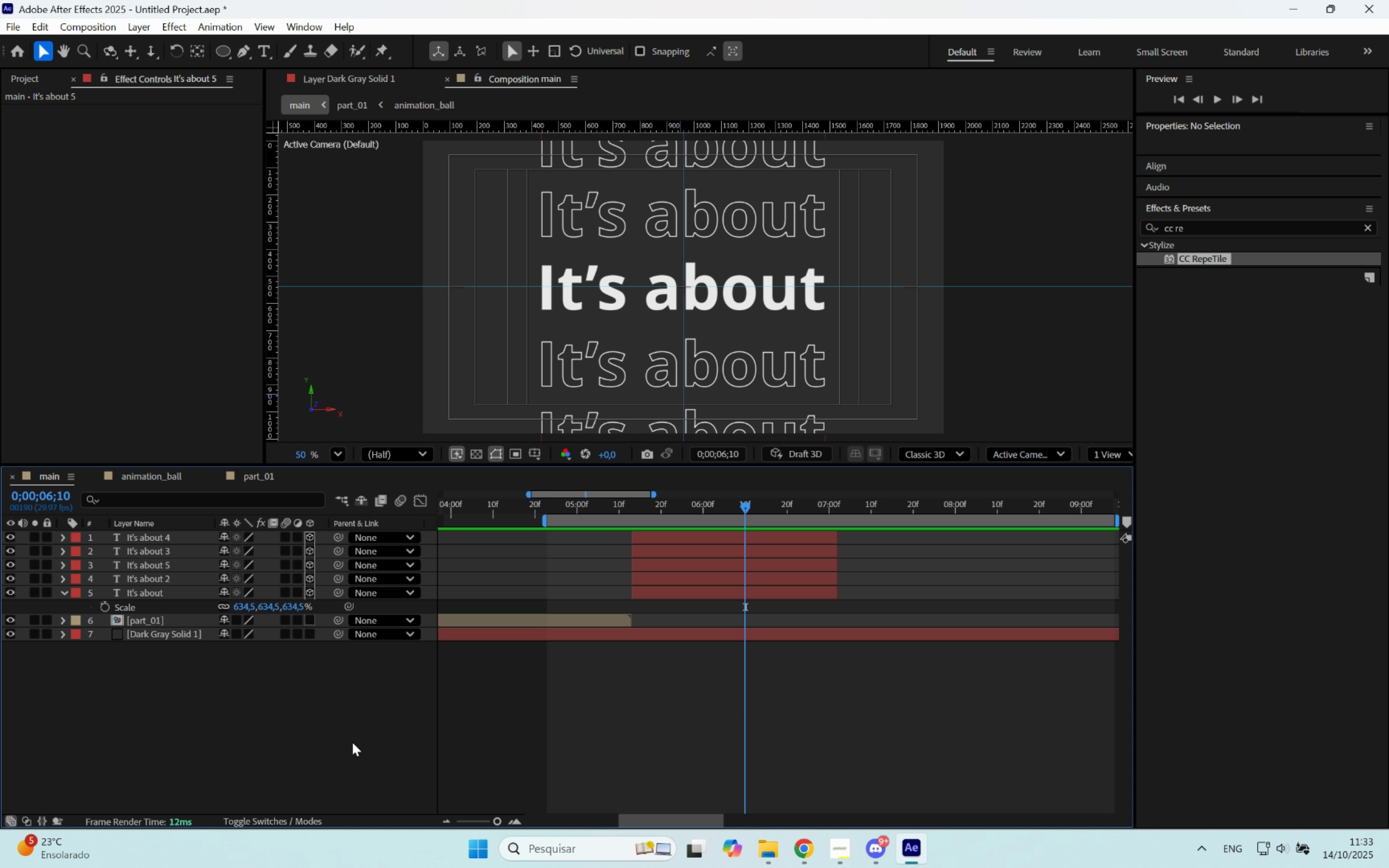 
right_click([260, 727])
 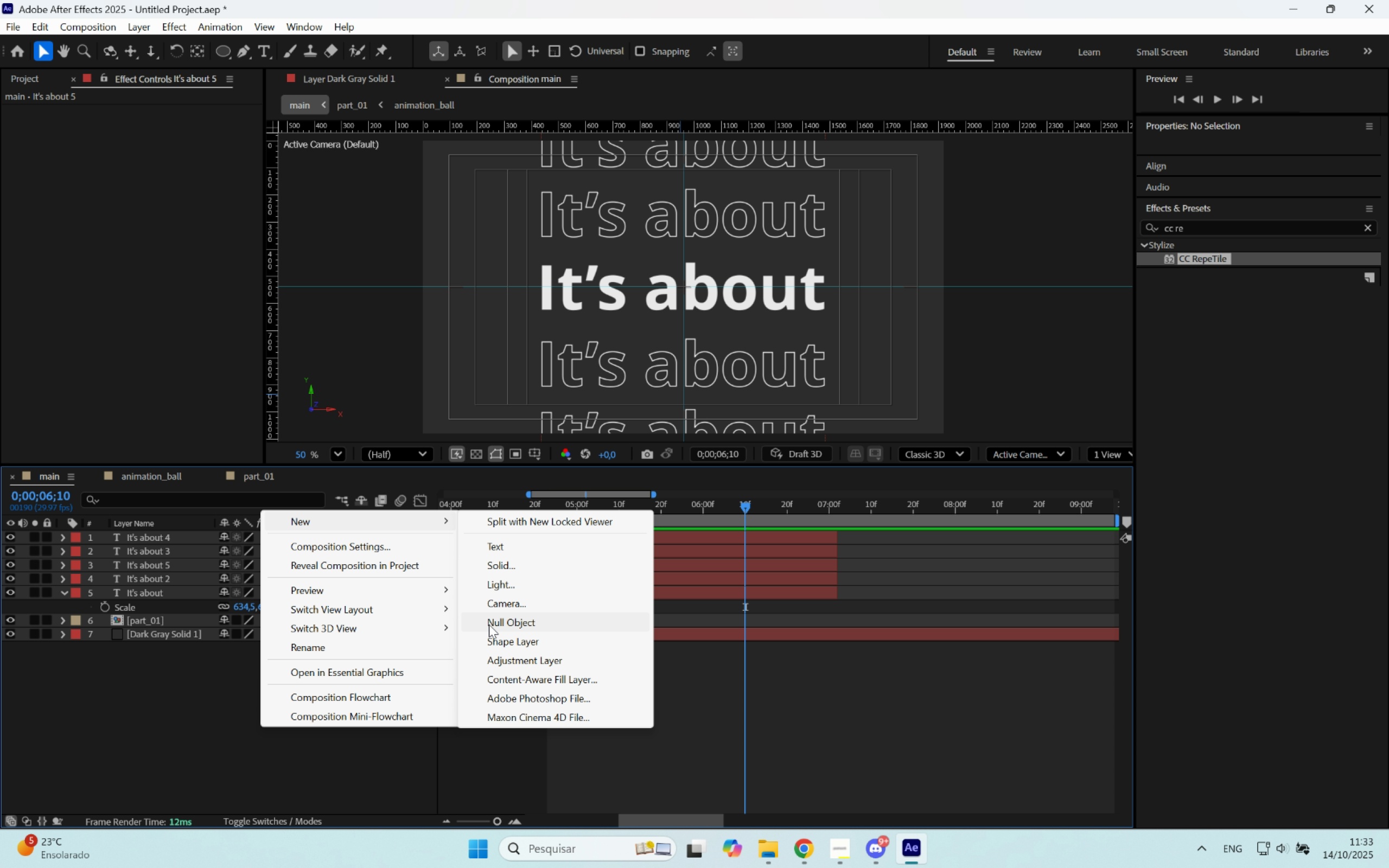 
left_click([489, 626])
 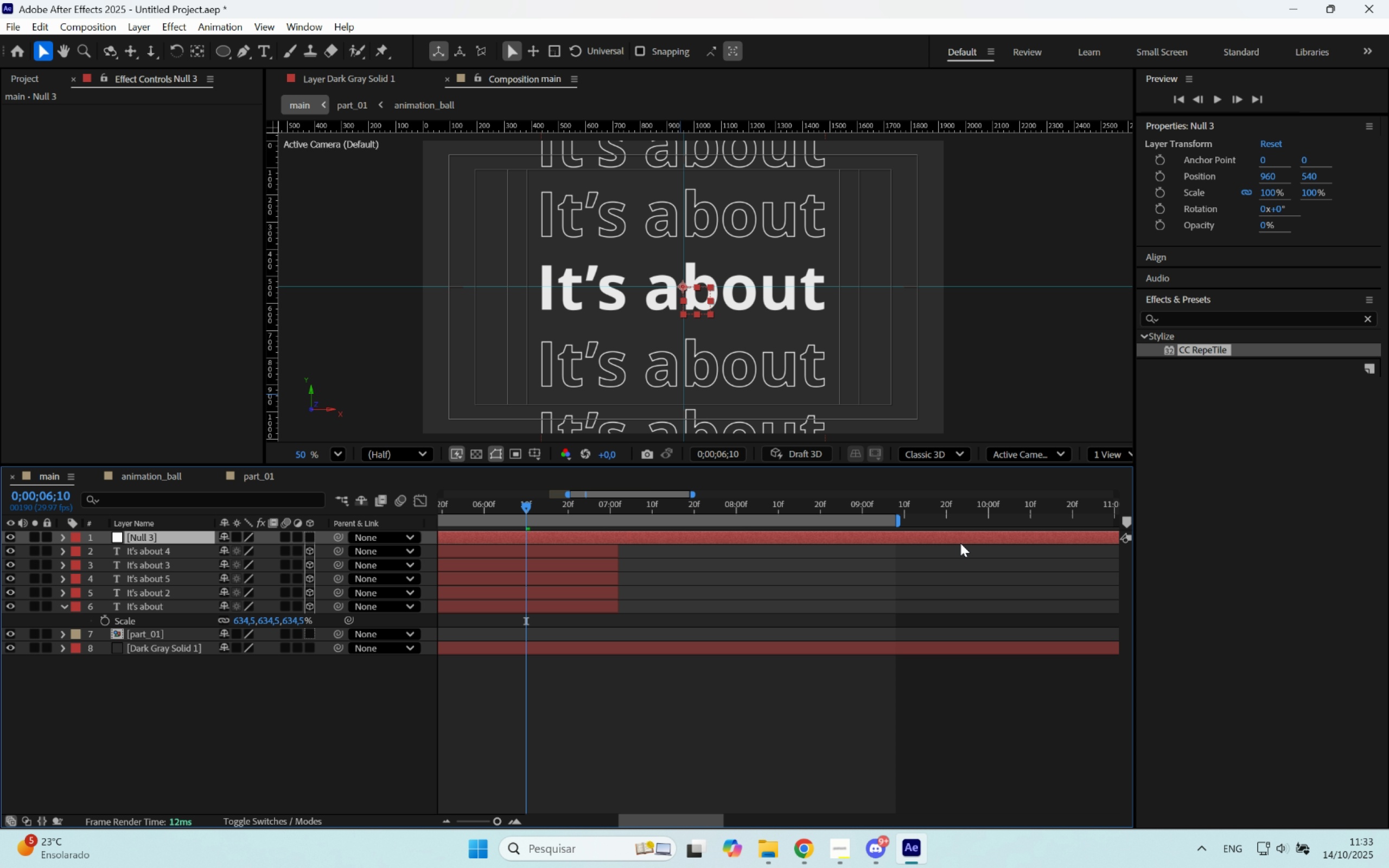 
key(BracketRight)
 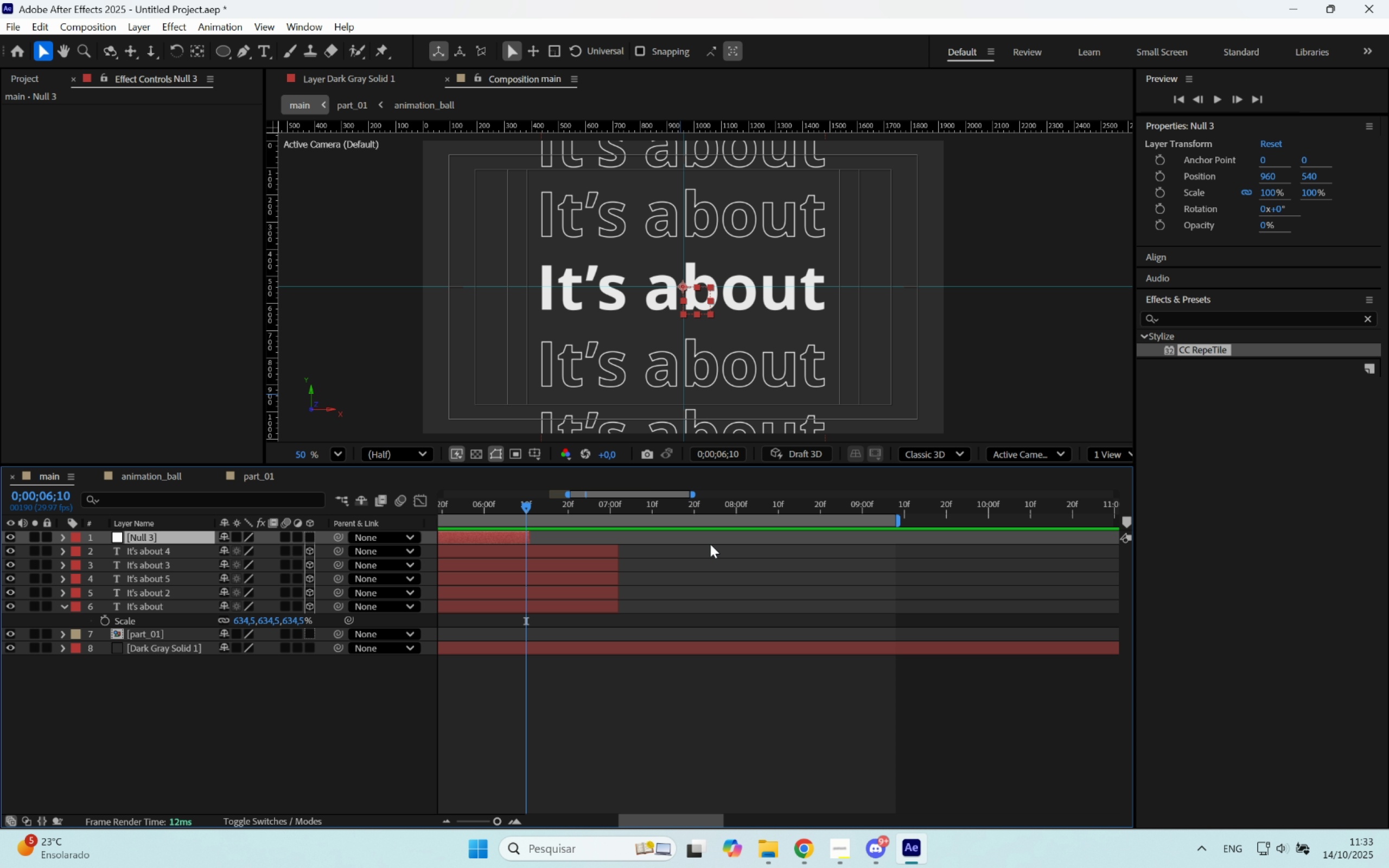 
key(BracketLeft)
 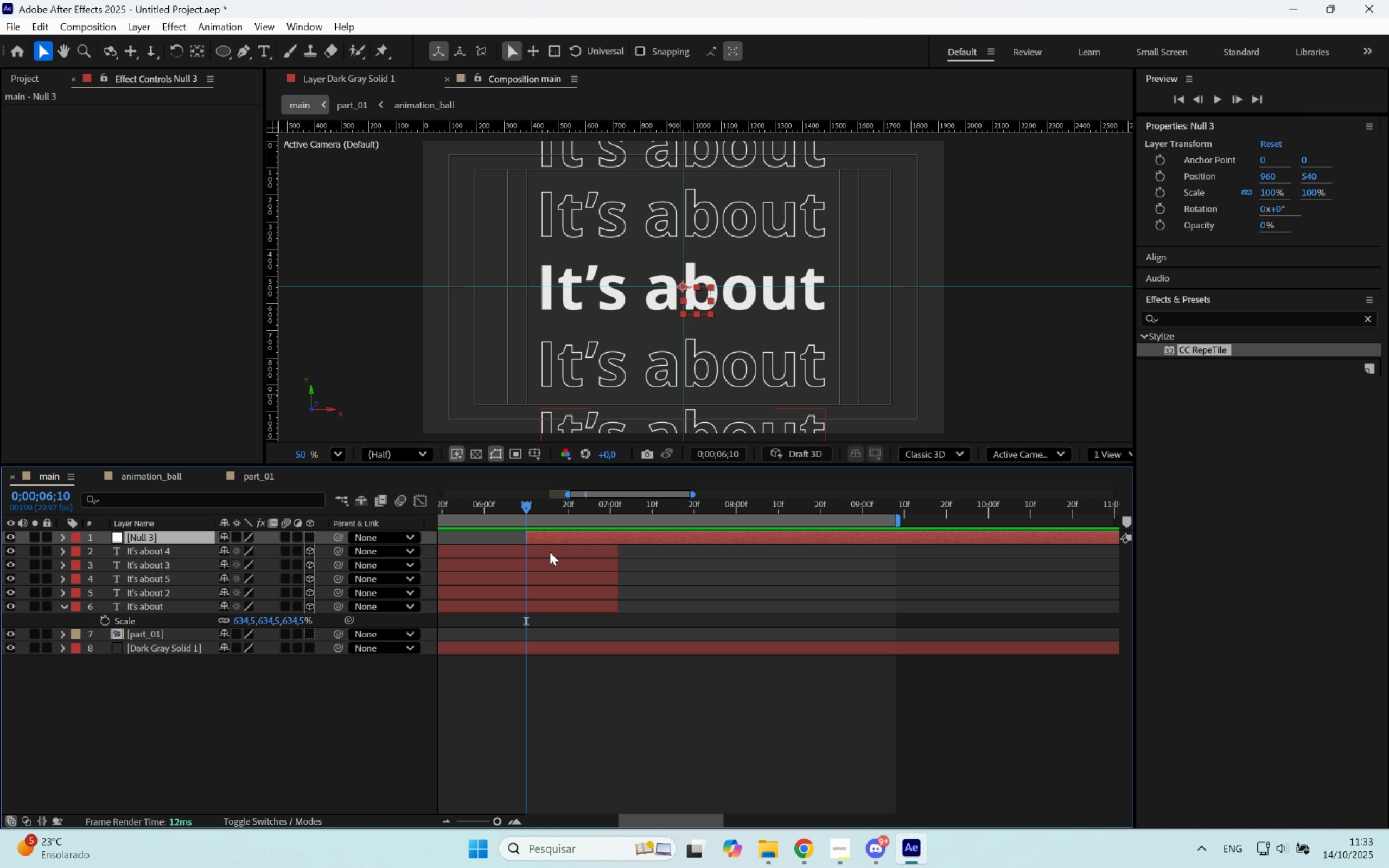 
hold_key(key=Space, duration=0.51)
 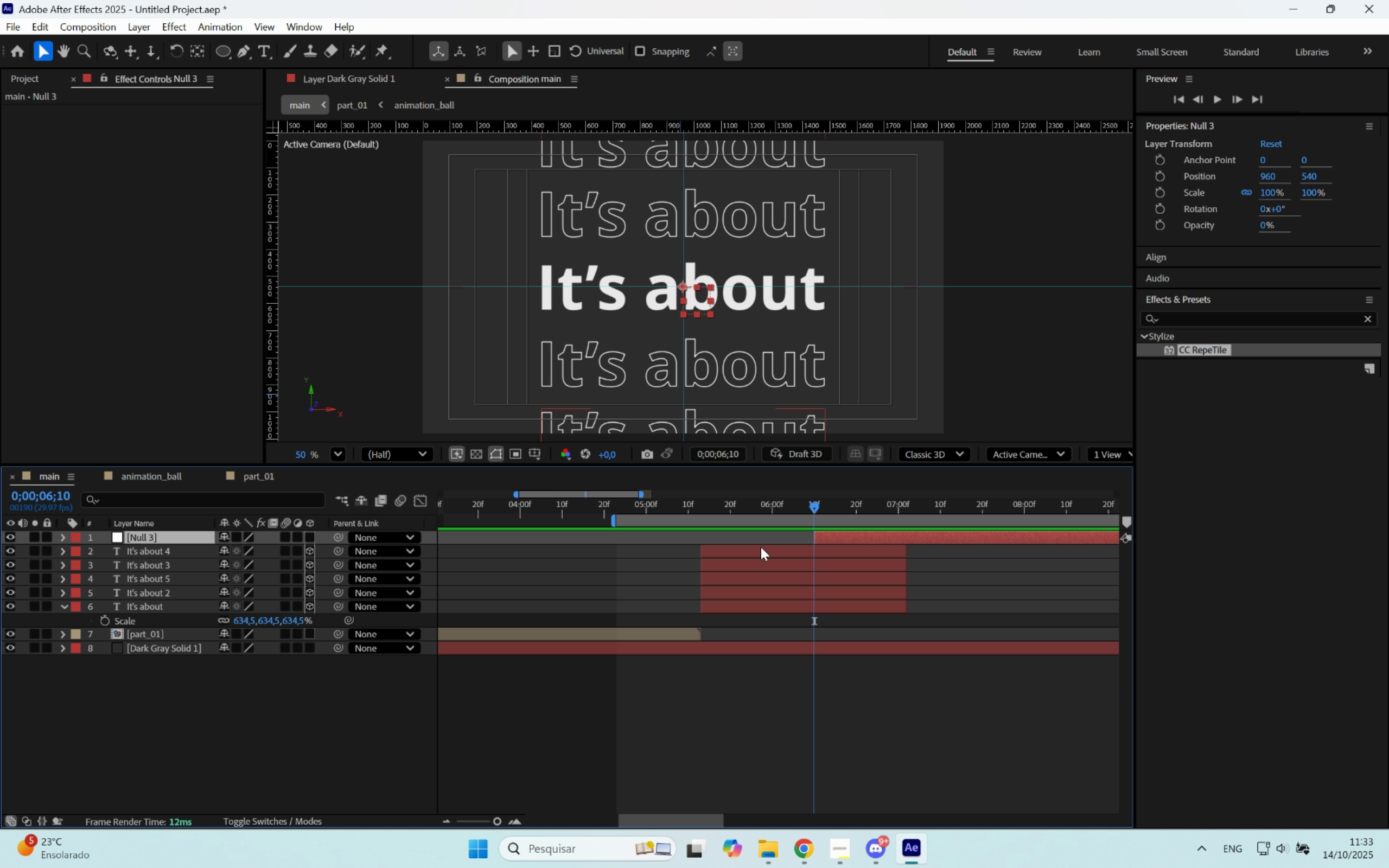 
hold_key(key=AltLeft, duration=0.3)
scroll: coordinate [762, 545], scroll_direction: up, amount: 2.0
 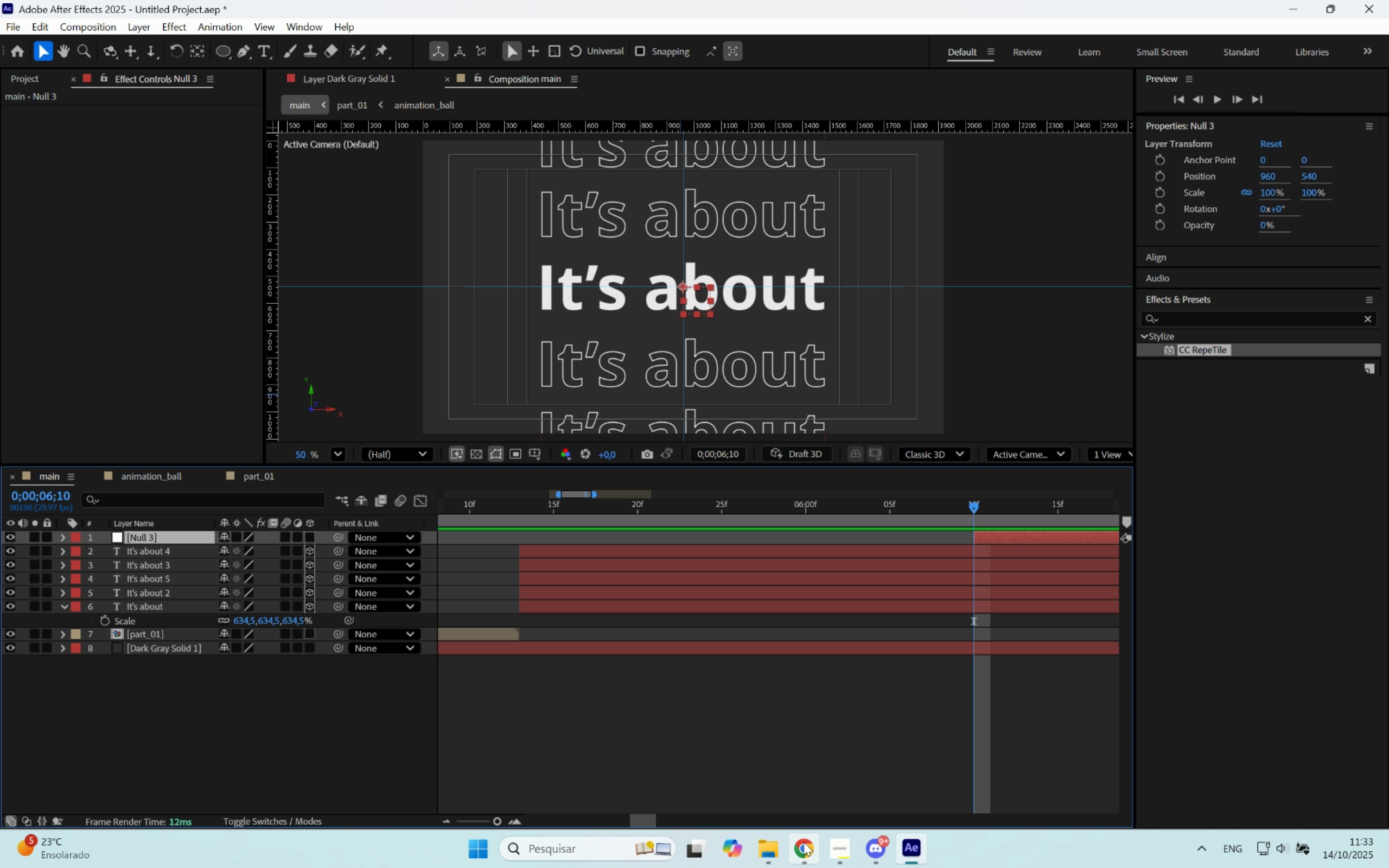 
left_click([793, 845])
 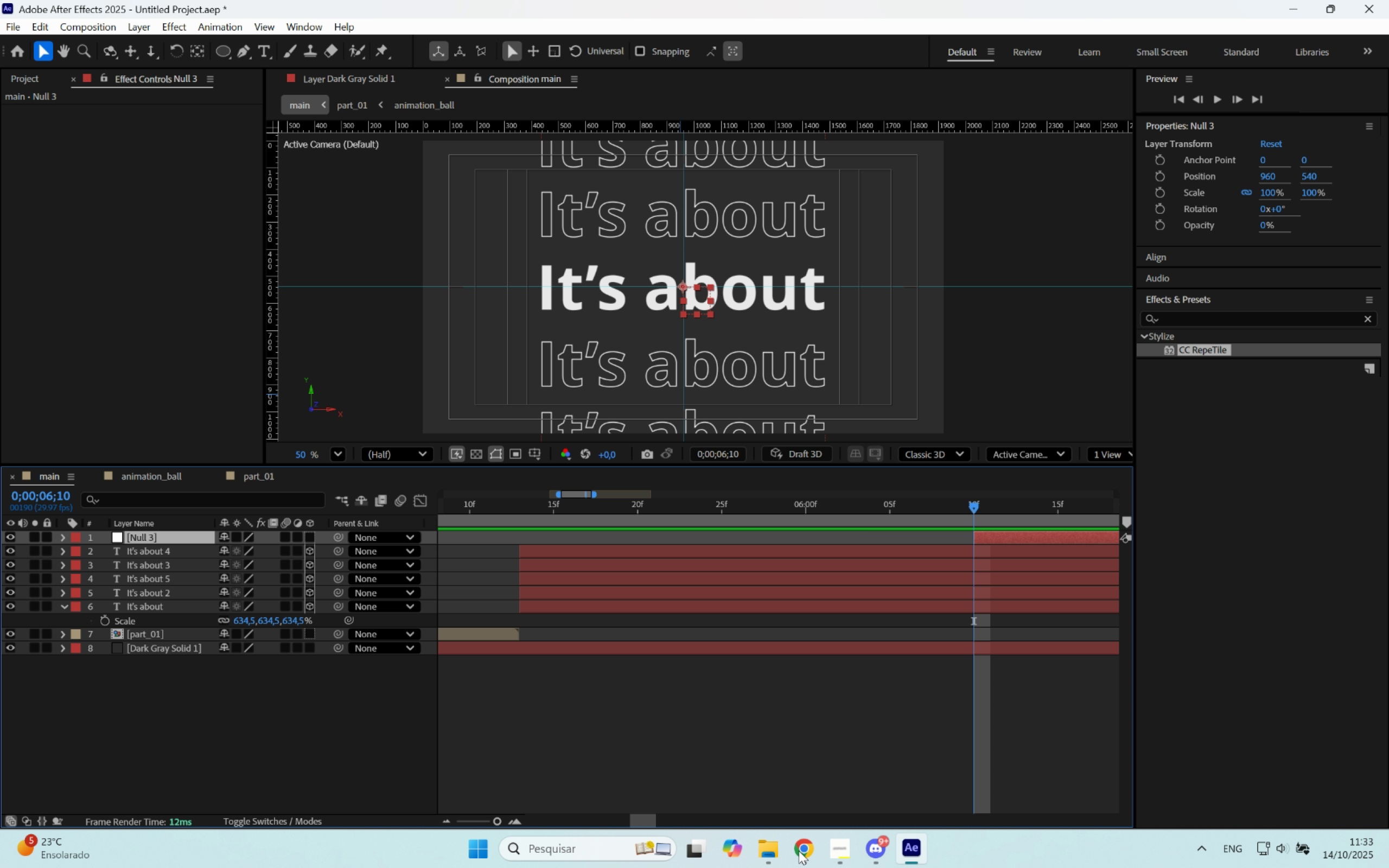 
left_click([828, 850])
 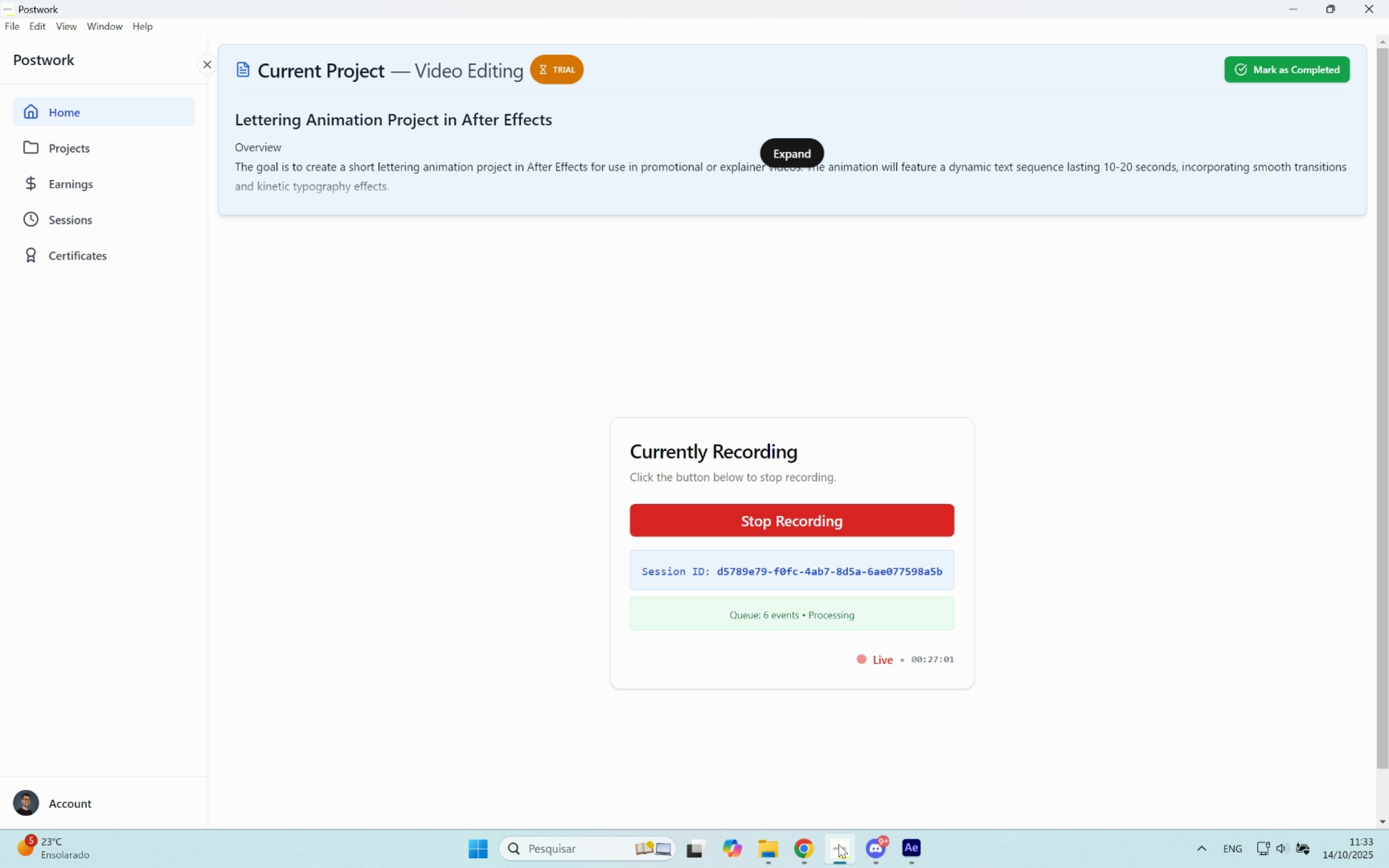 
left_click([915, 845])
 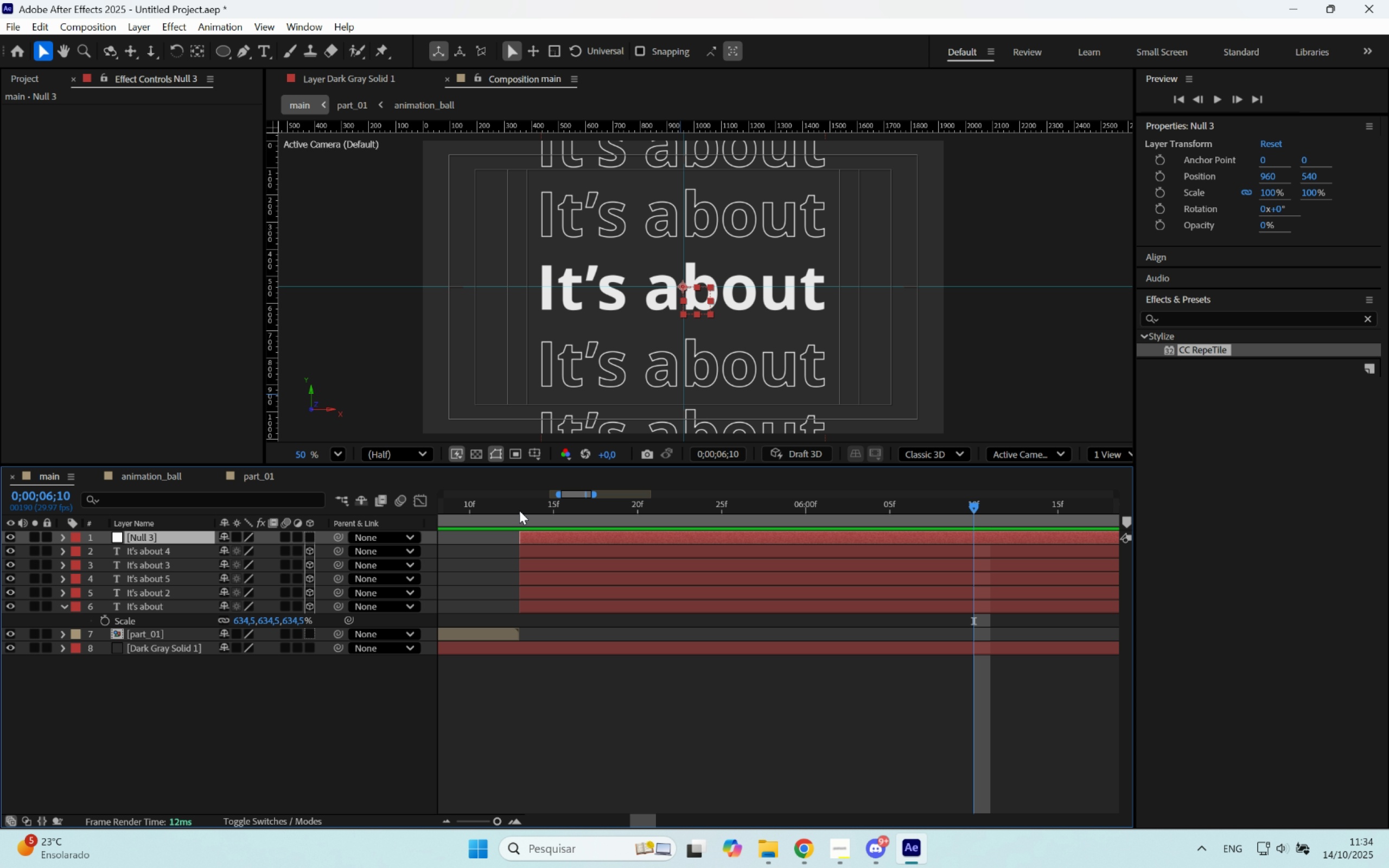 
key(B)
 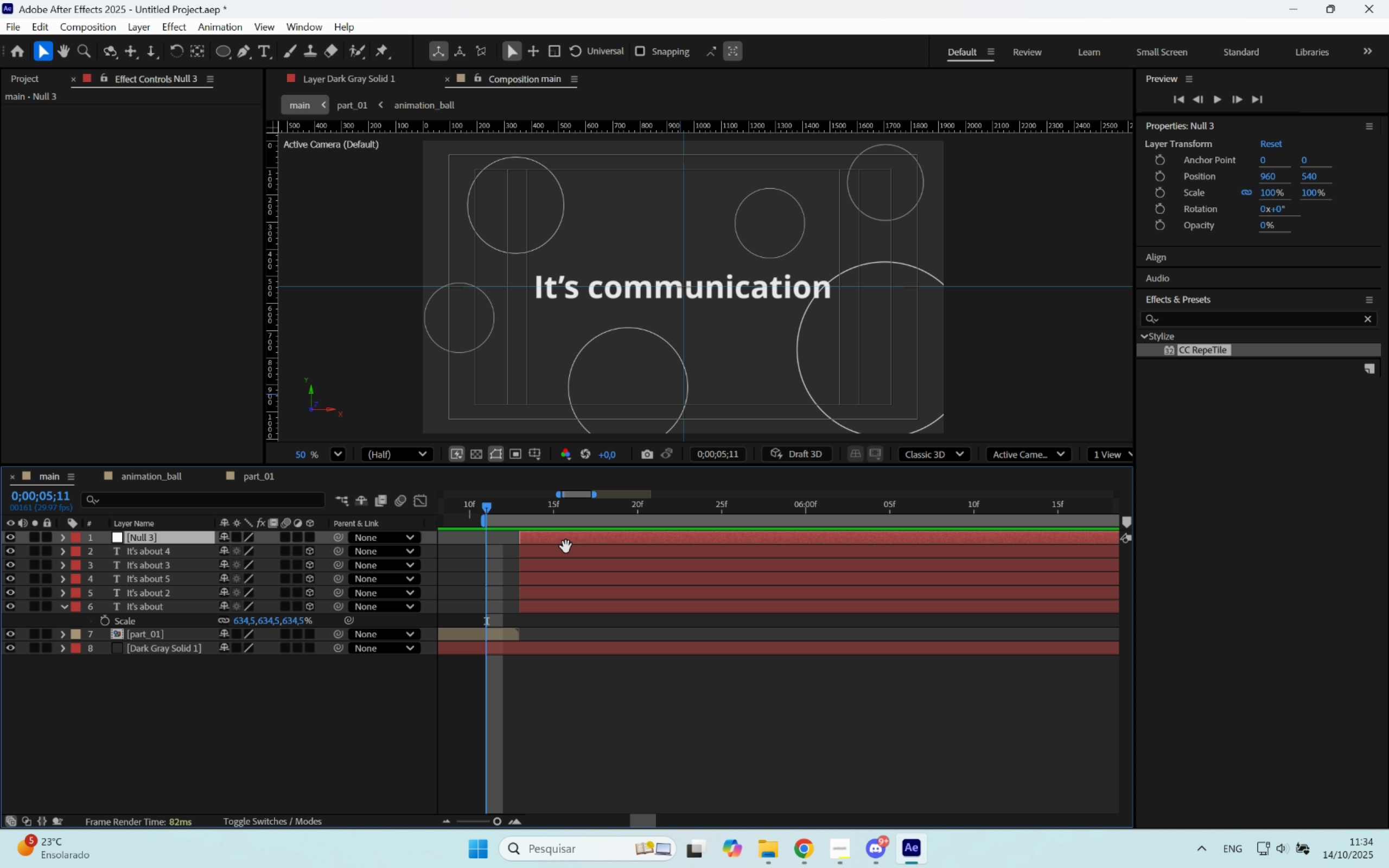 
key(Space)
 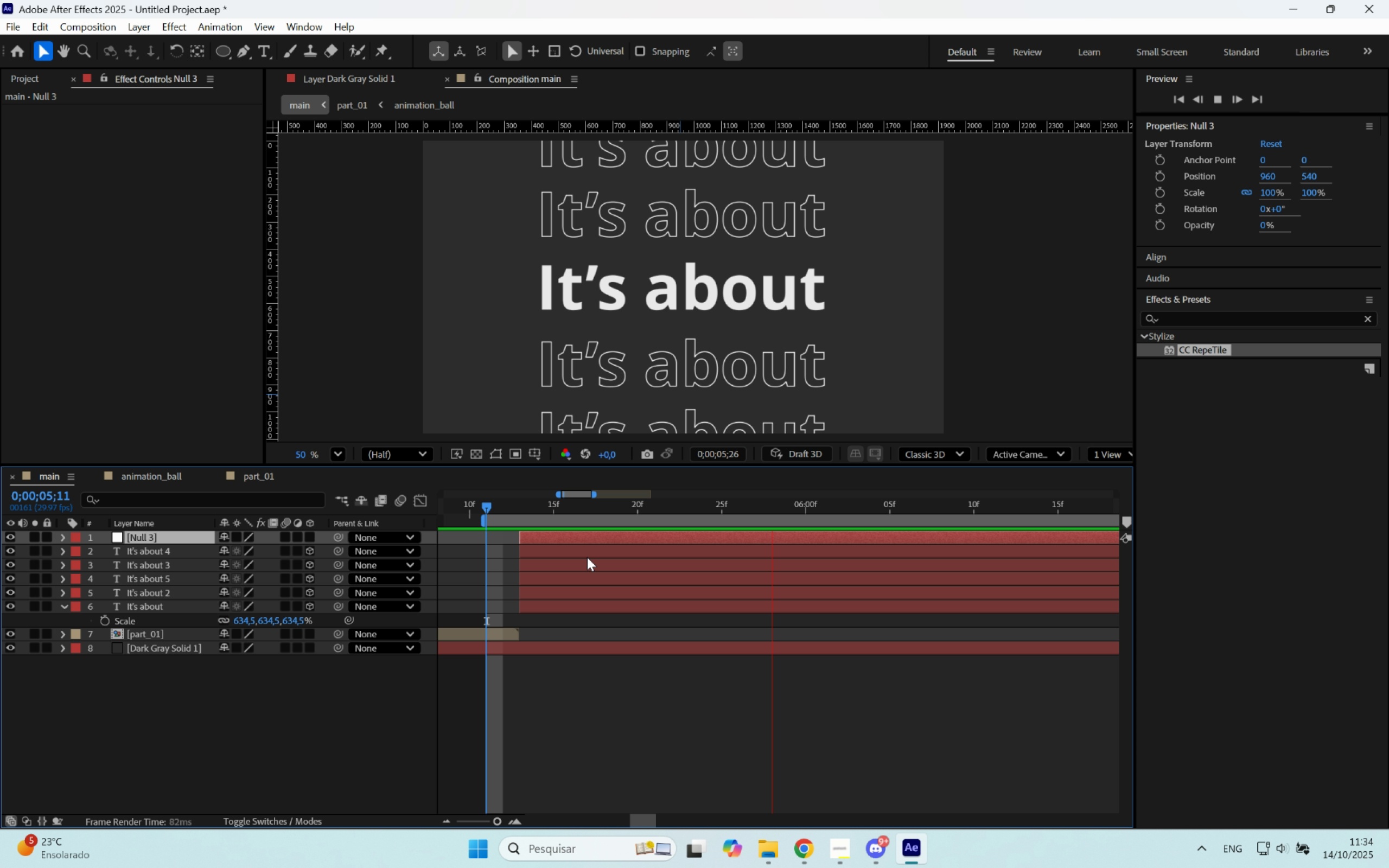 
key(Alt+AltLeft)
 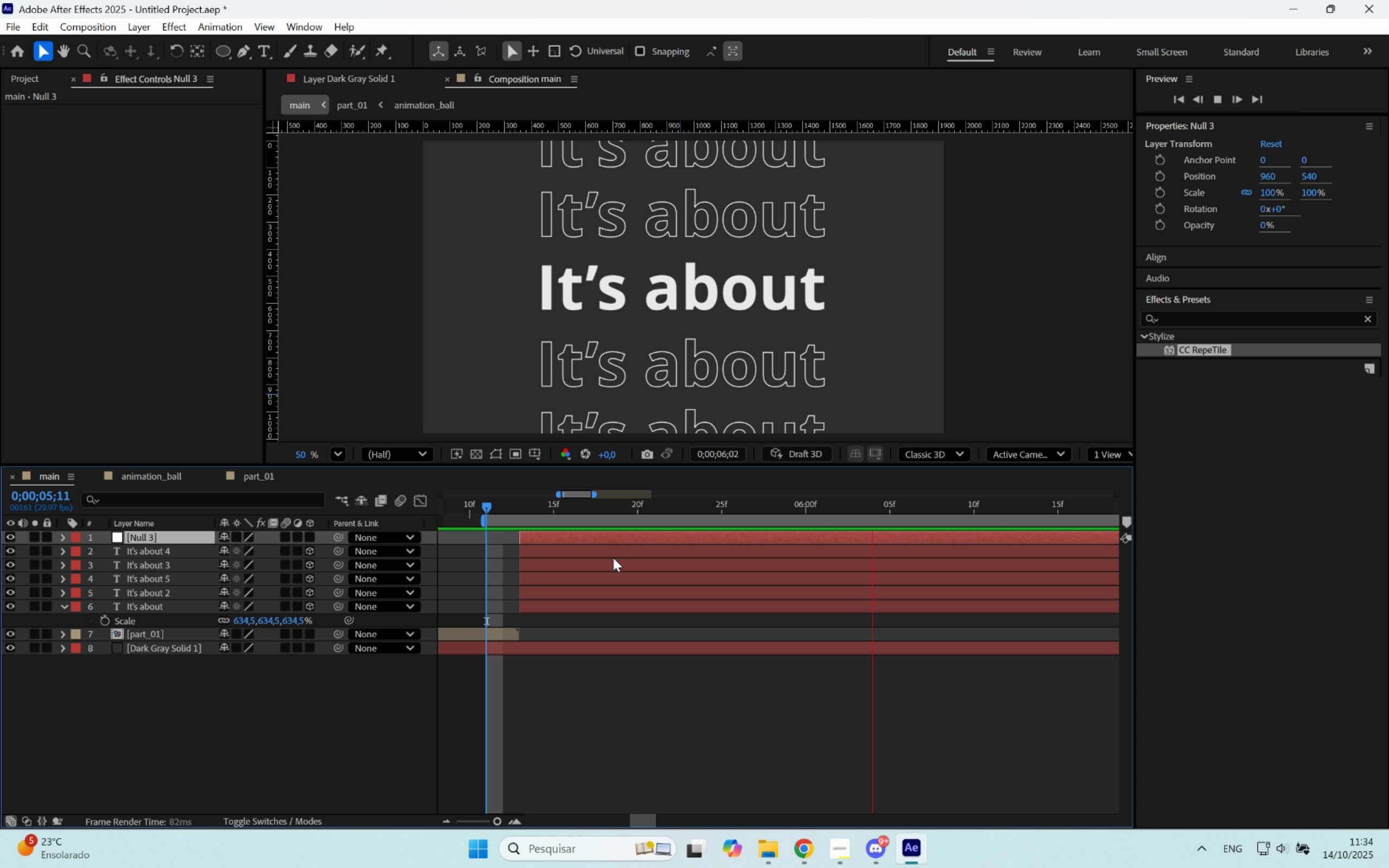 
scroll: coordinate [613, 558], scroll_direction: down, amount: 2.0
 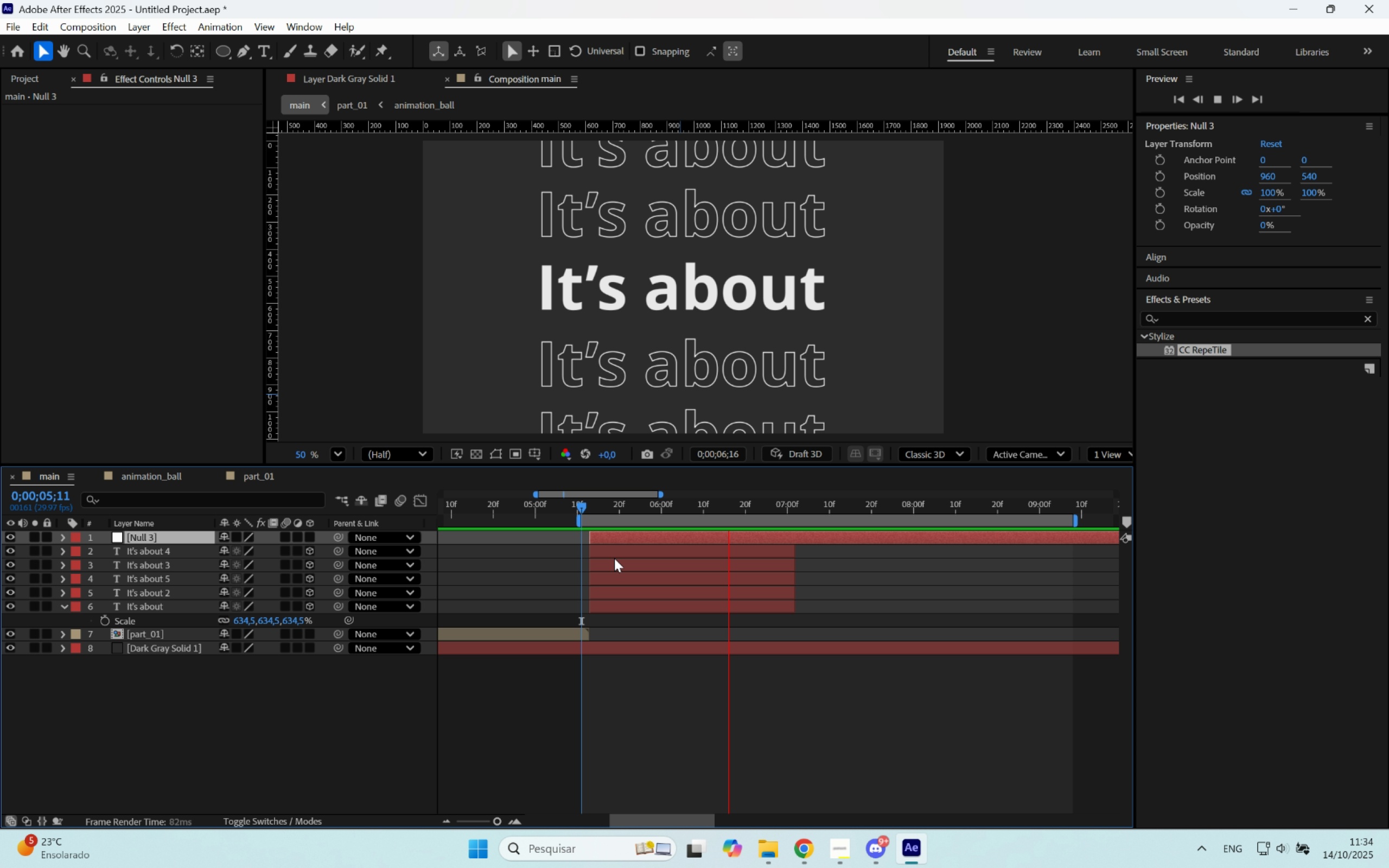 
hold_key(key=Space, duration=0.37)
 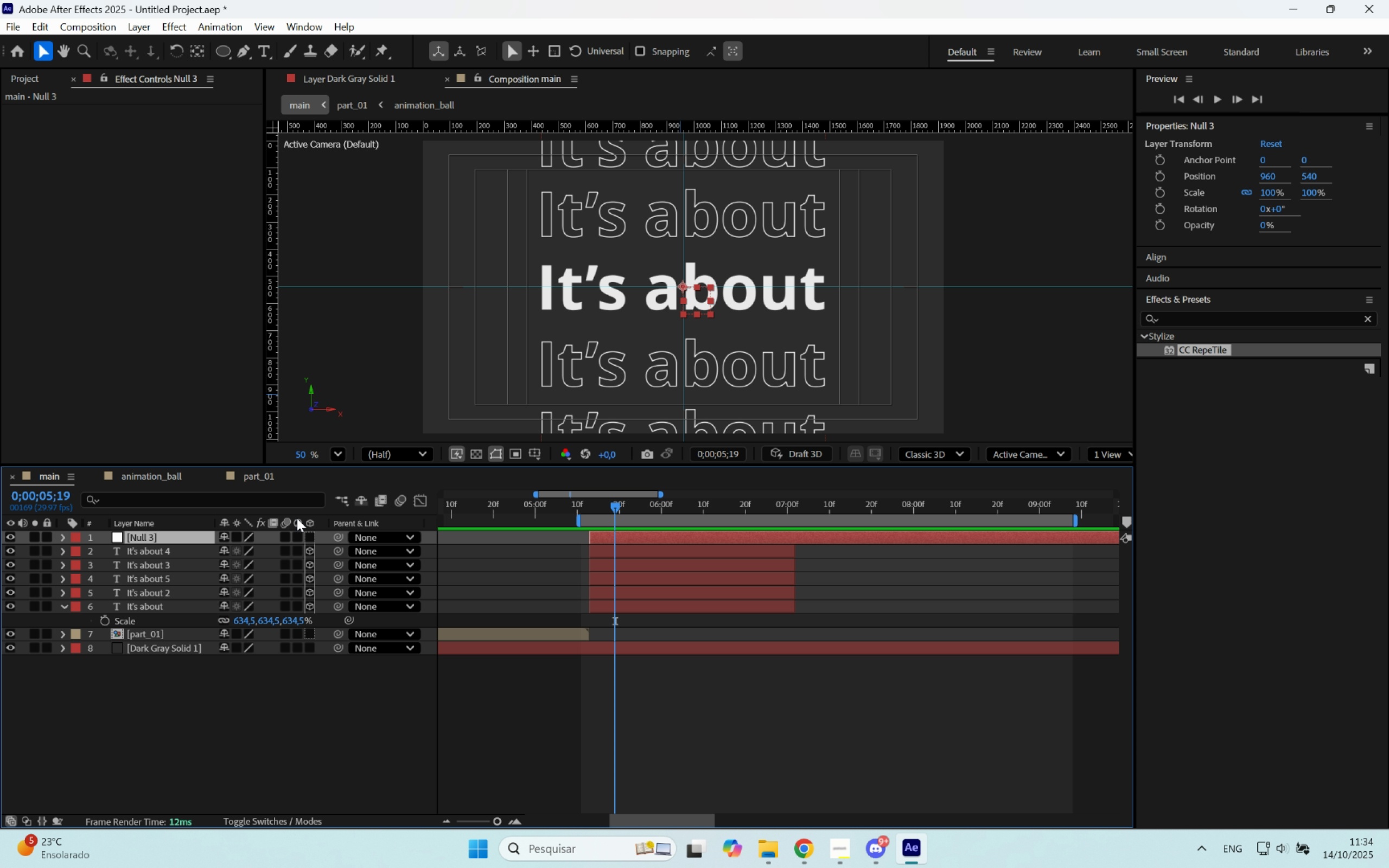 
hold_key(key=ShiftLeft, duration=0.49)
left_click([159, 604])
 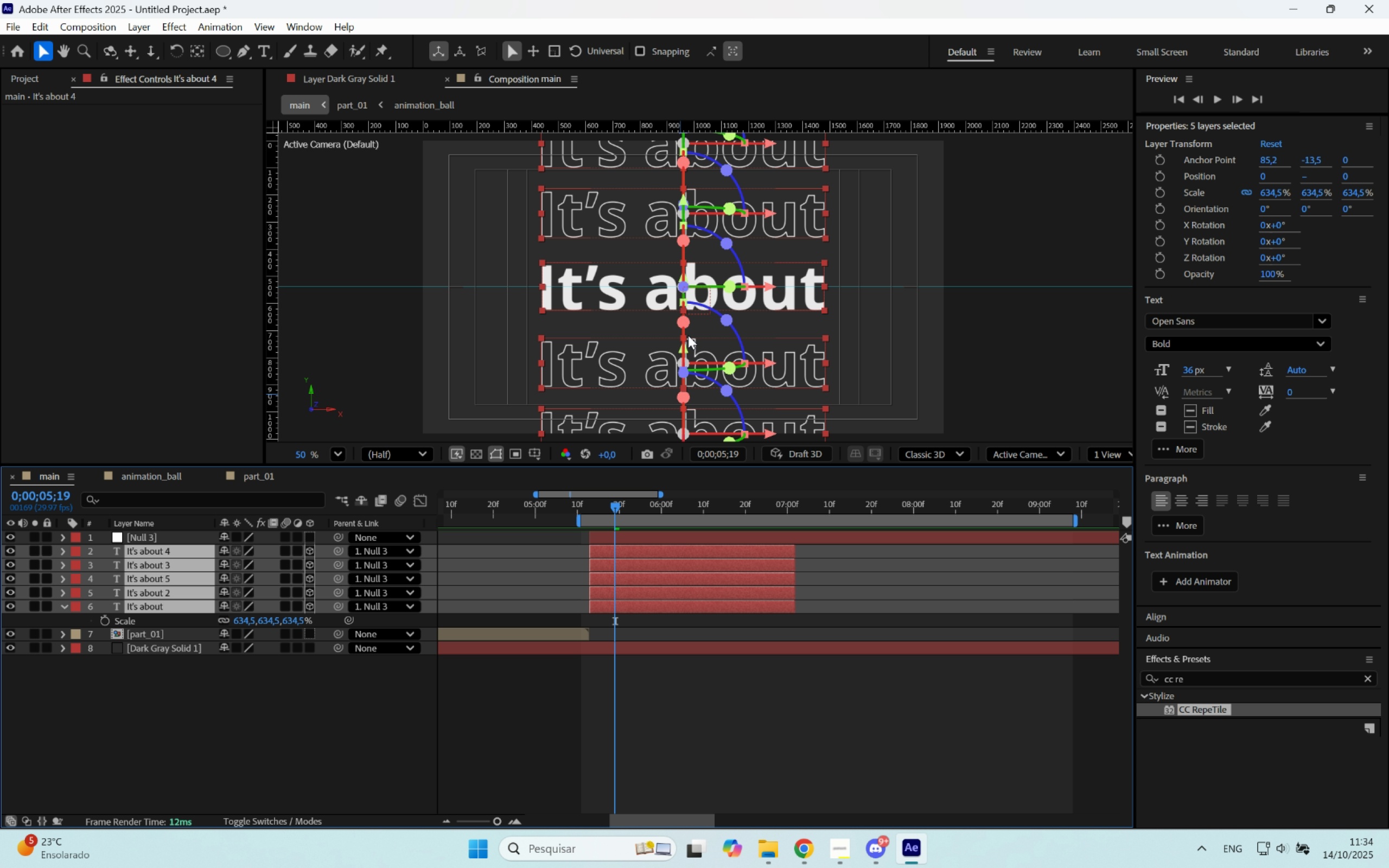 
hold_key(key=AltLeft, duration=0.41)
scroll: coordinate [715, 276], scroll_direction: up, amount: 1.0
 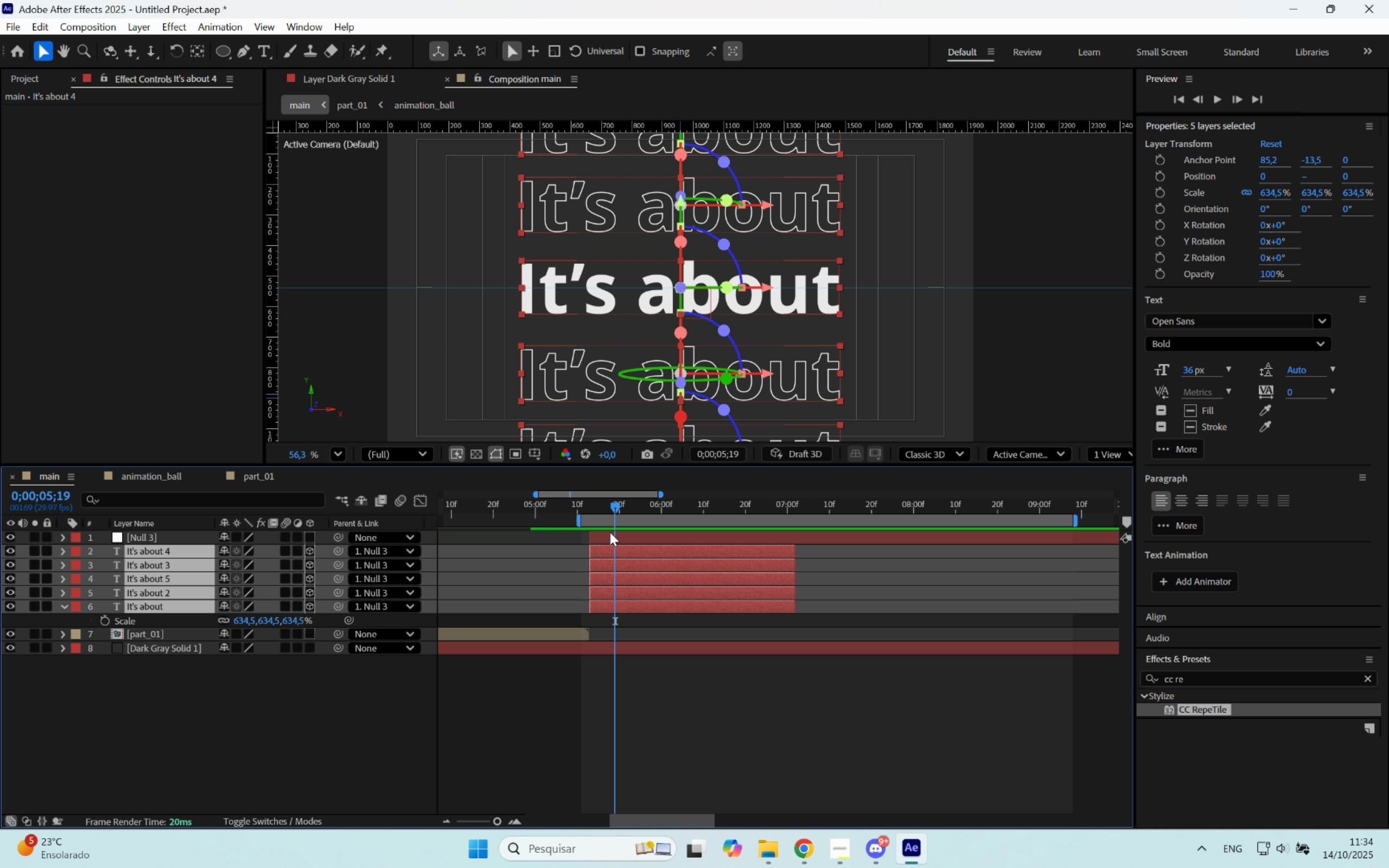 
left_click([610, 534])
 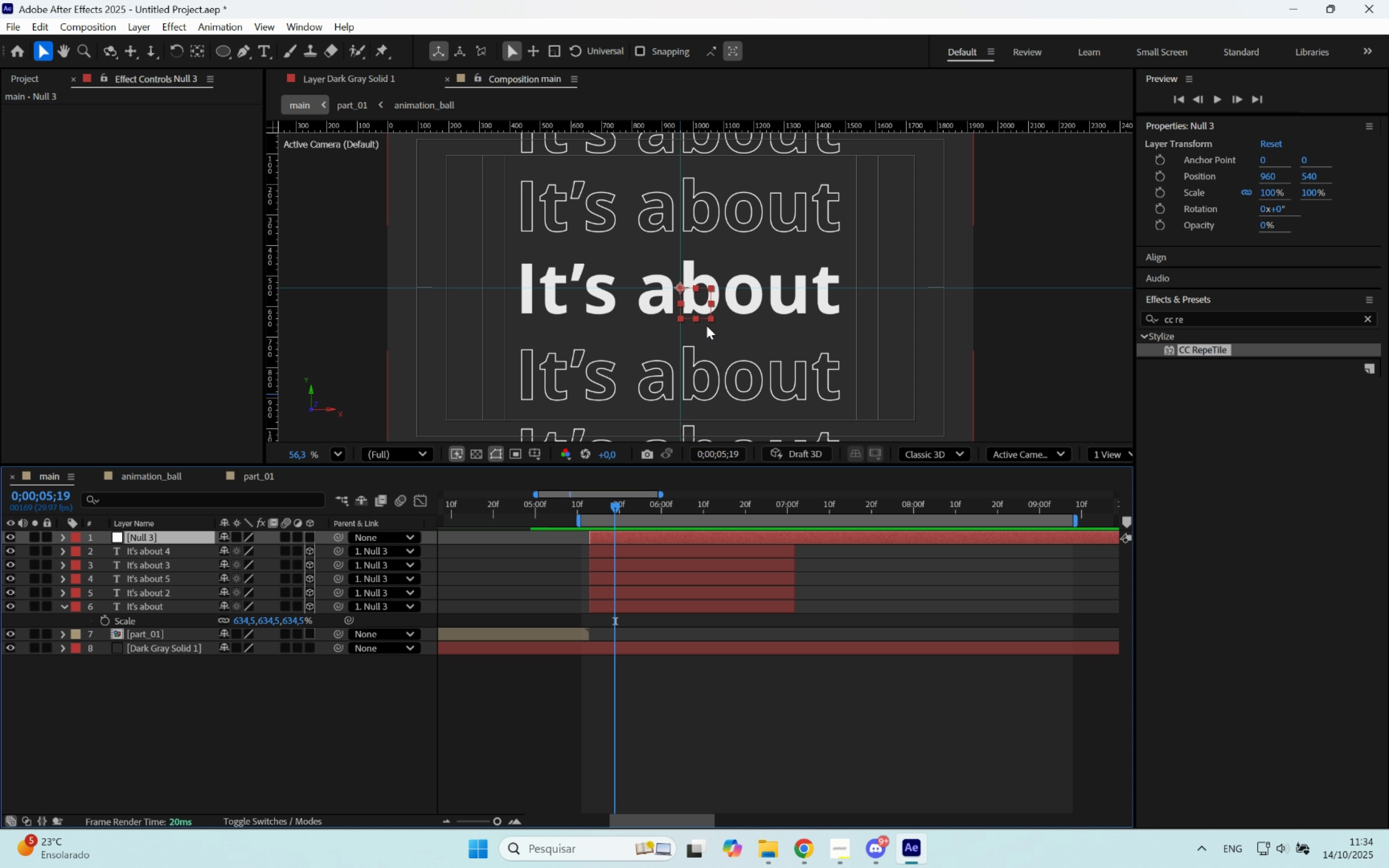 
hold_key(key=AltLeft, duration=0.56)
scroll: coordinate [590, 525], scroll_direction: up, amount: 2.0
 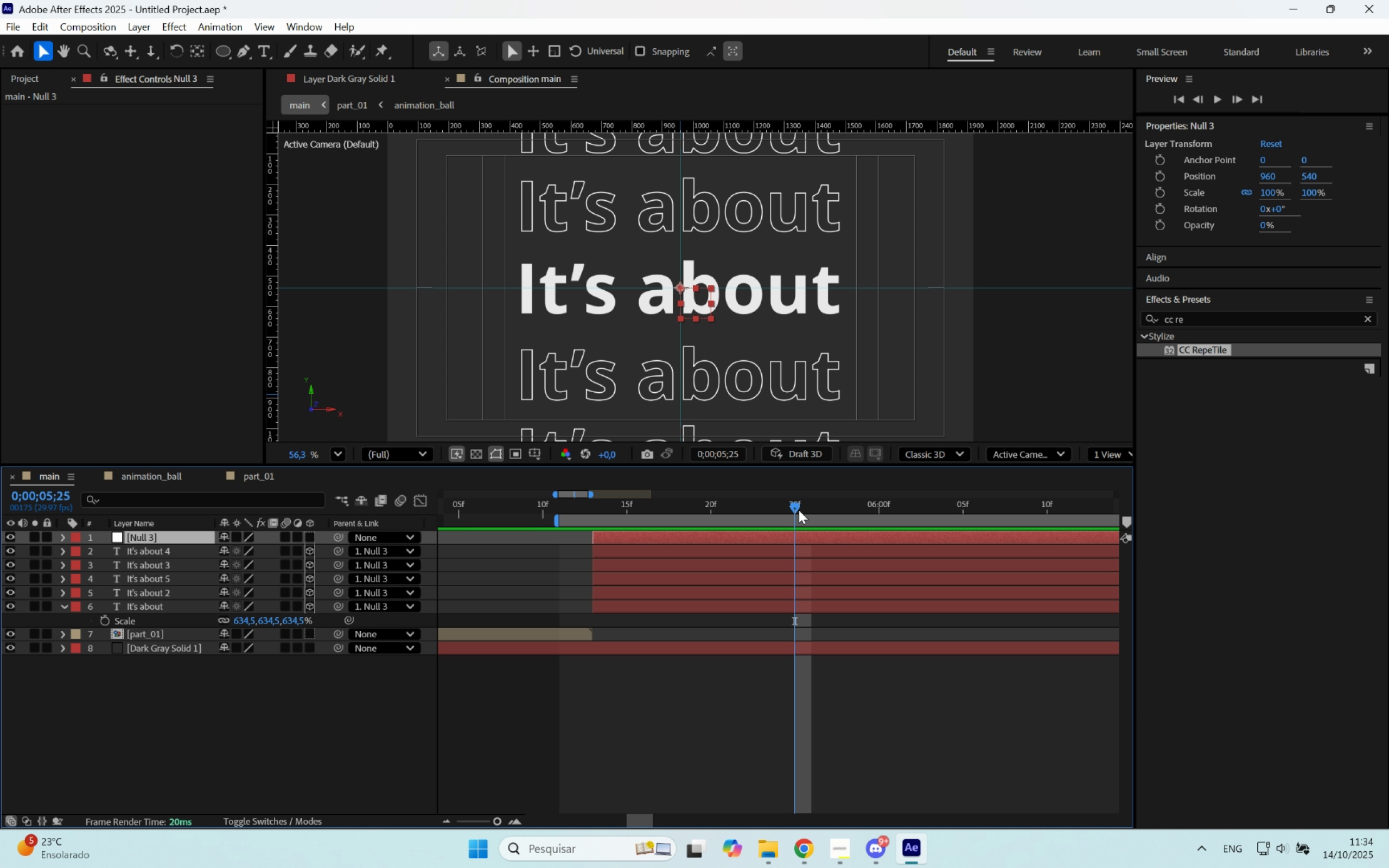 
key(P)
 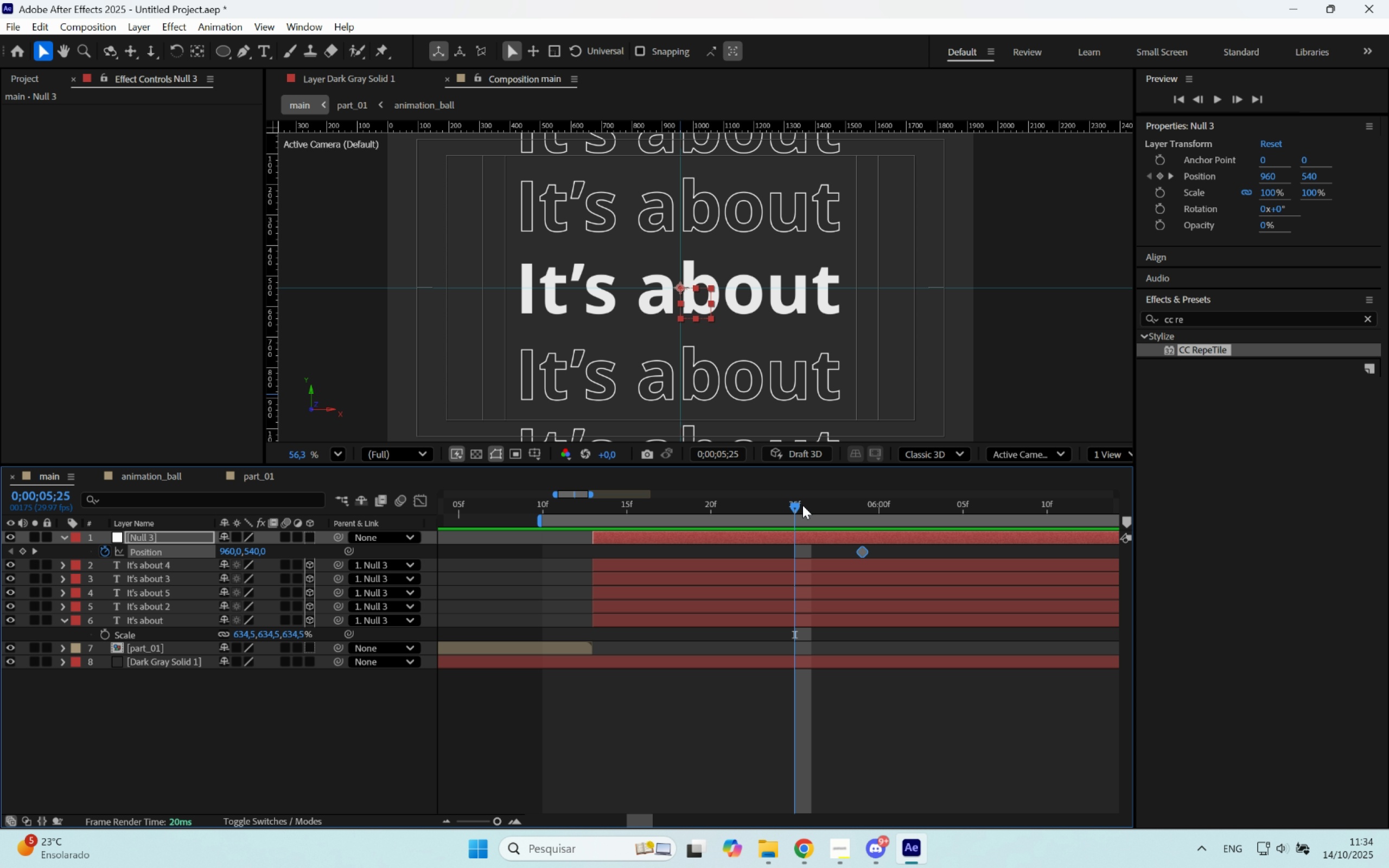 
hold_key(key=Space, duration=0.5)
 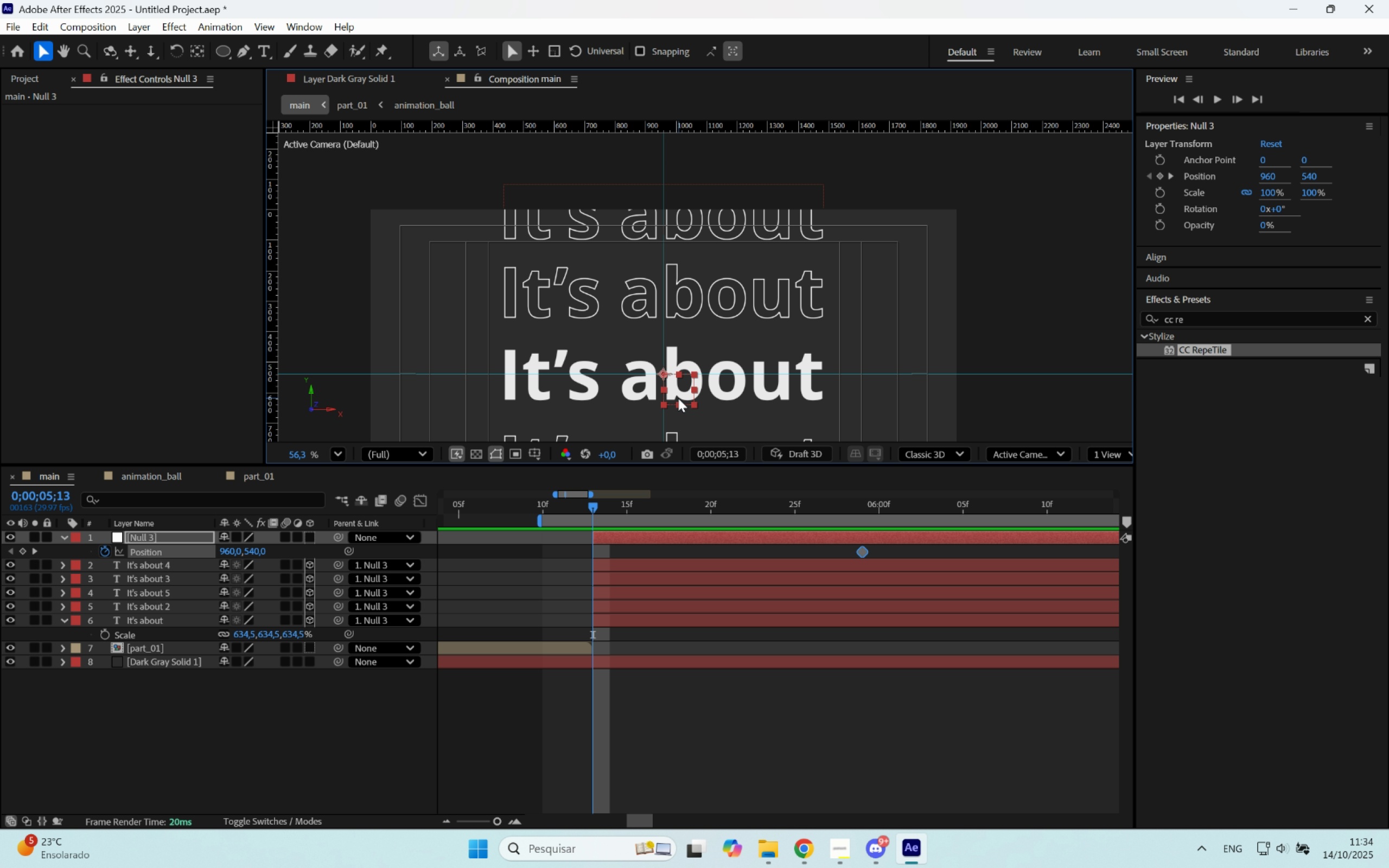 
hold_key(key=ShiftLeft, duration=1.5)
 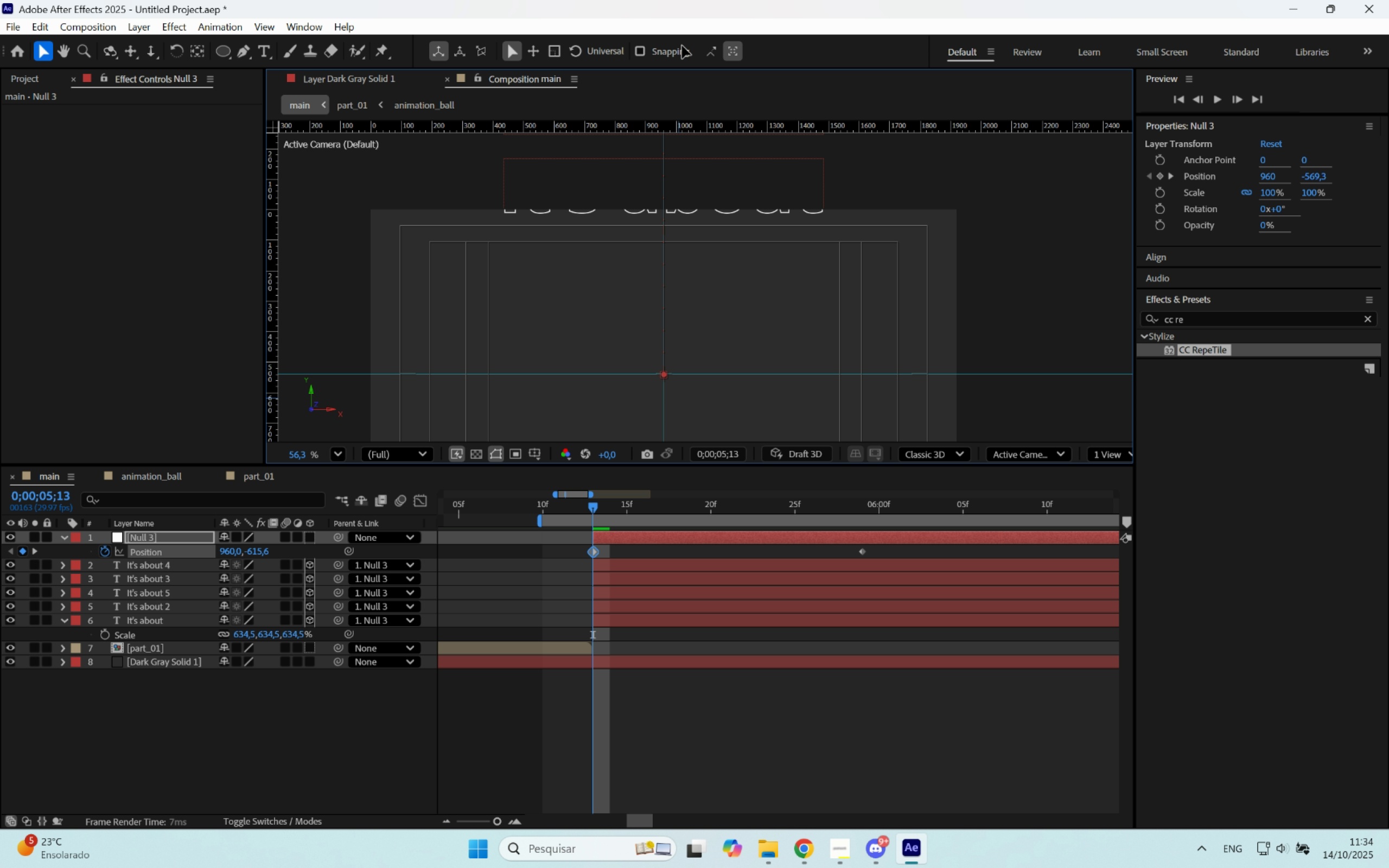 
hold_key(key=ShiftLeft, duration=1.51)
 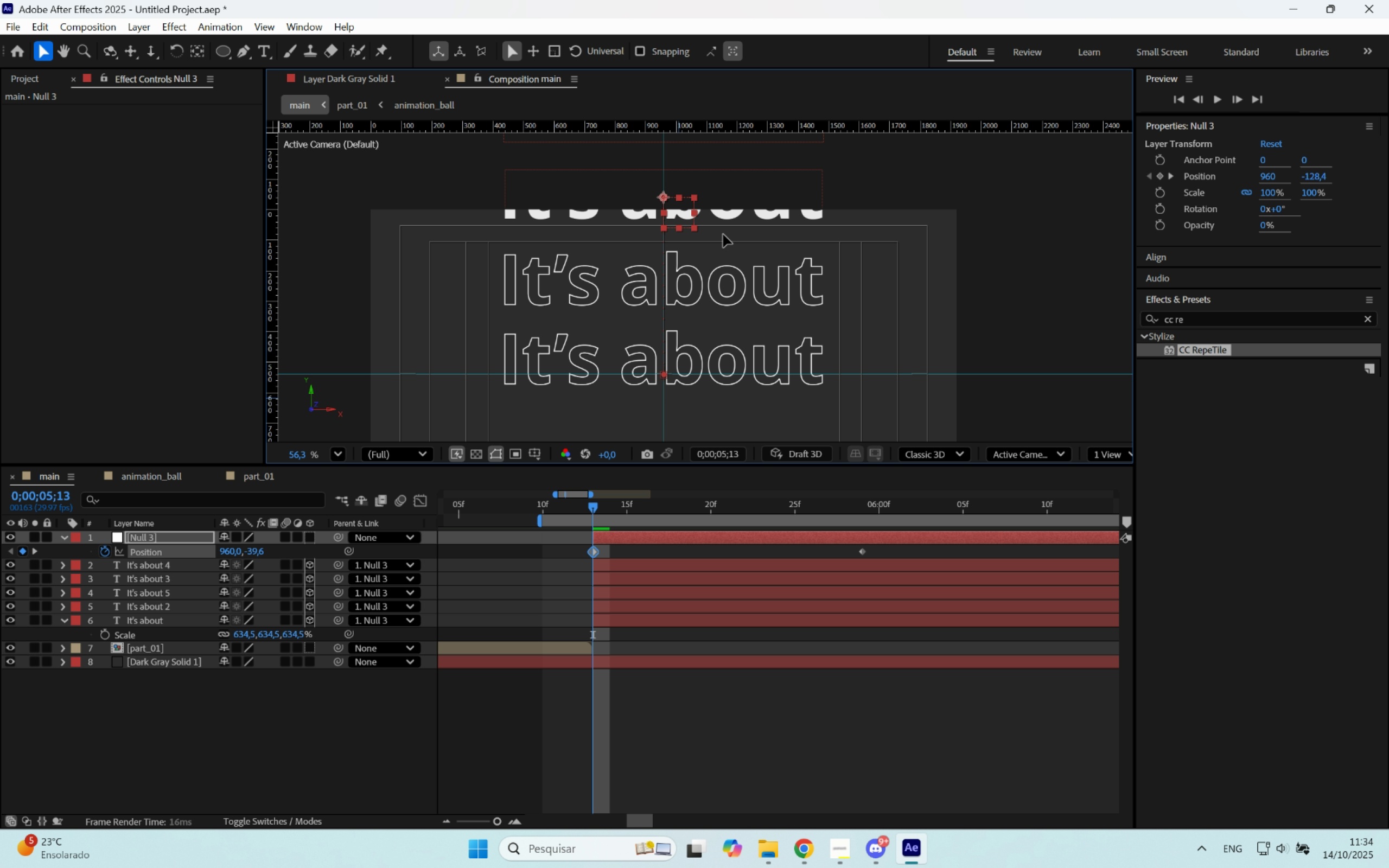 
hold_key(key=ShiftLeft, duration=1.52)
 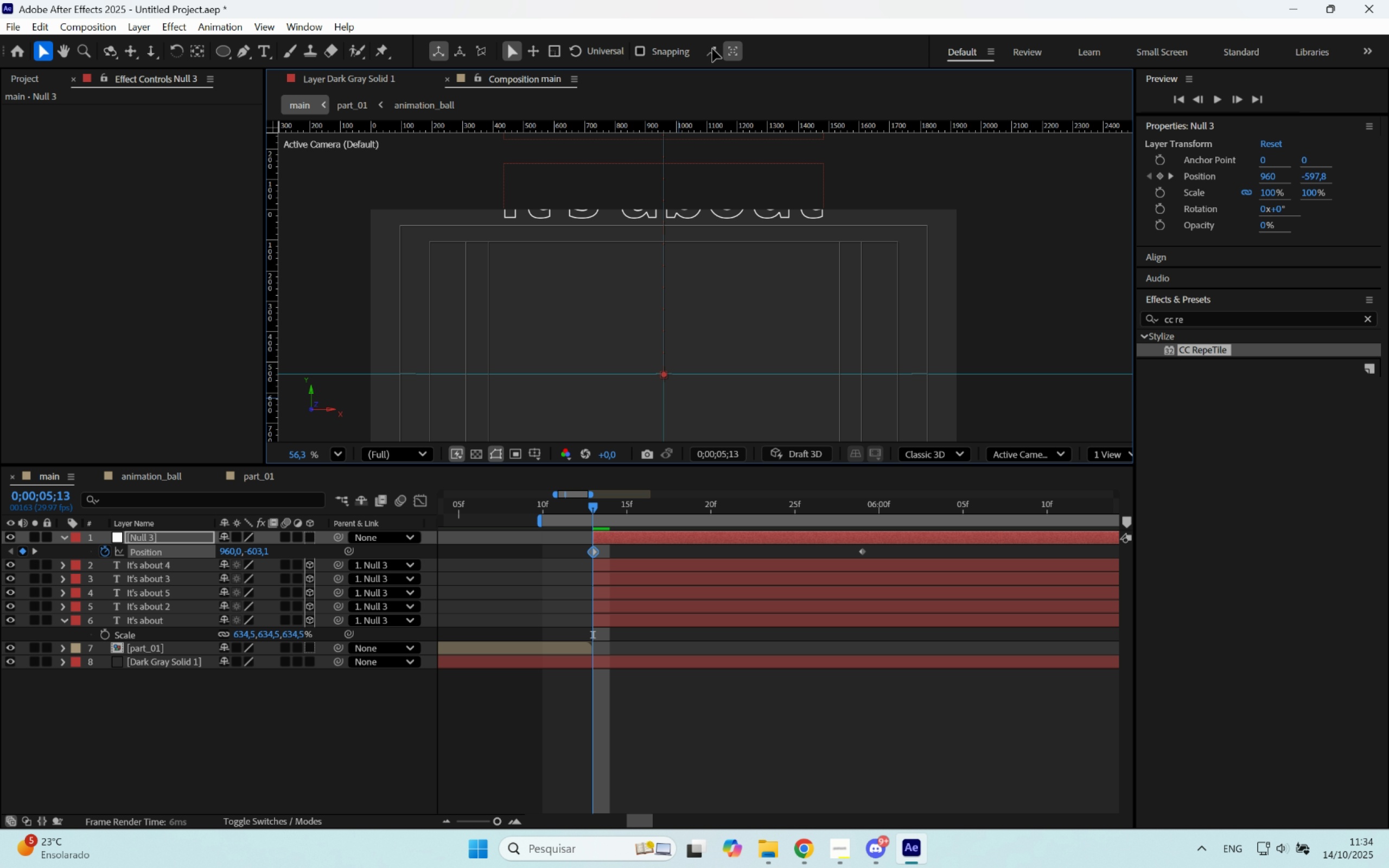 
hold_key(key=ShiftLeft, duration=0.8)
 